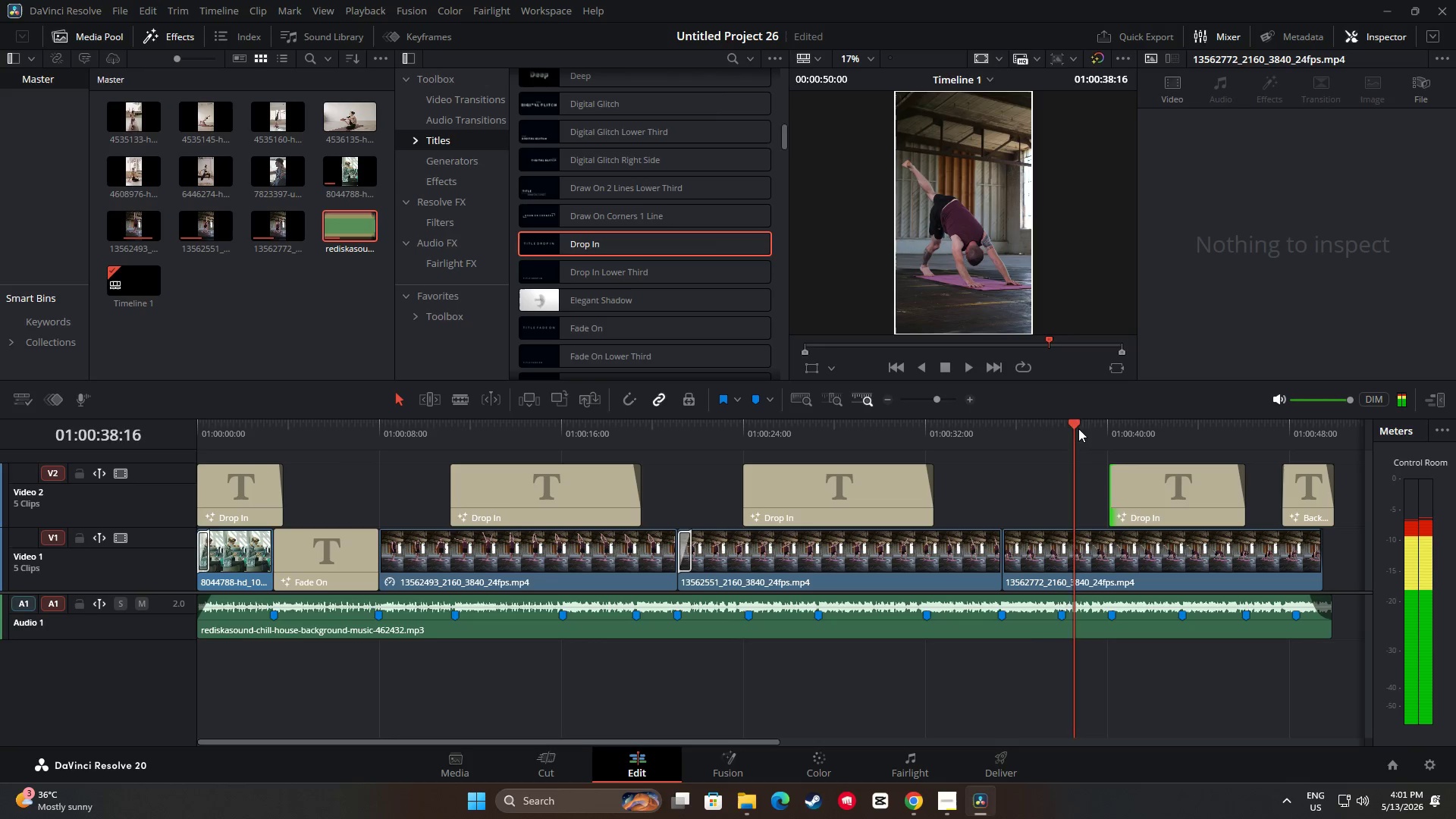 
left_click_drag(start_coordinate=[1075, 428], to_coordinate=[988, 432])
 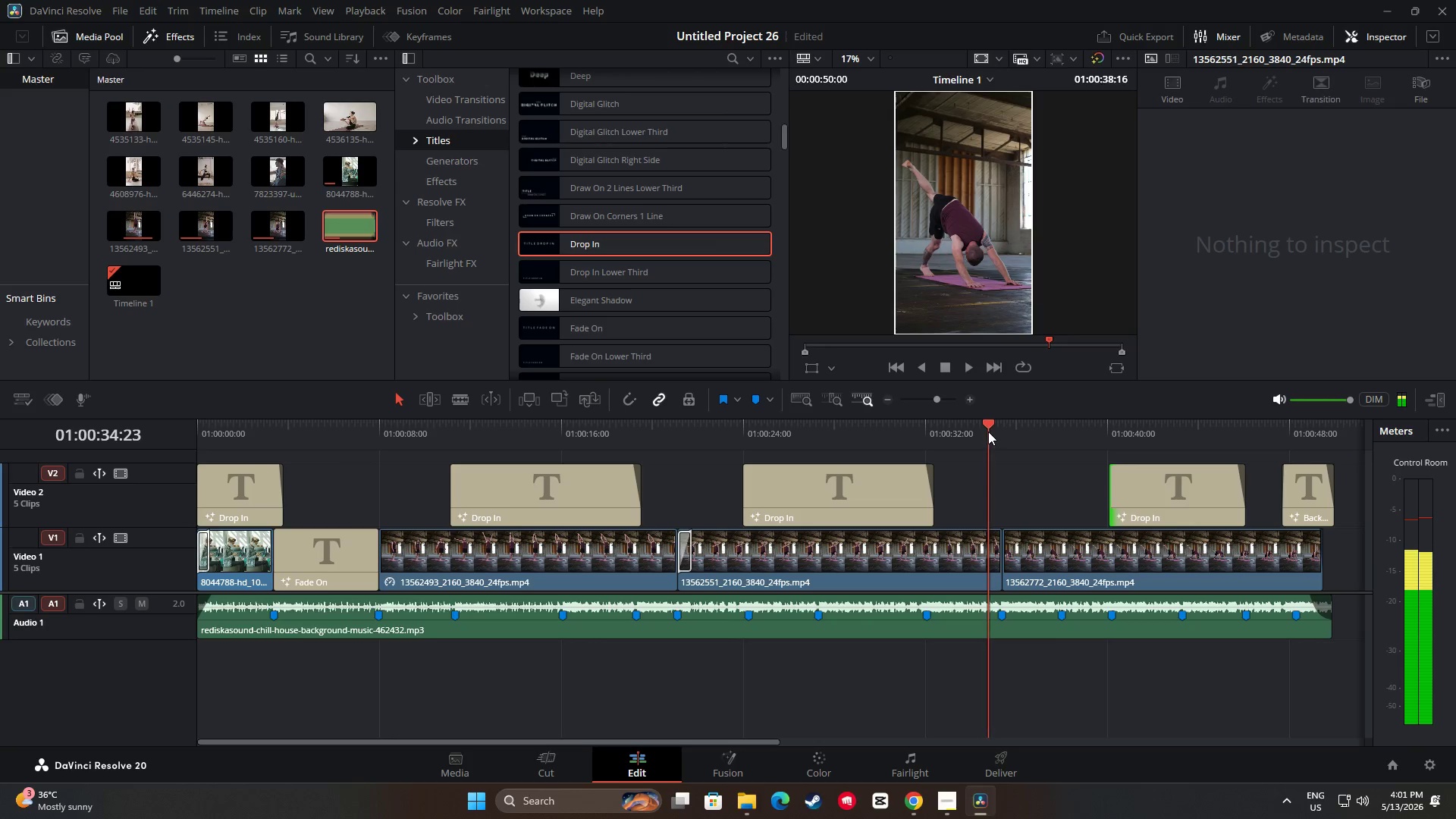 
key(Space)
 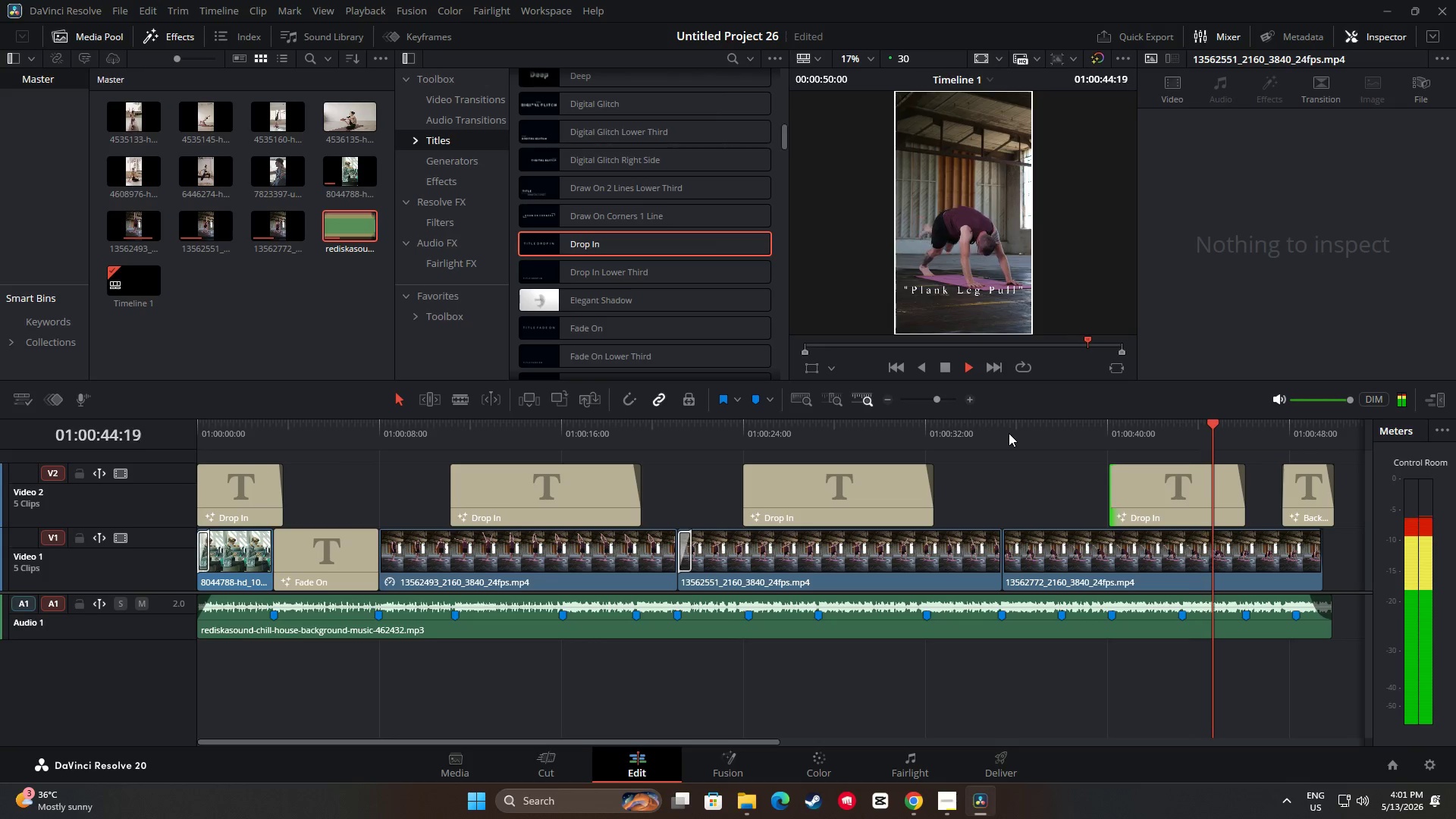 
wait(15.44)
 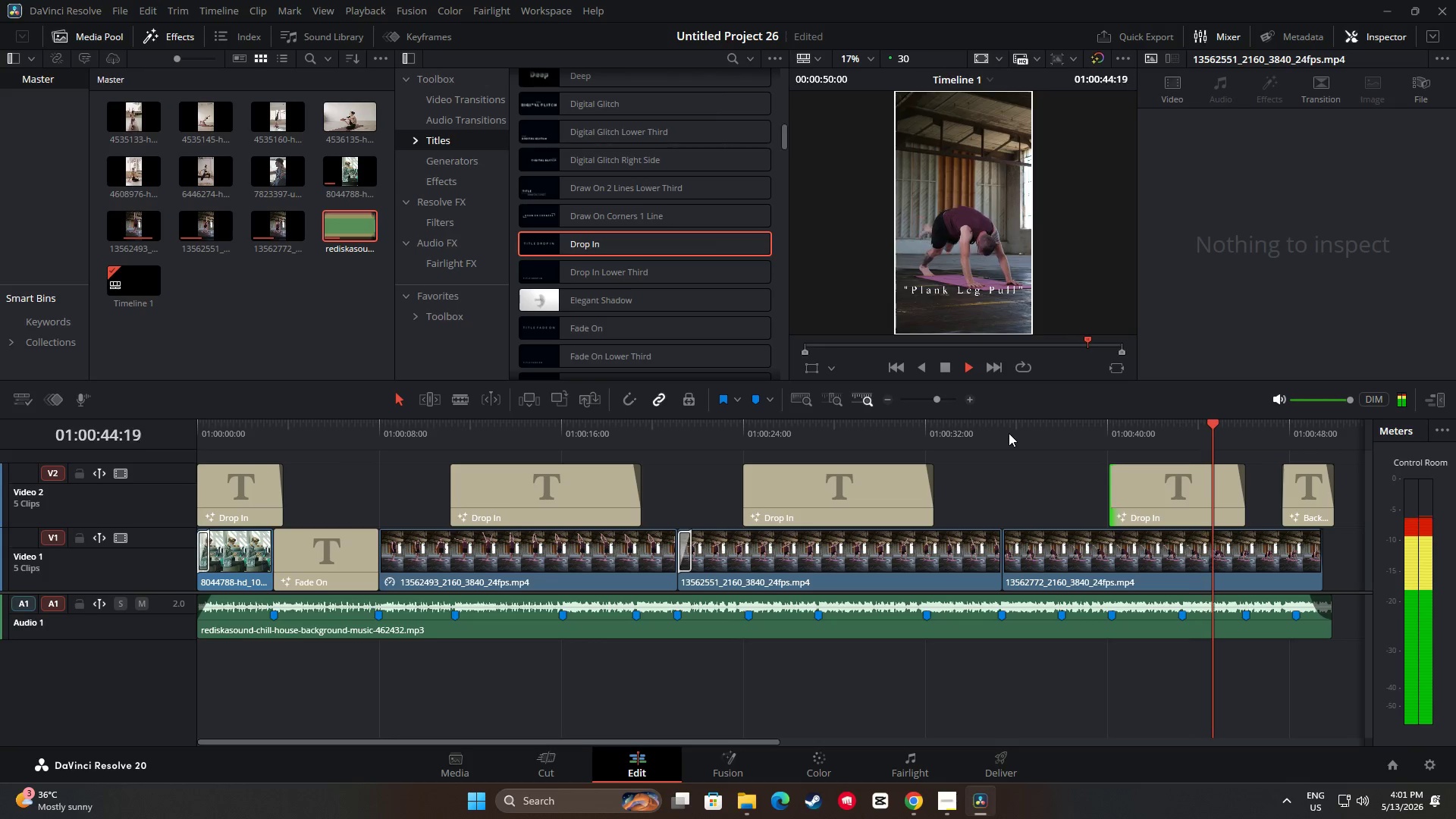 
key(Space)
 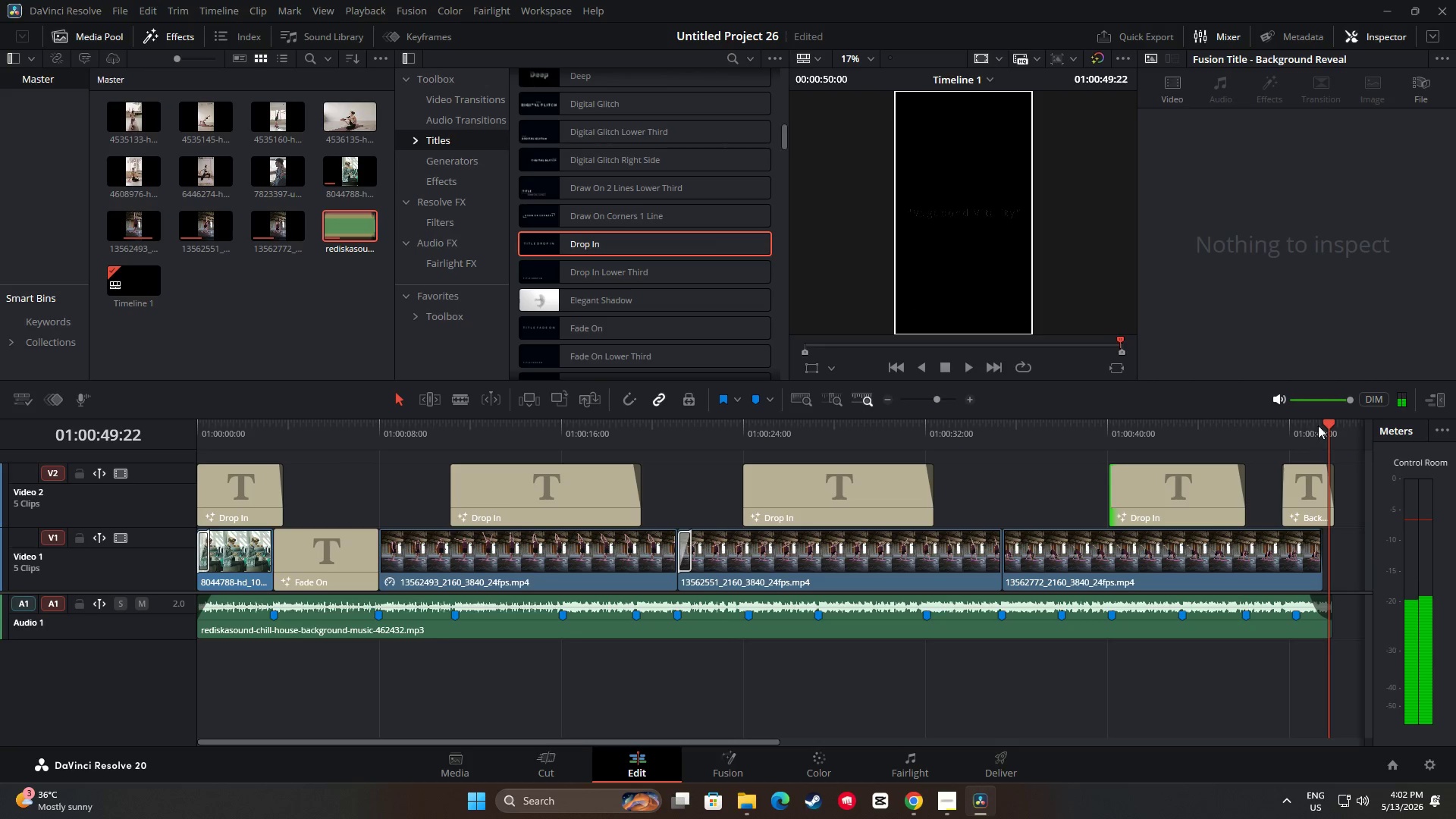 
left_click_drag(start_coordinate=[1330, 424], to_coordinate=[156, 482])
 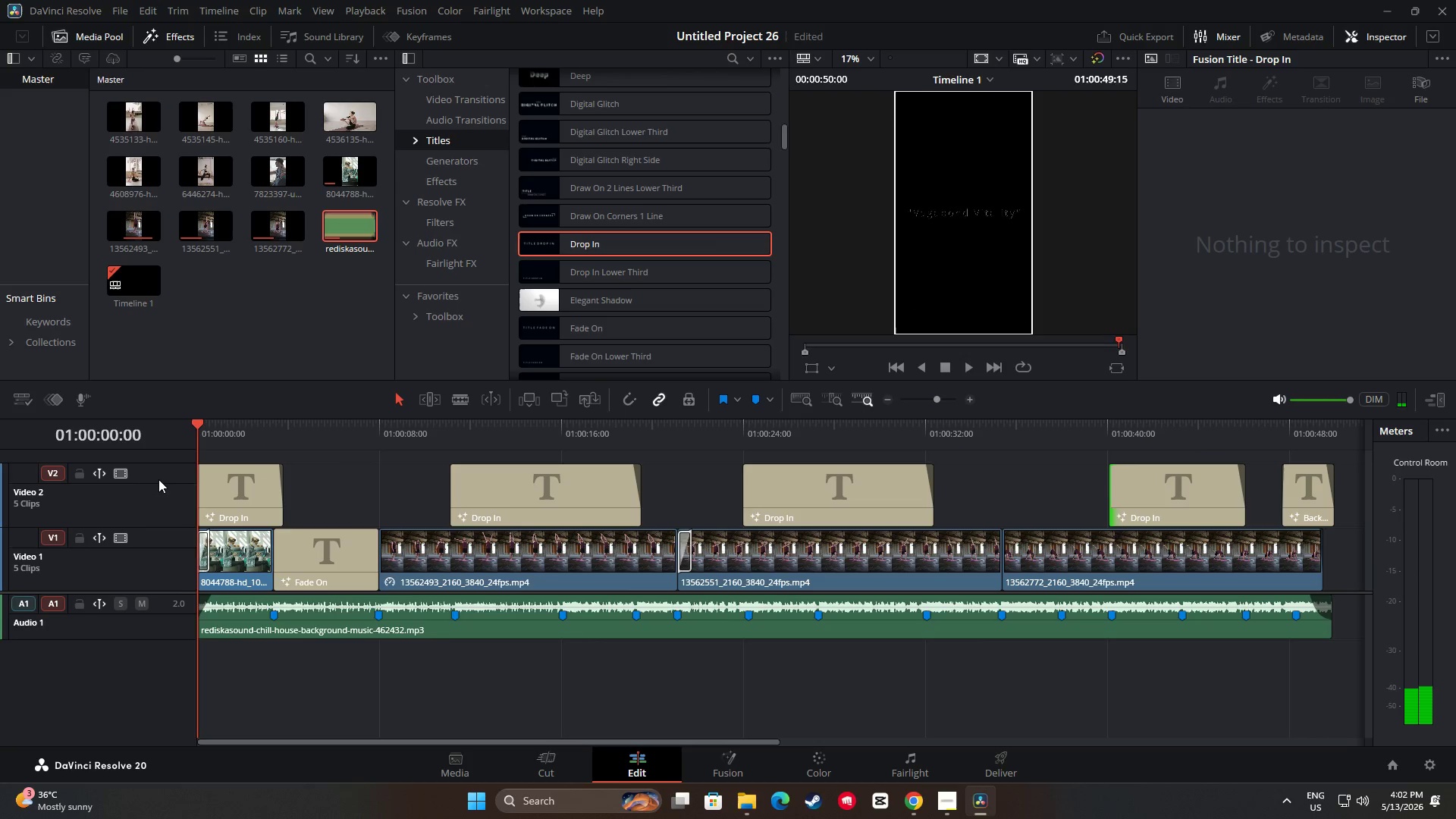 
key(Space)
 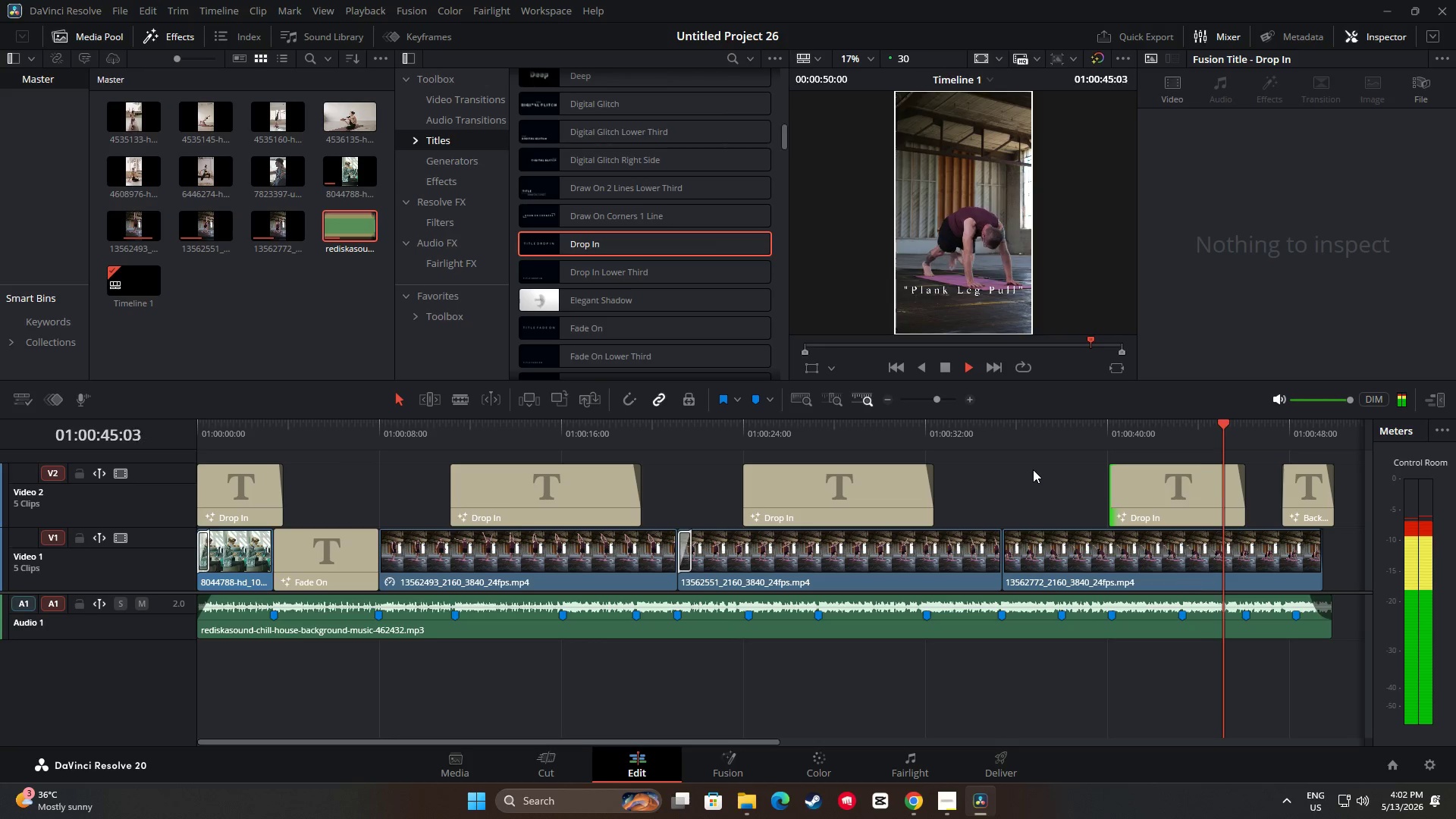 
wait(50.28)
 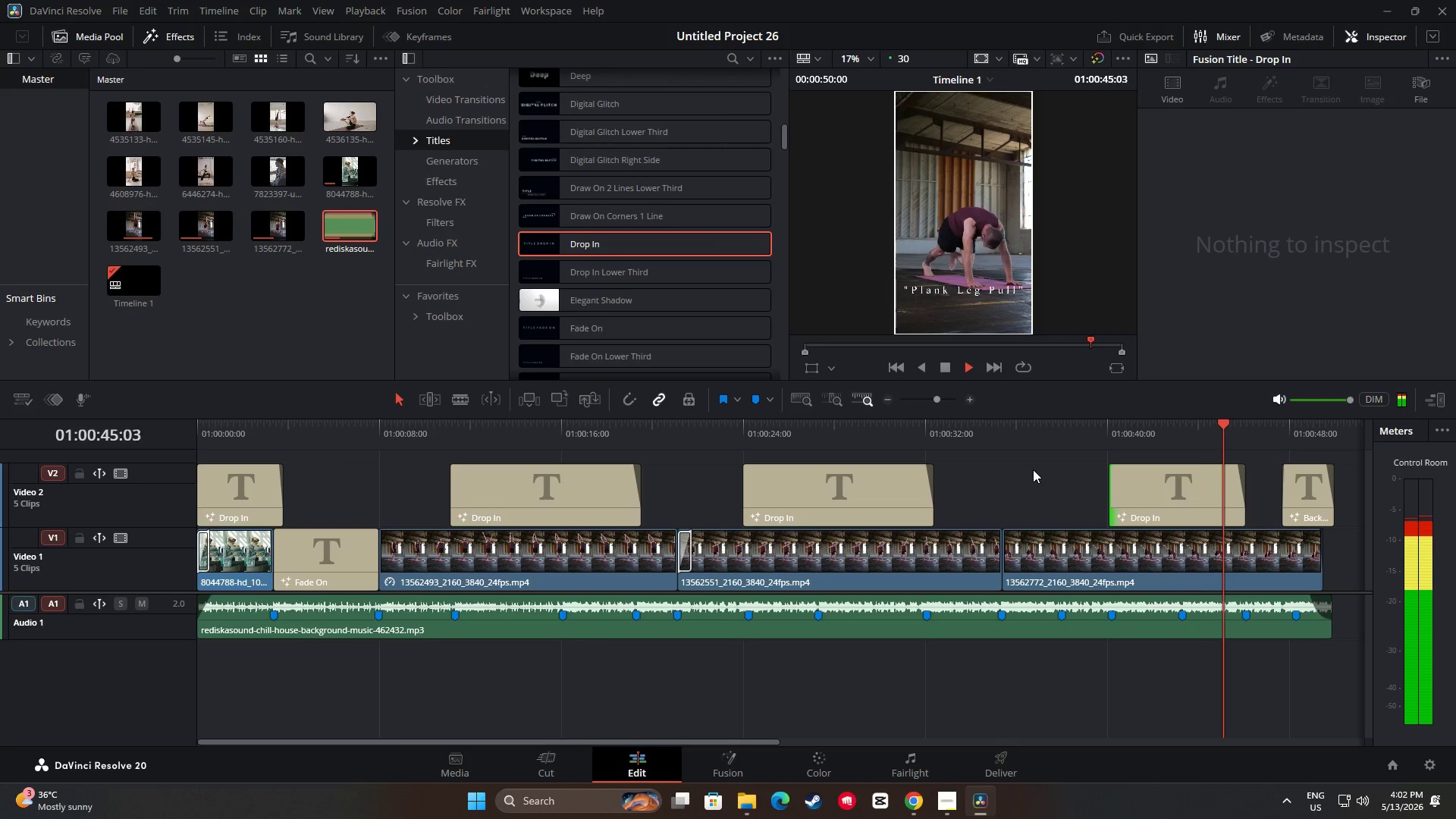 
left_click_drag(start_coordinate=[1336, 424], to_coordinate=[377, 447])
 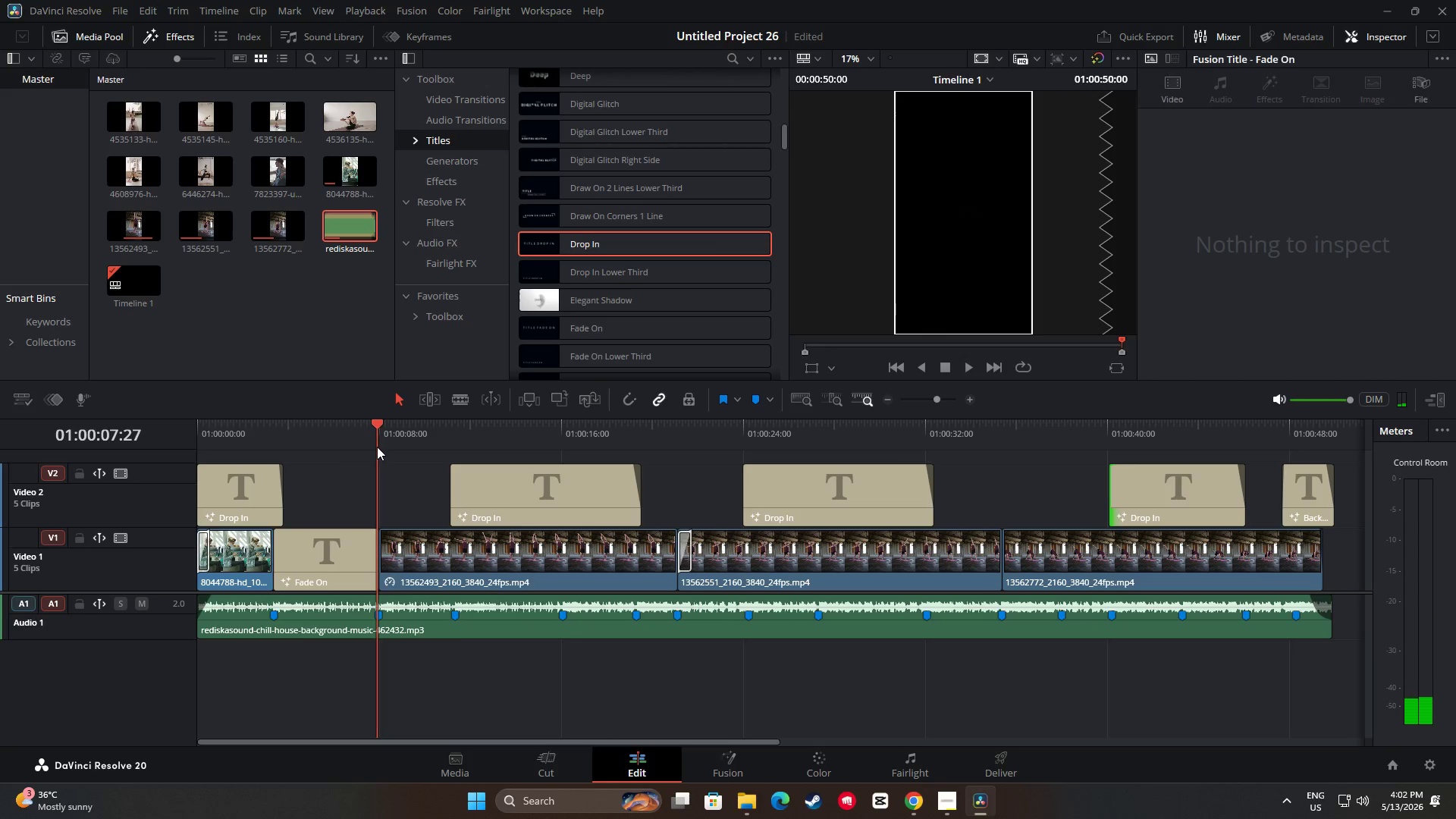 
key(Space)
 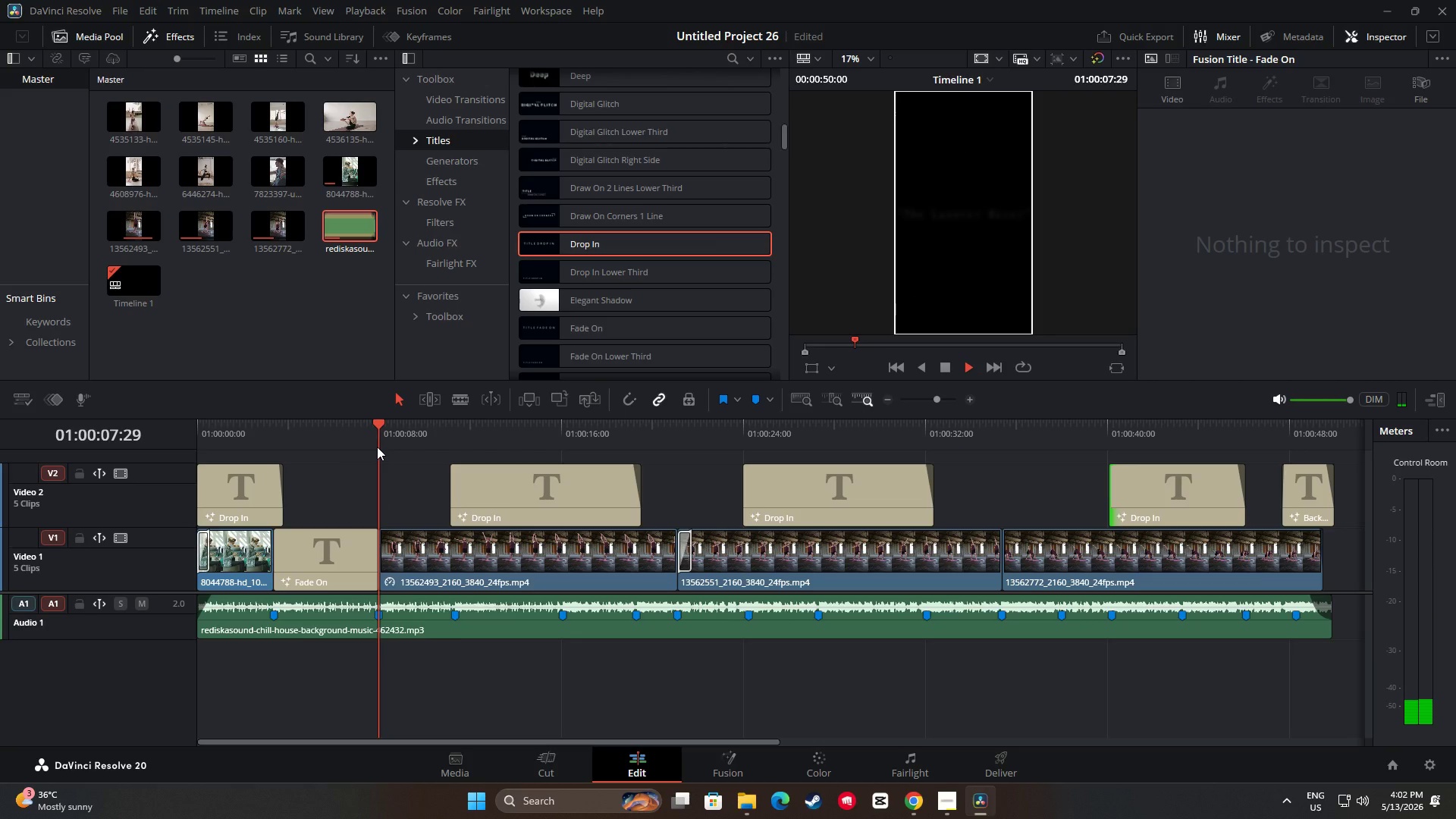 
key(Space)
 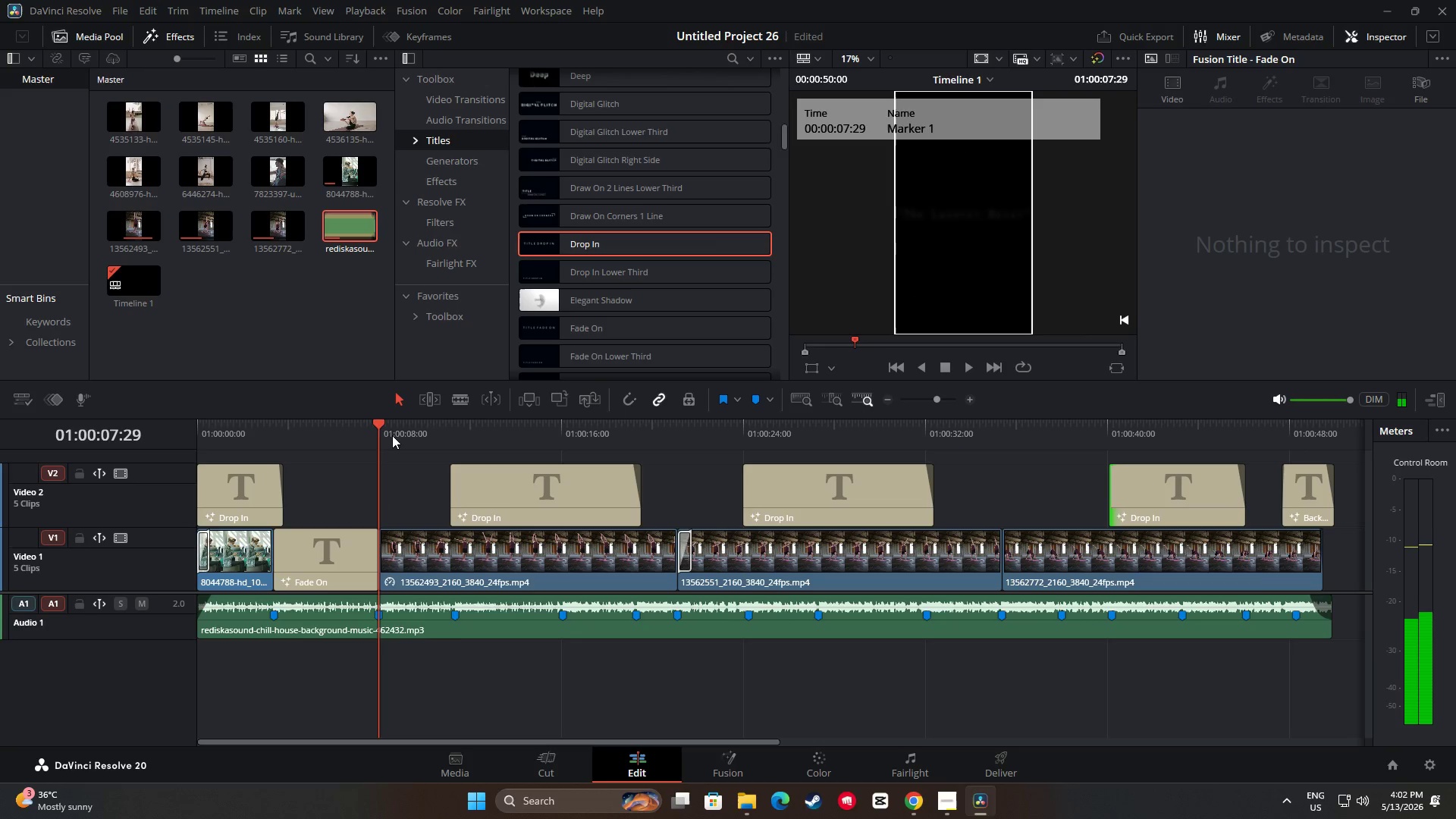 
left_click_drag(start_coordinate=[381, 426], to_coordinate=[344, 426])
 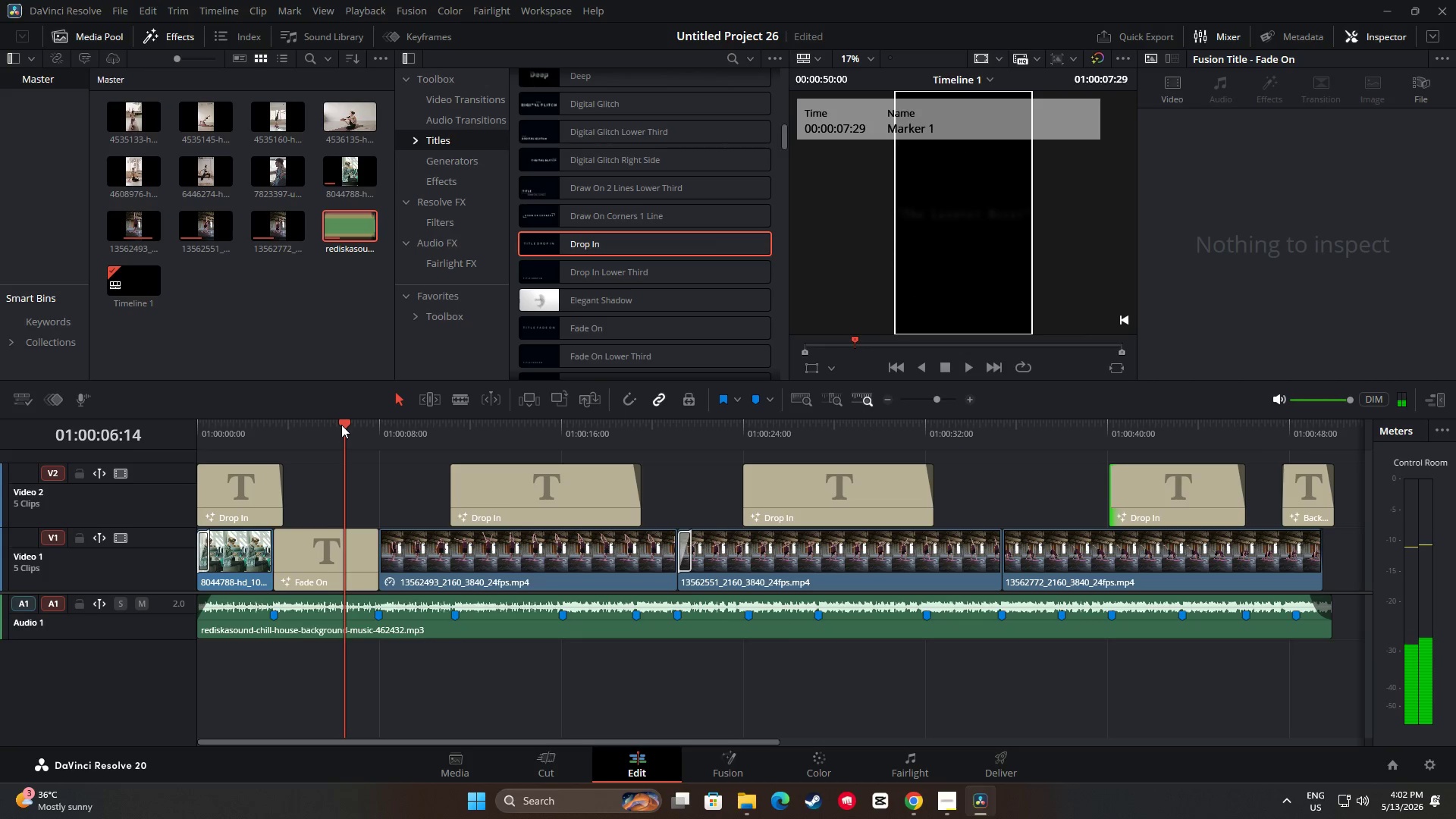 
key(Space)
 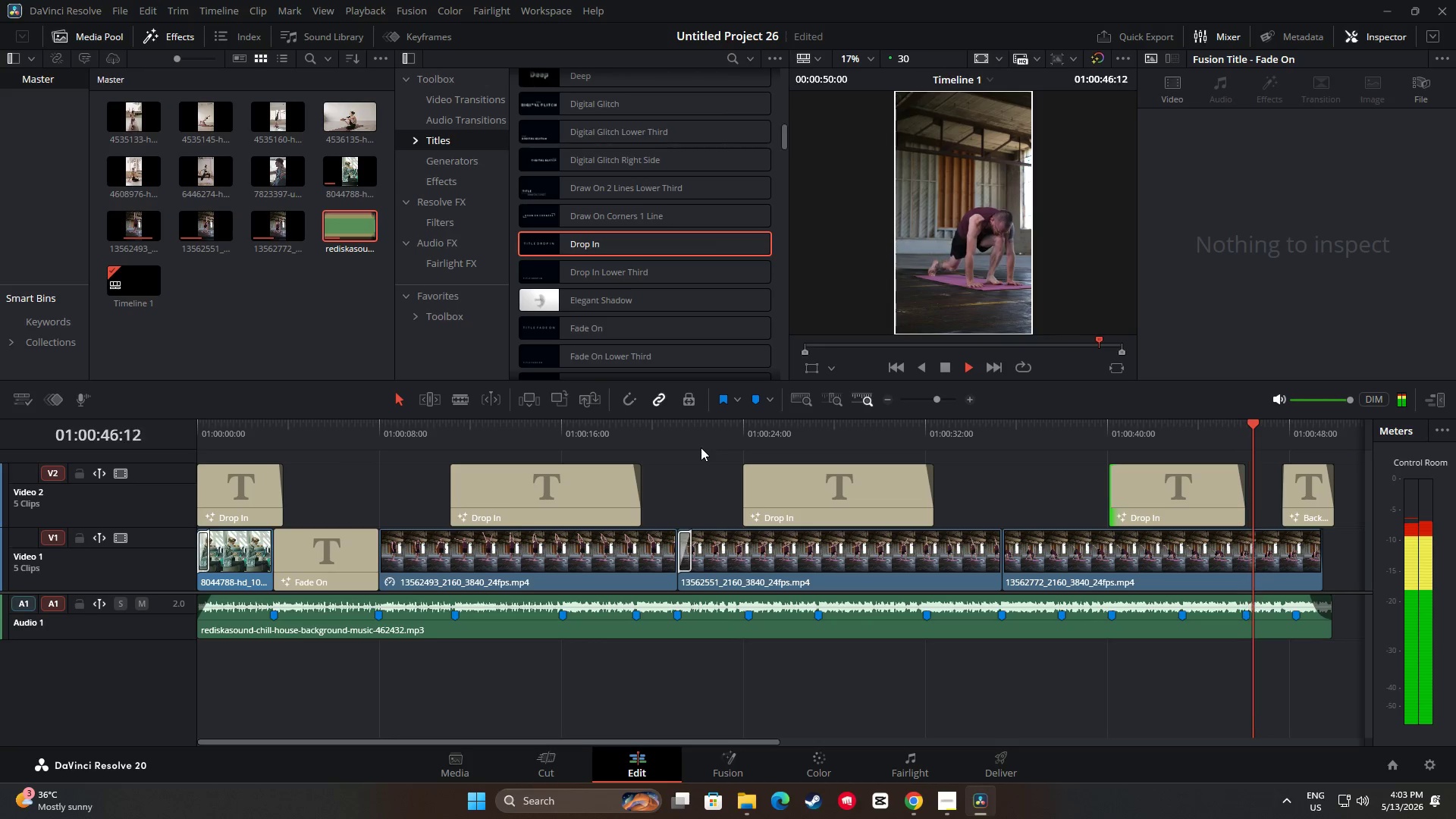 
wait(44.97)
 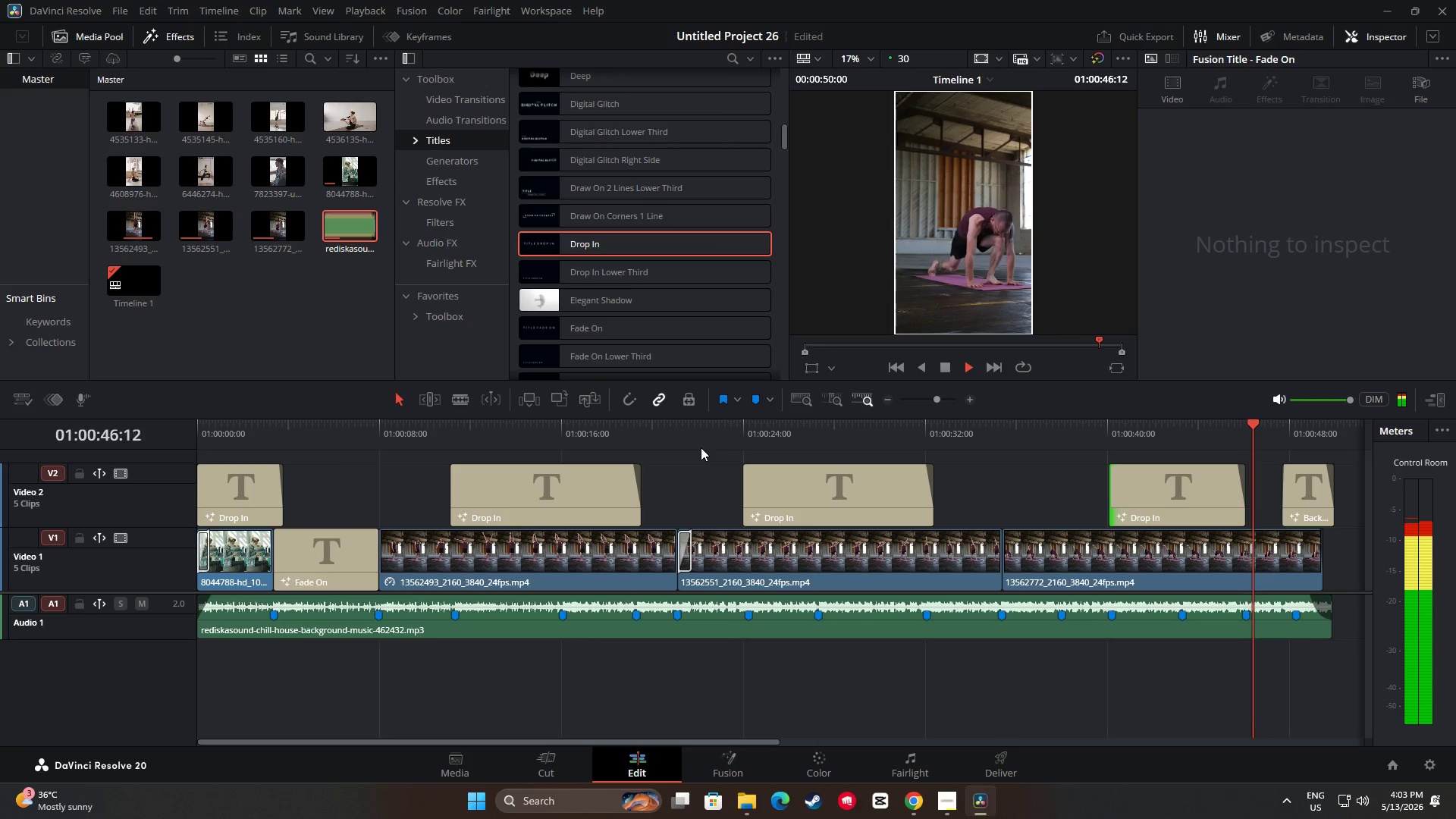 
left_click_drag(start_coordinate=[1331, 431], to_coordinate=[115, 461])
 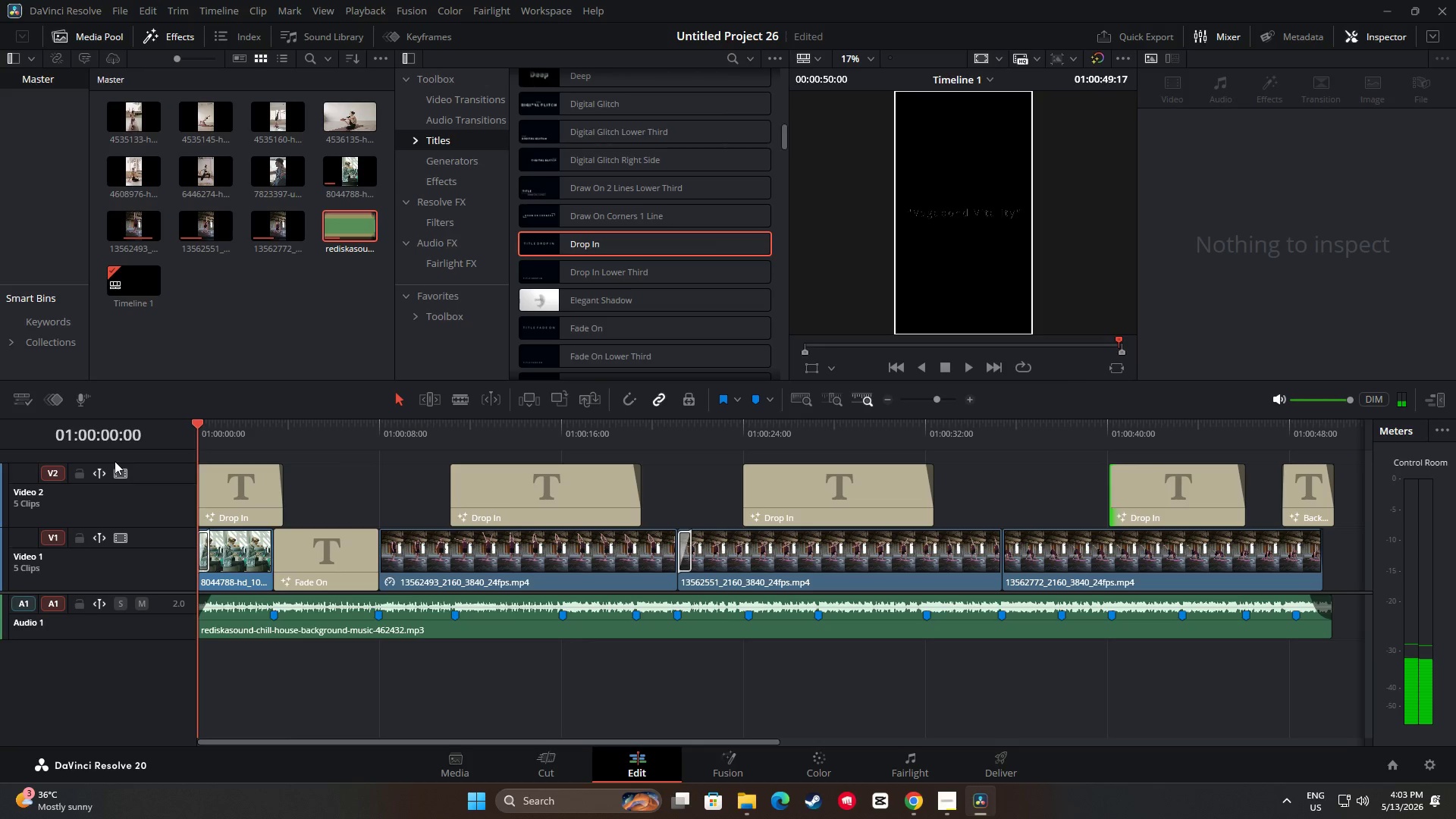 
key(Space)
 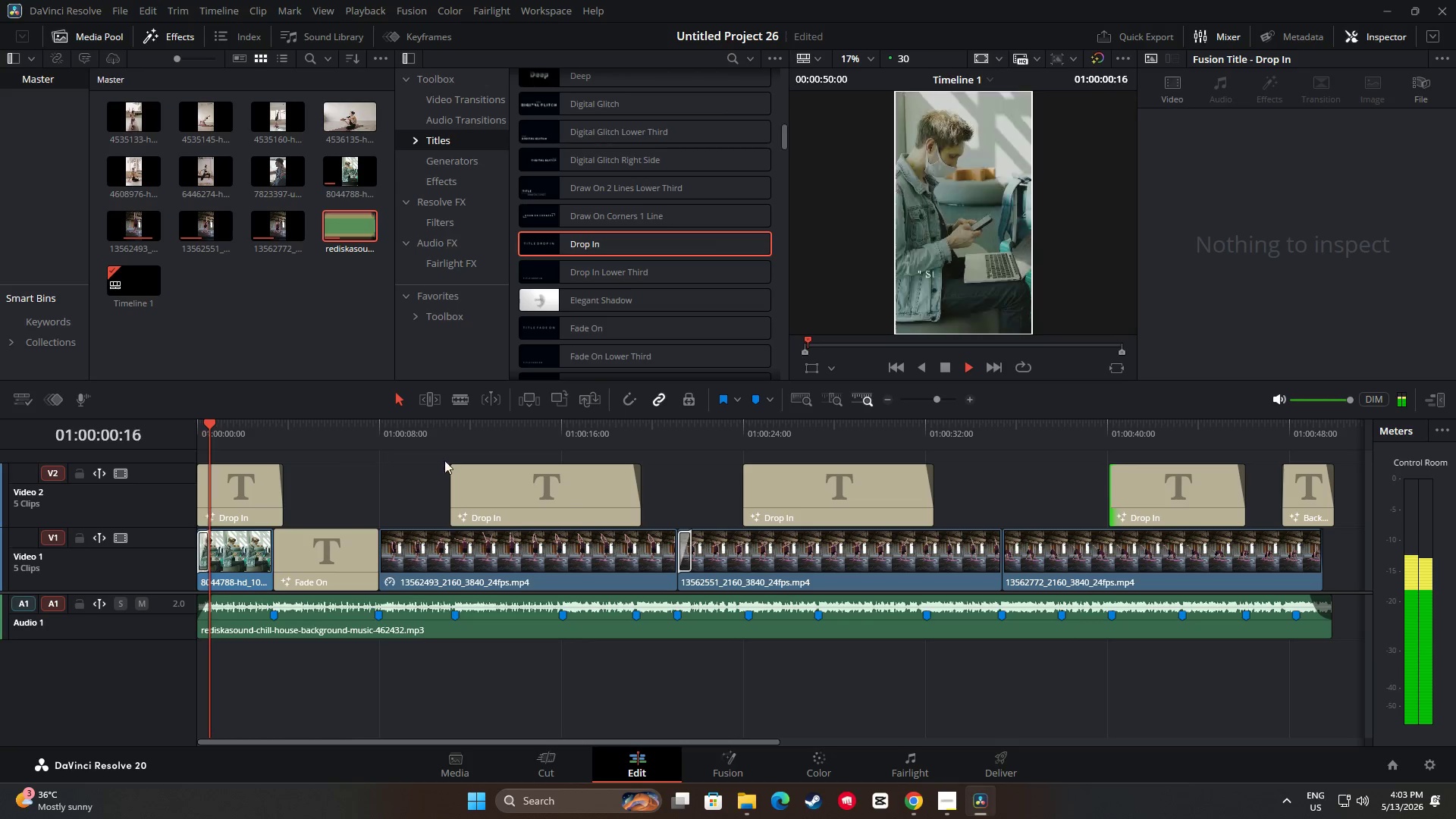 
key(Space)
 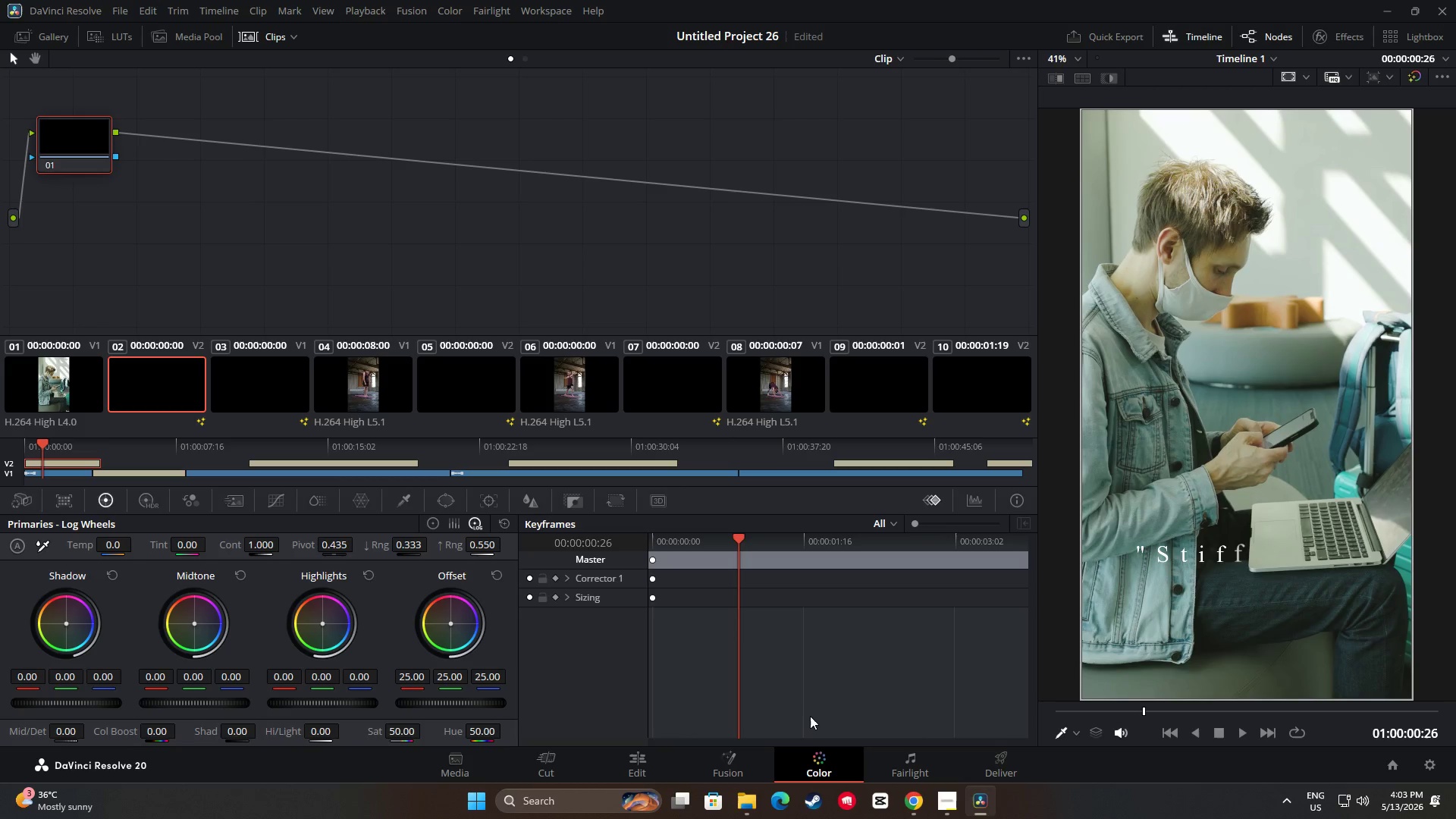 
wait(5.97)
 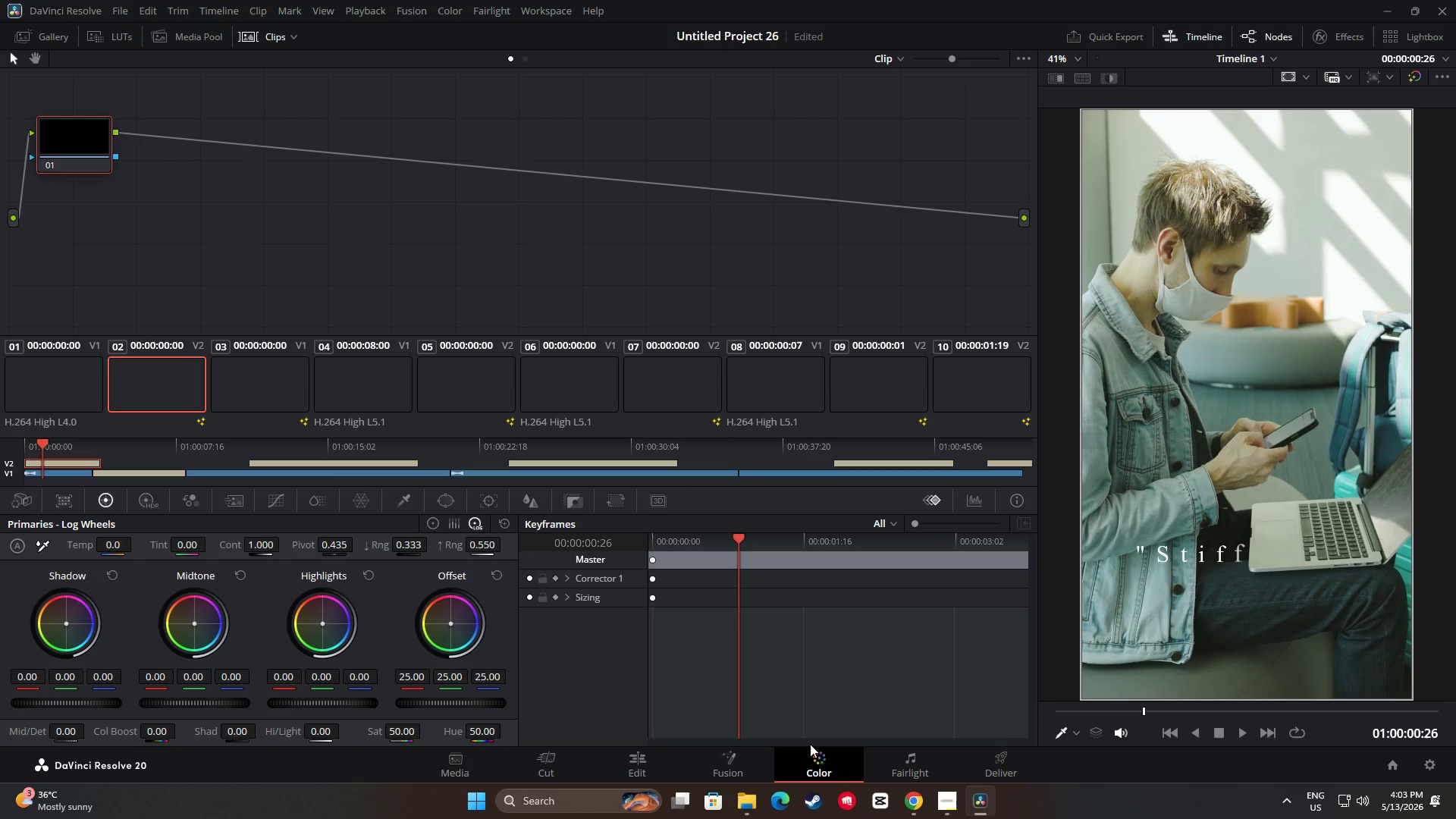 
left_click([82, 385])
 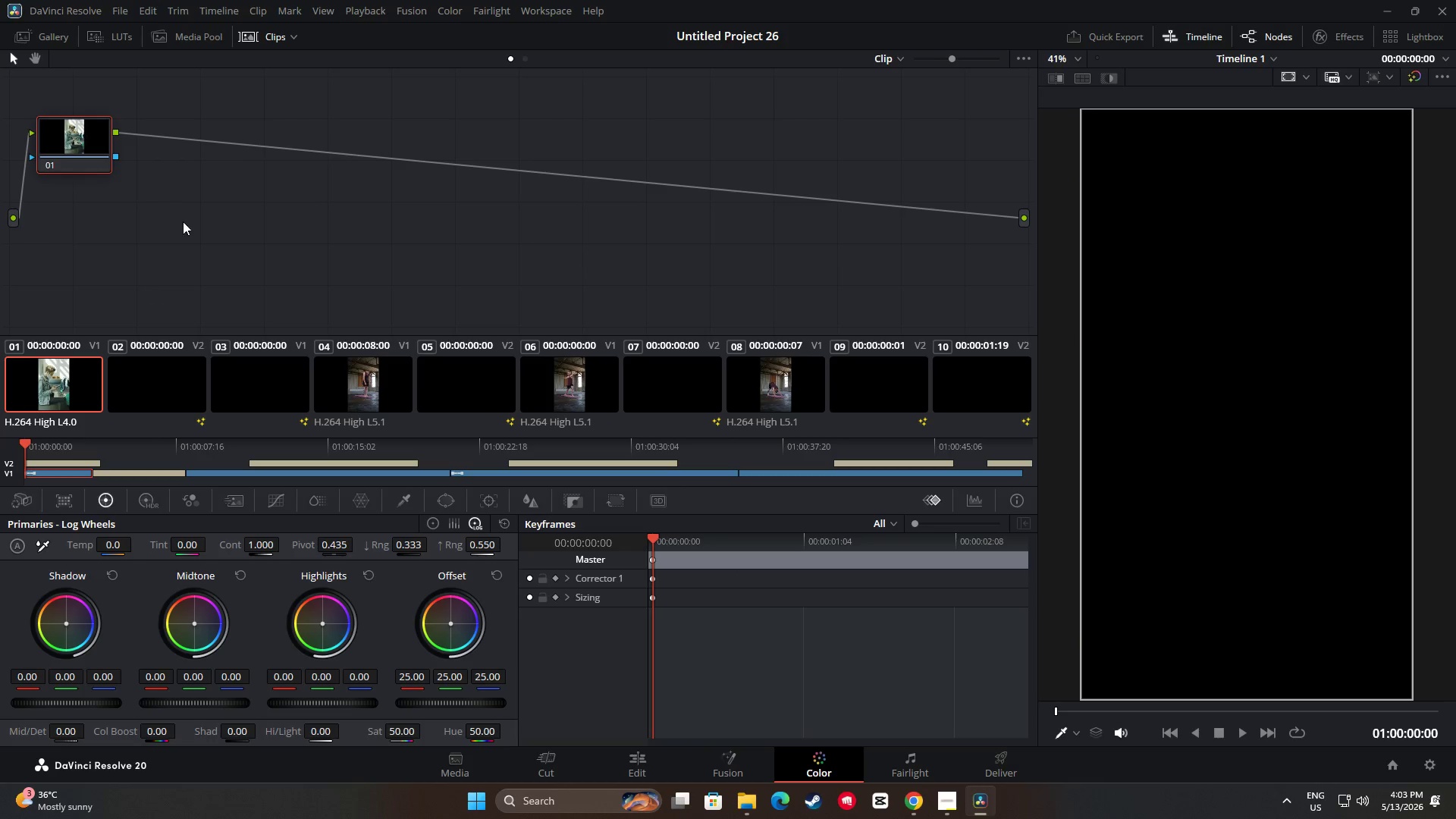 
left_click([184, 218])
 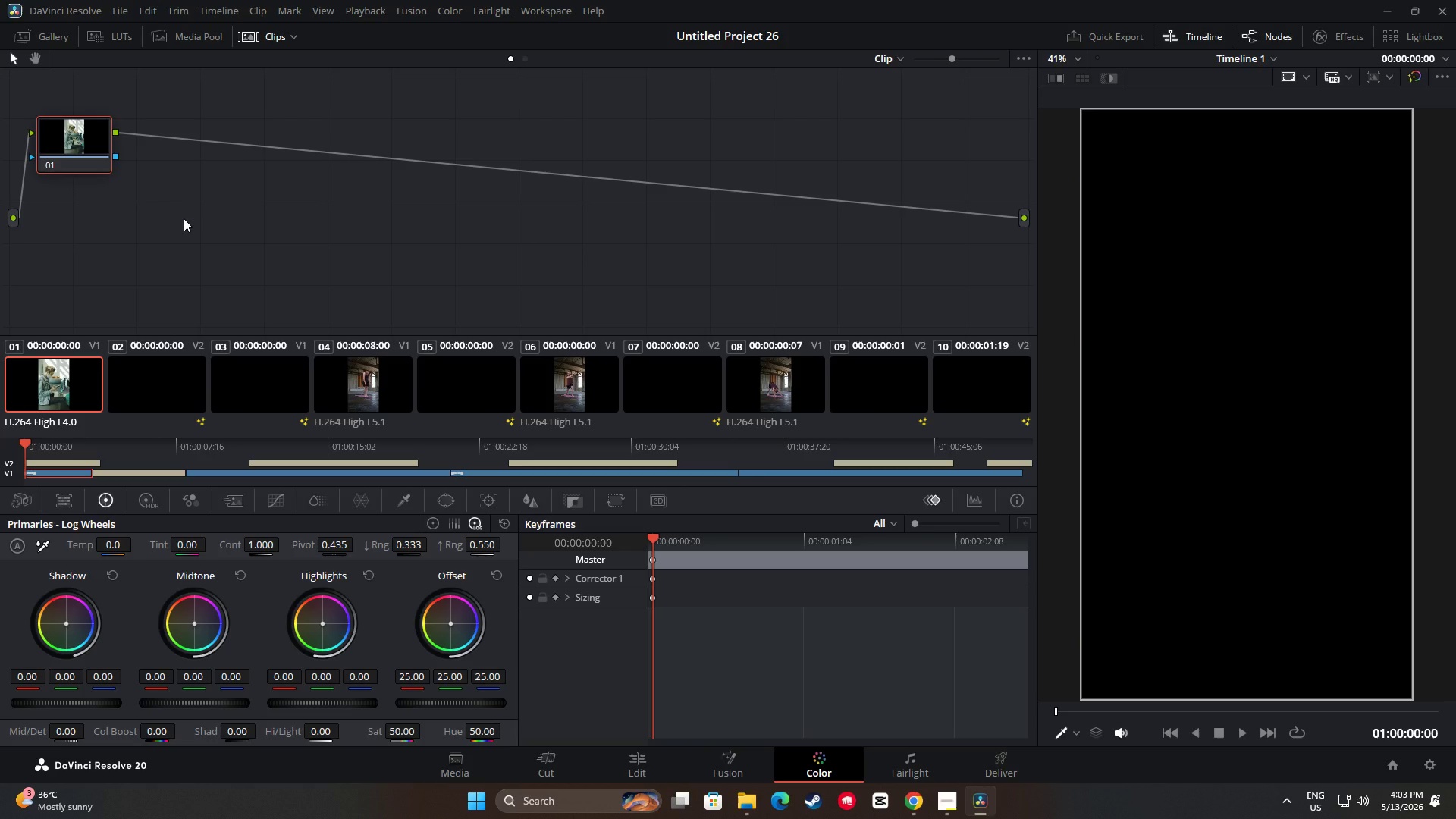 
left_click([74, 148])
 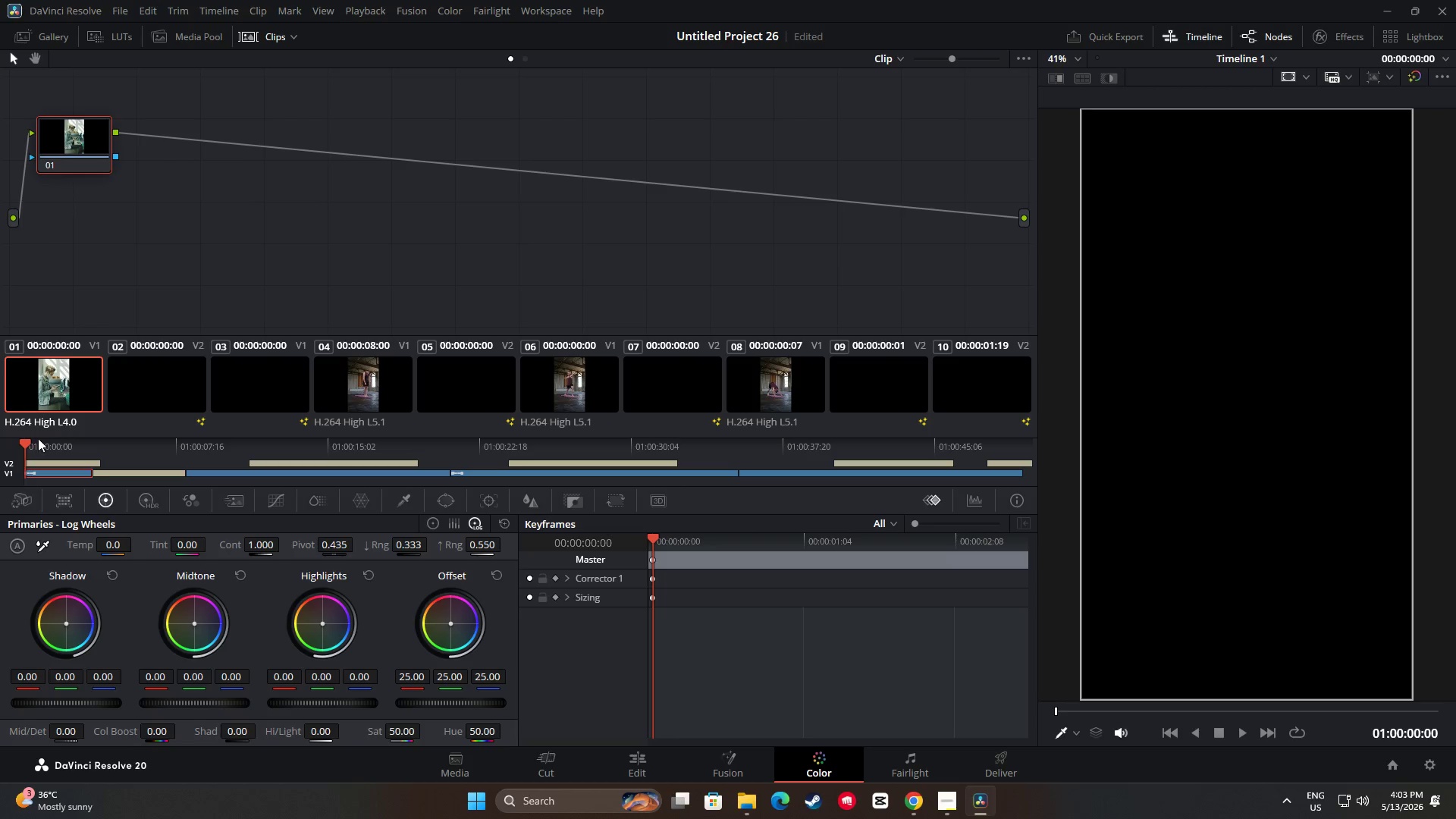 
left_click_drag(start_coordinate=[22, 444], to_coordinate=[66, 448])
 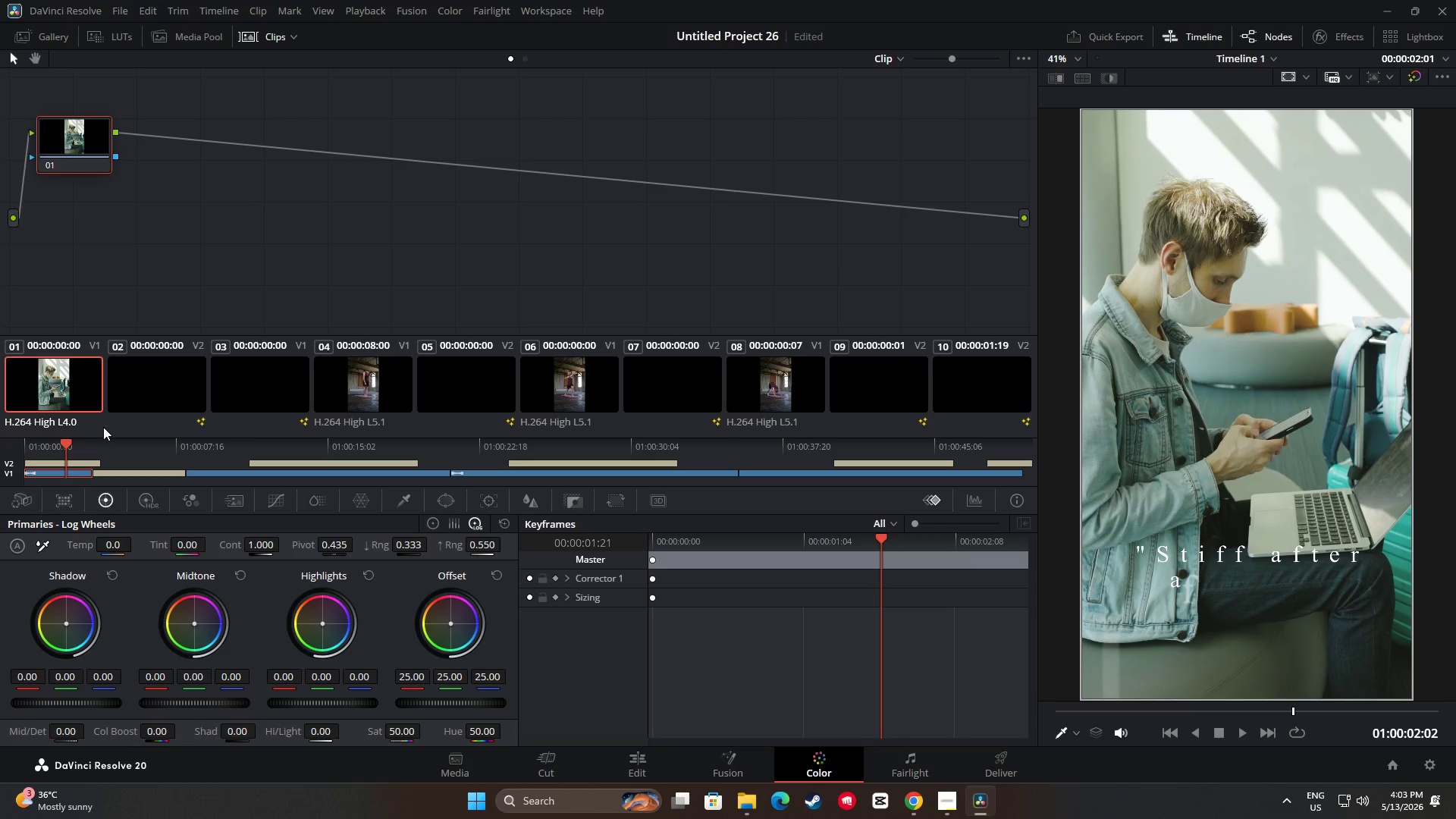 
key(Space)
 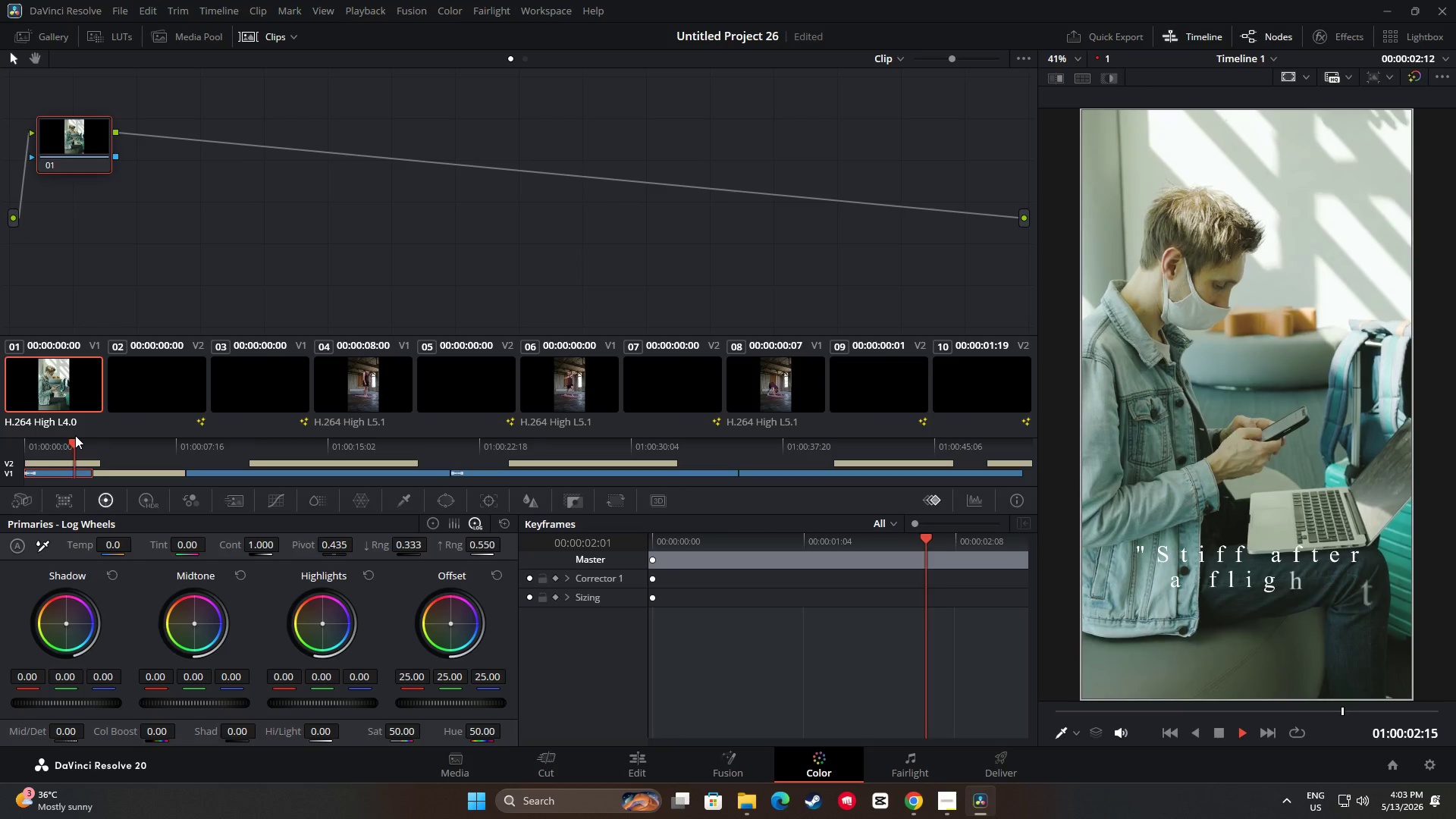 
key(Space)
 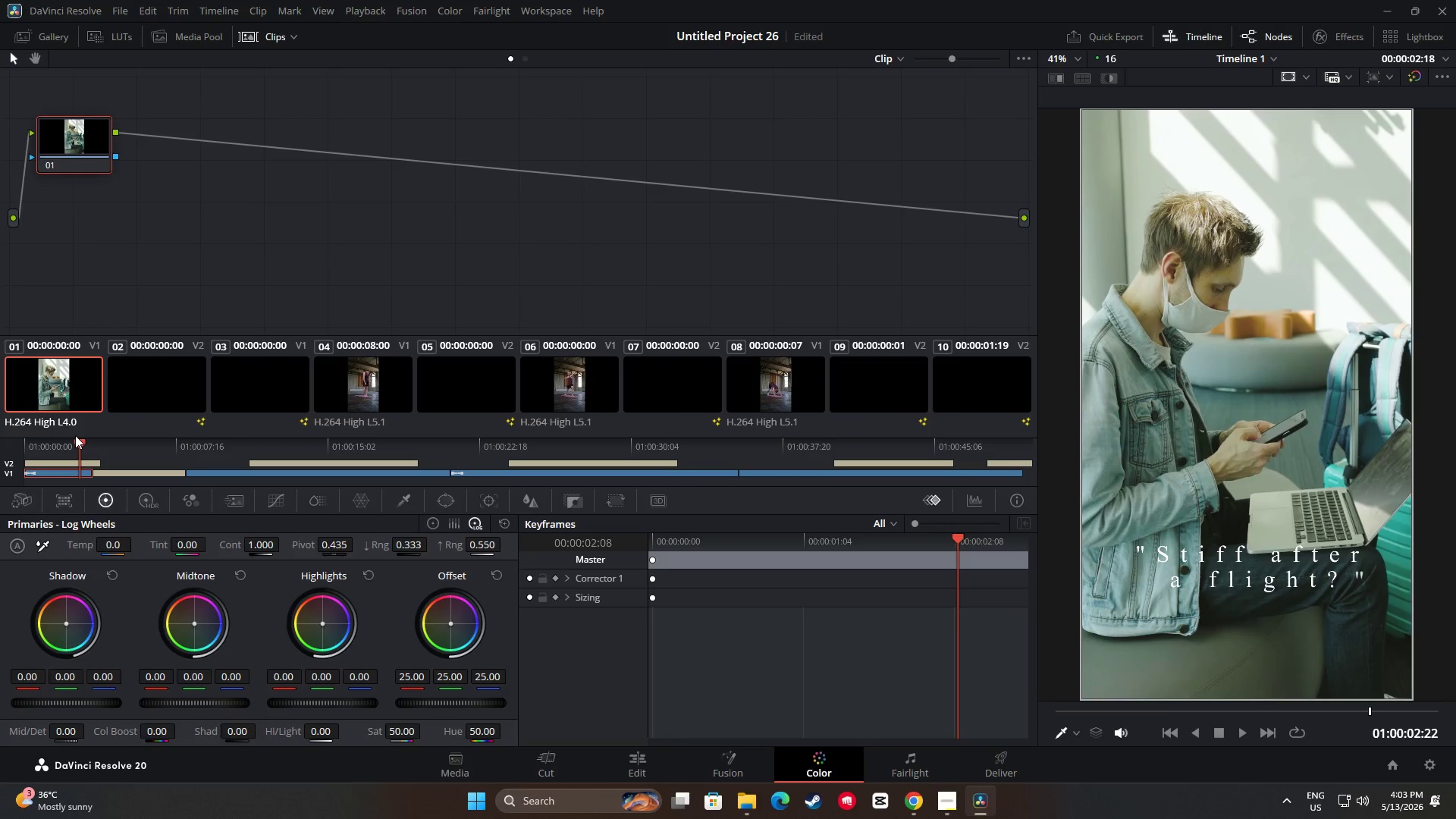 
key(Space)
 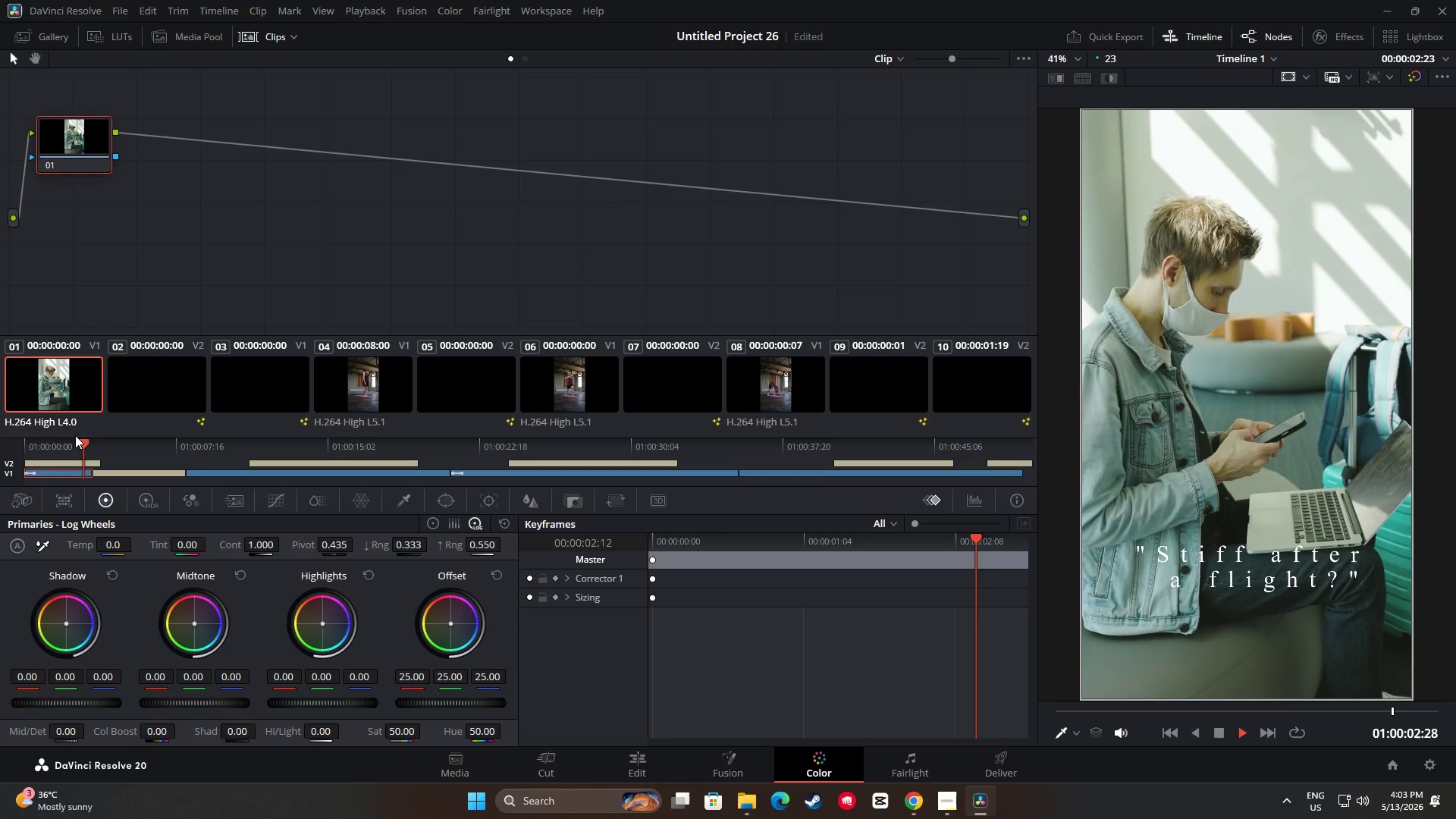 
key(Space)
 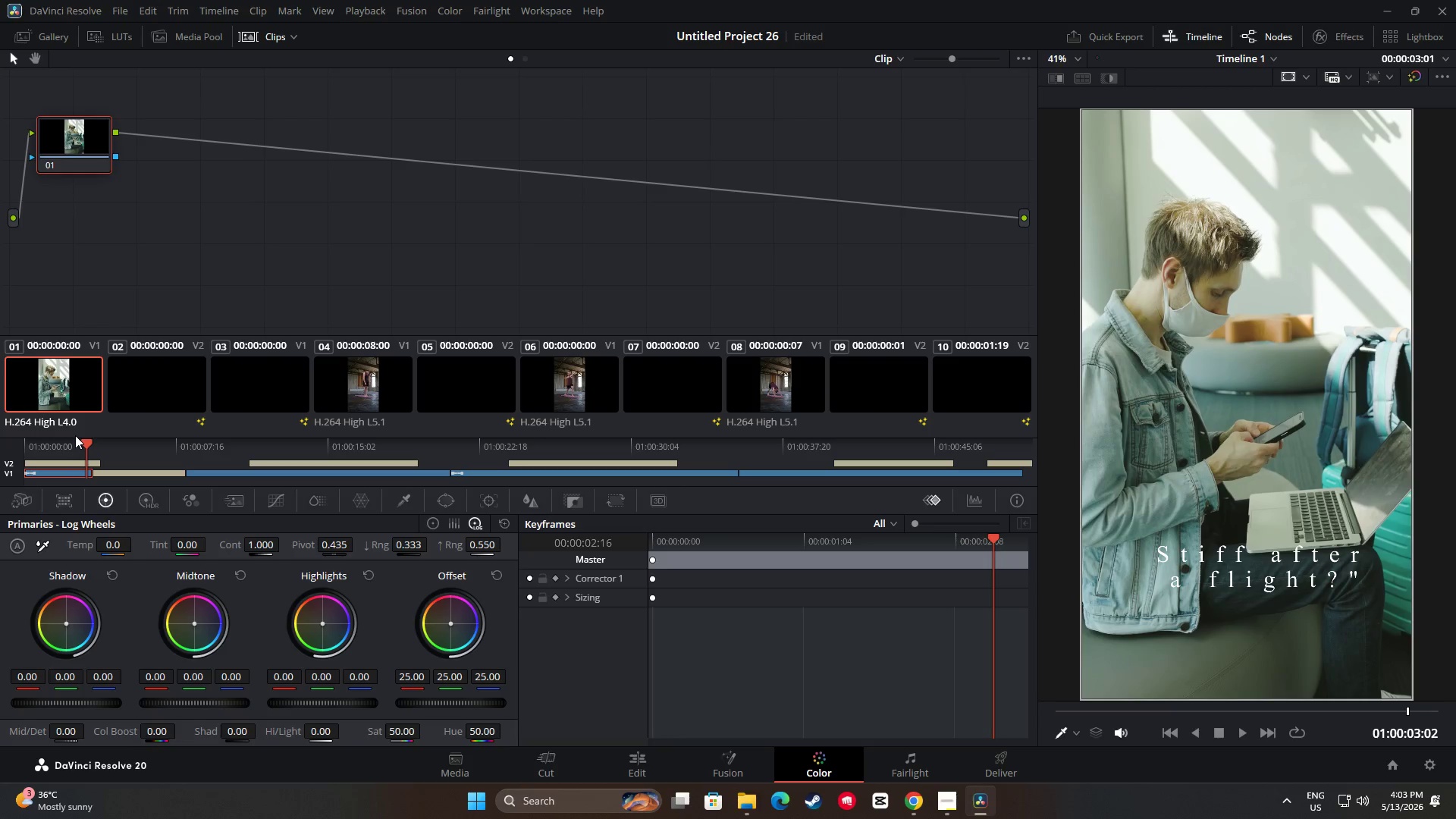 
key(Space)
 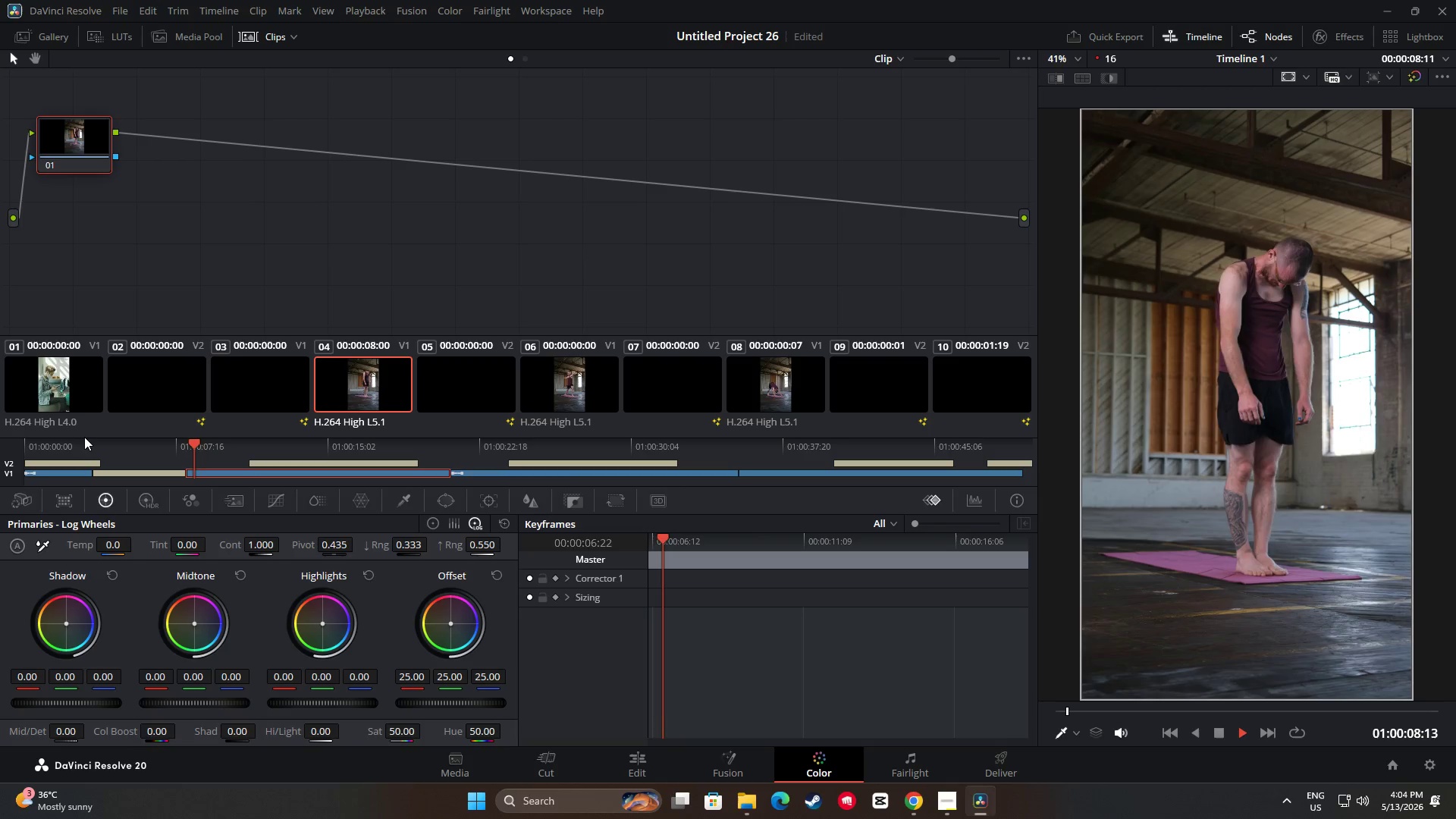 
wait(10.92)
 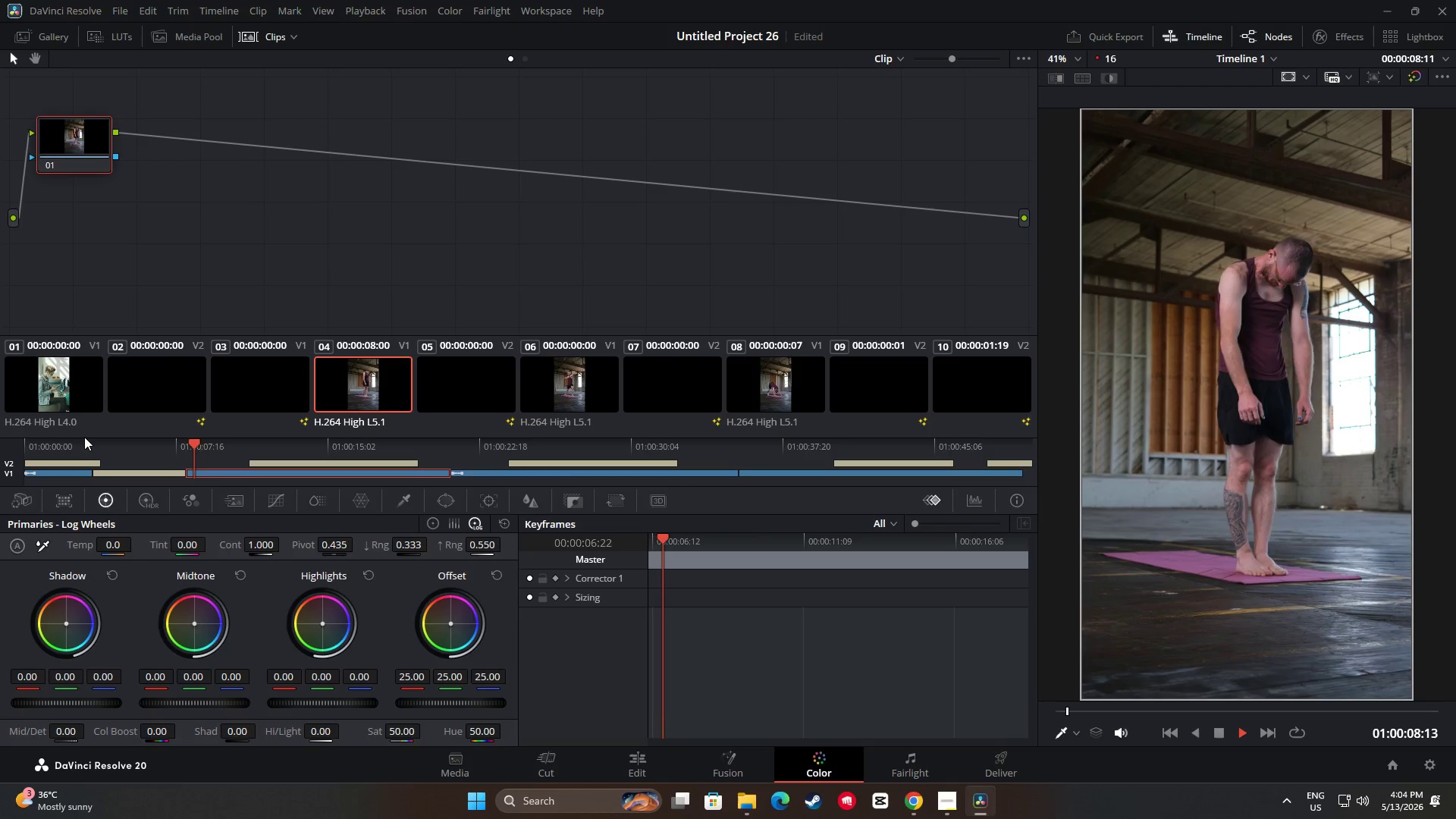 
key(Space)
 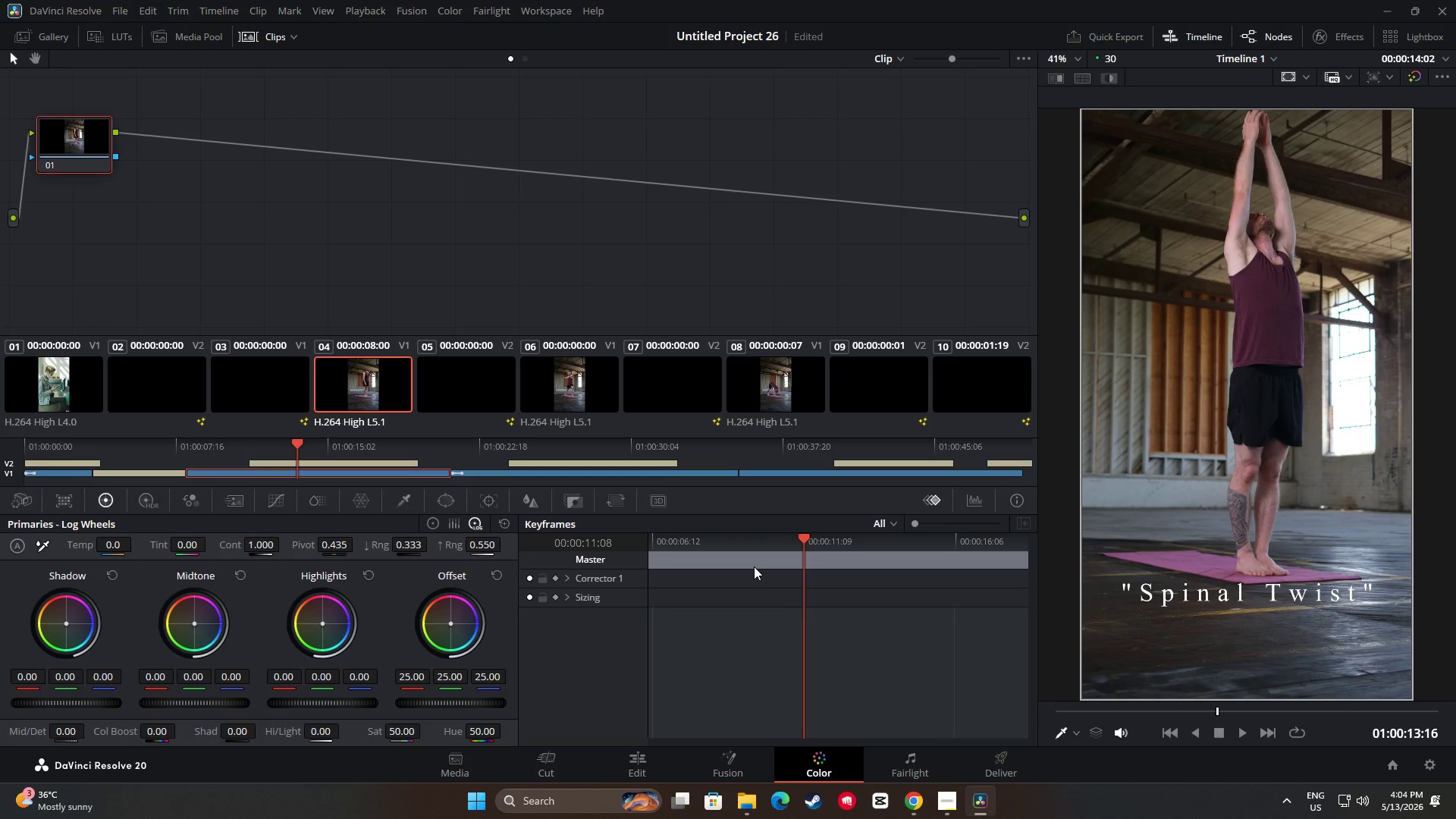 
key(Space)
 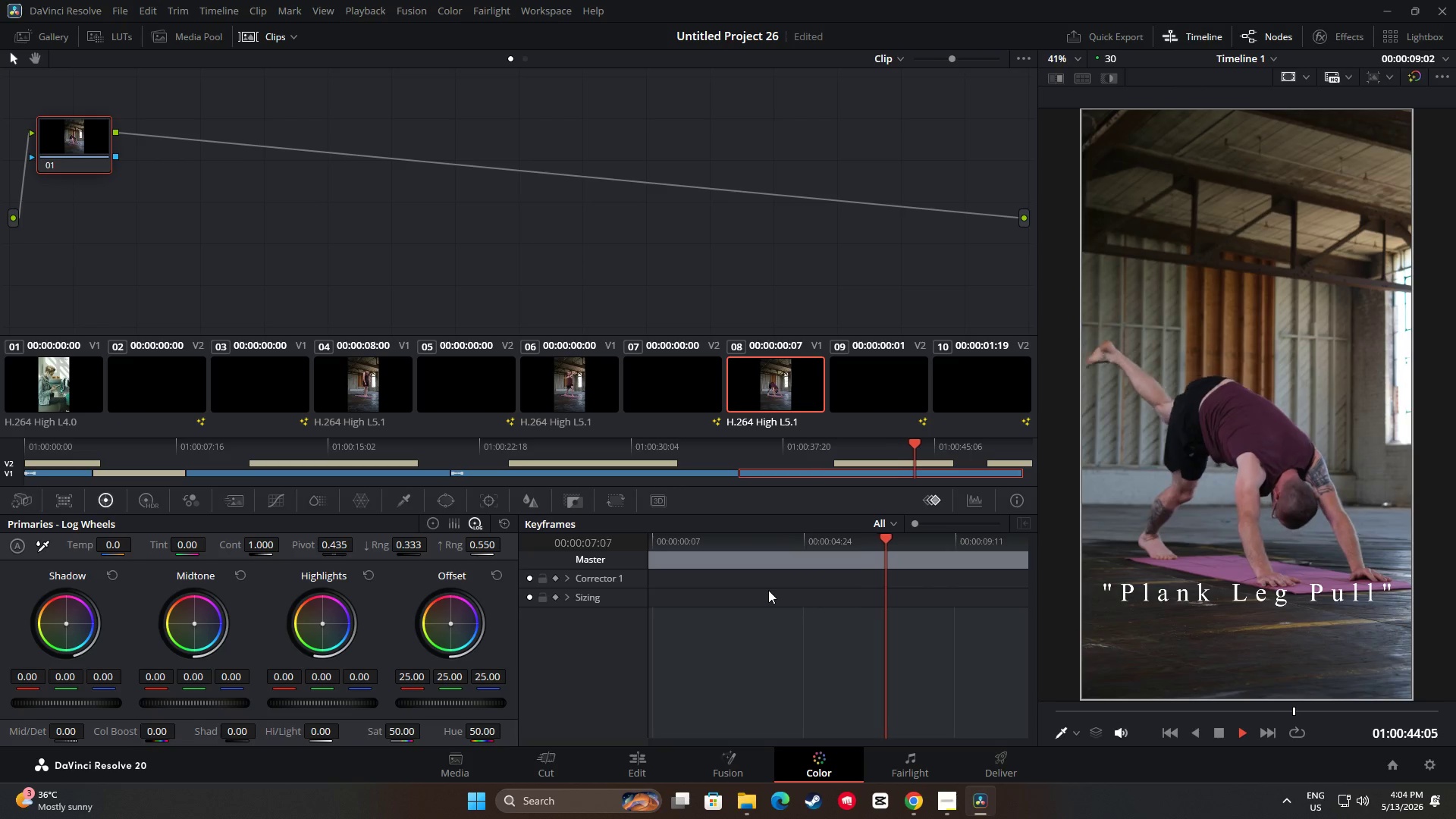 
wait(35.74)
 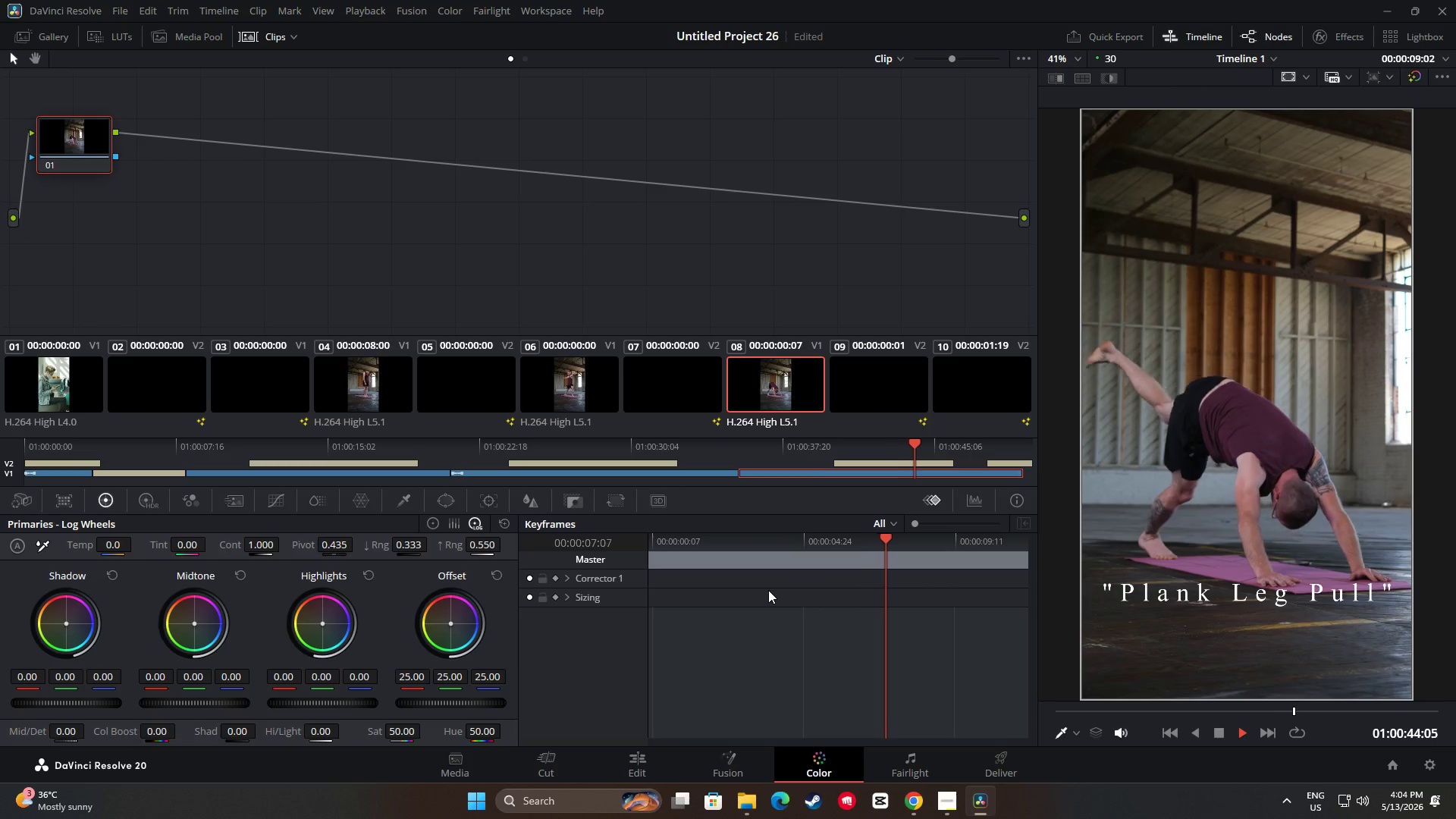 
key(Space)
 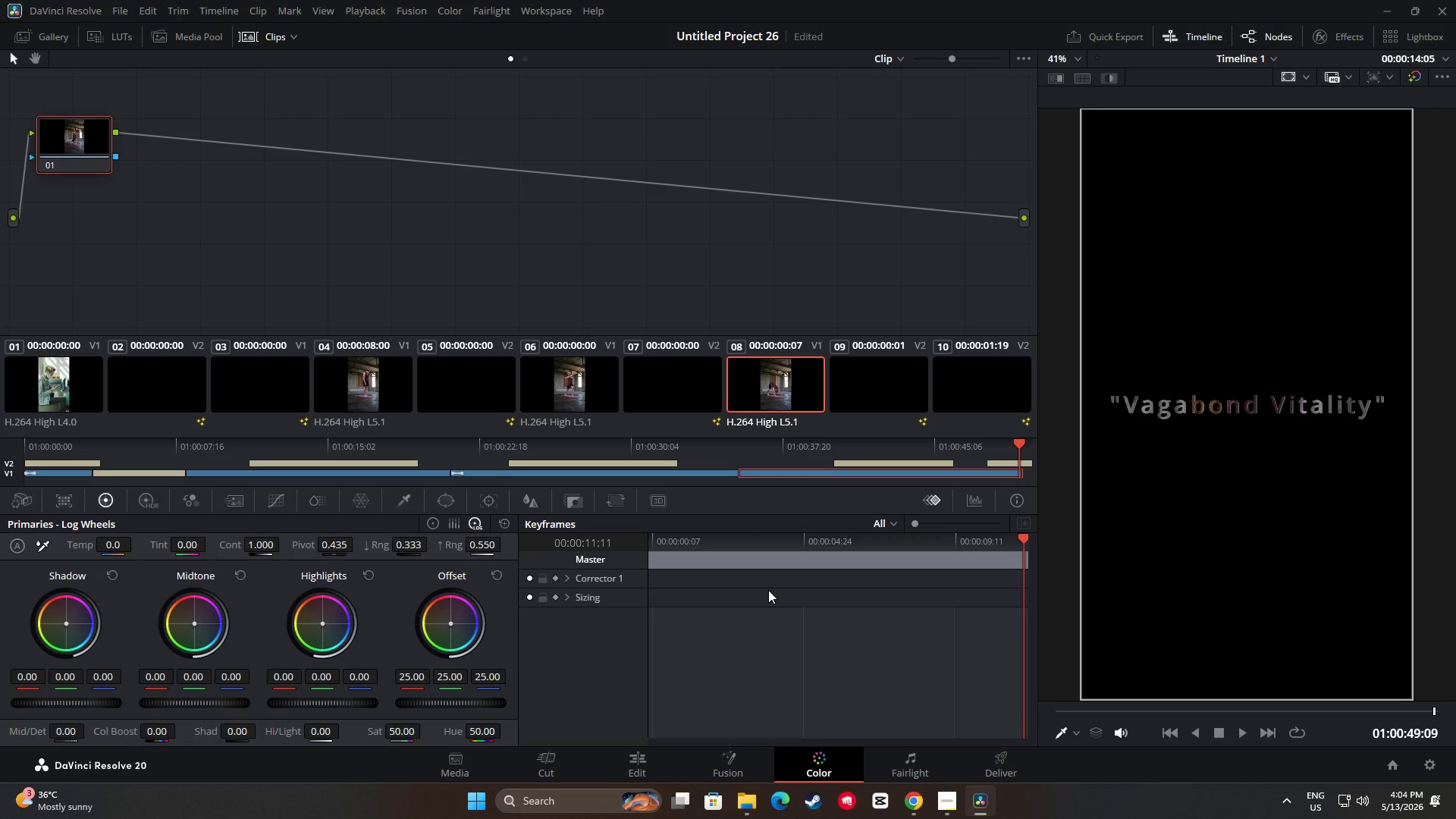 
key(Space)
 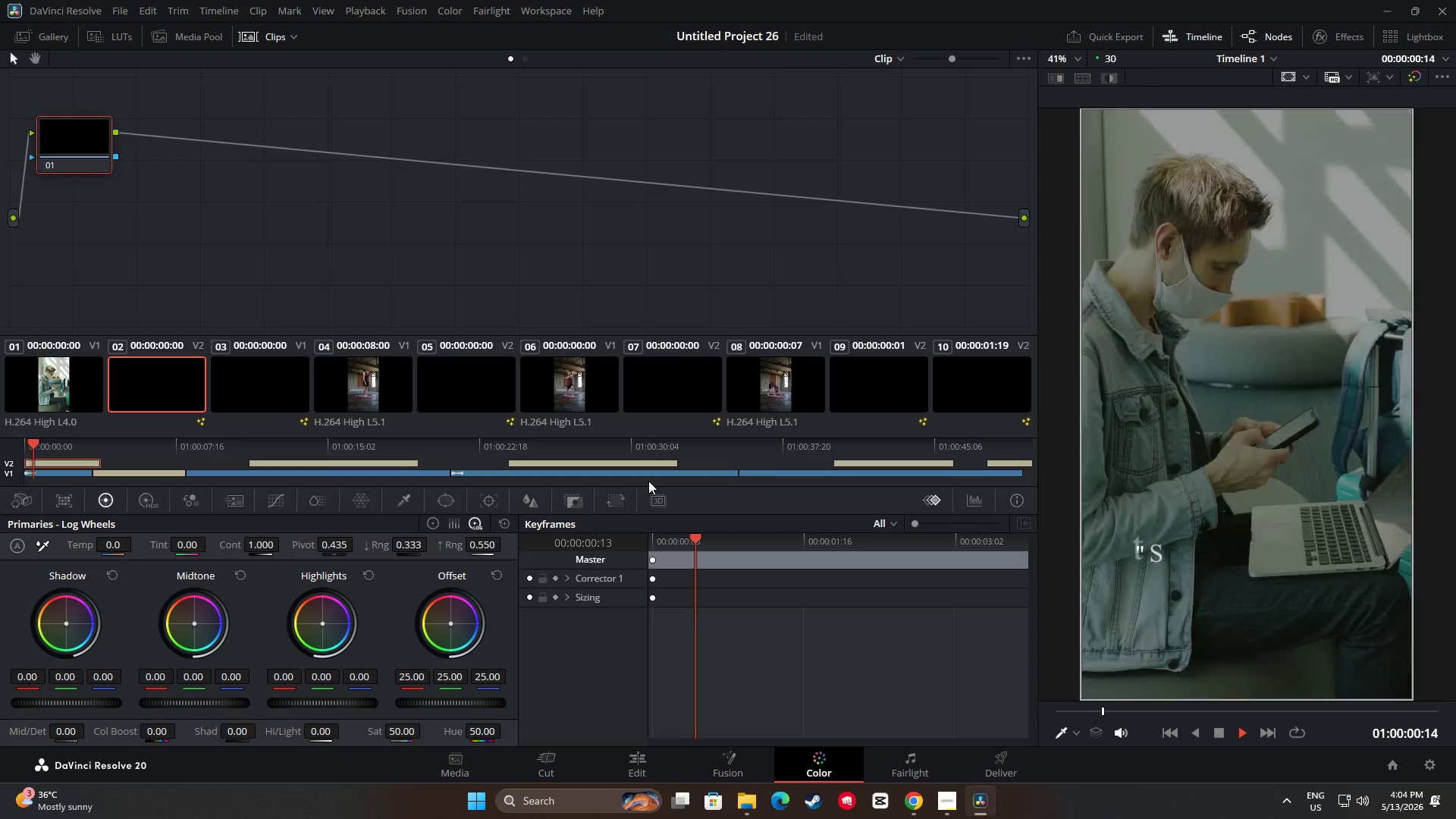 
key(Space)
 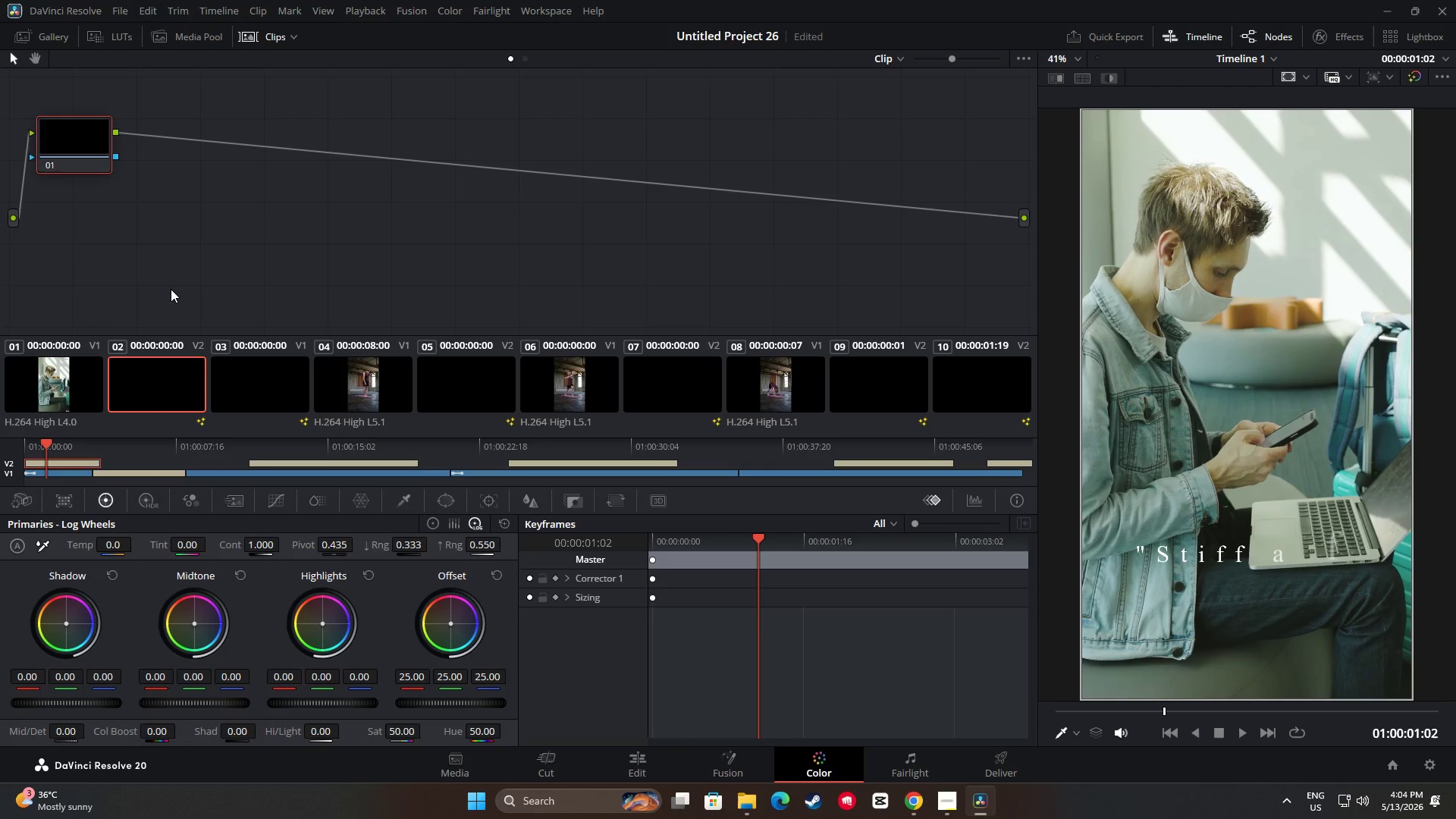 
left_click([77, 366])
 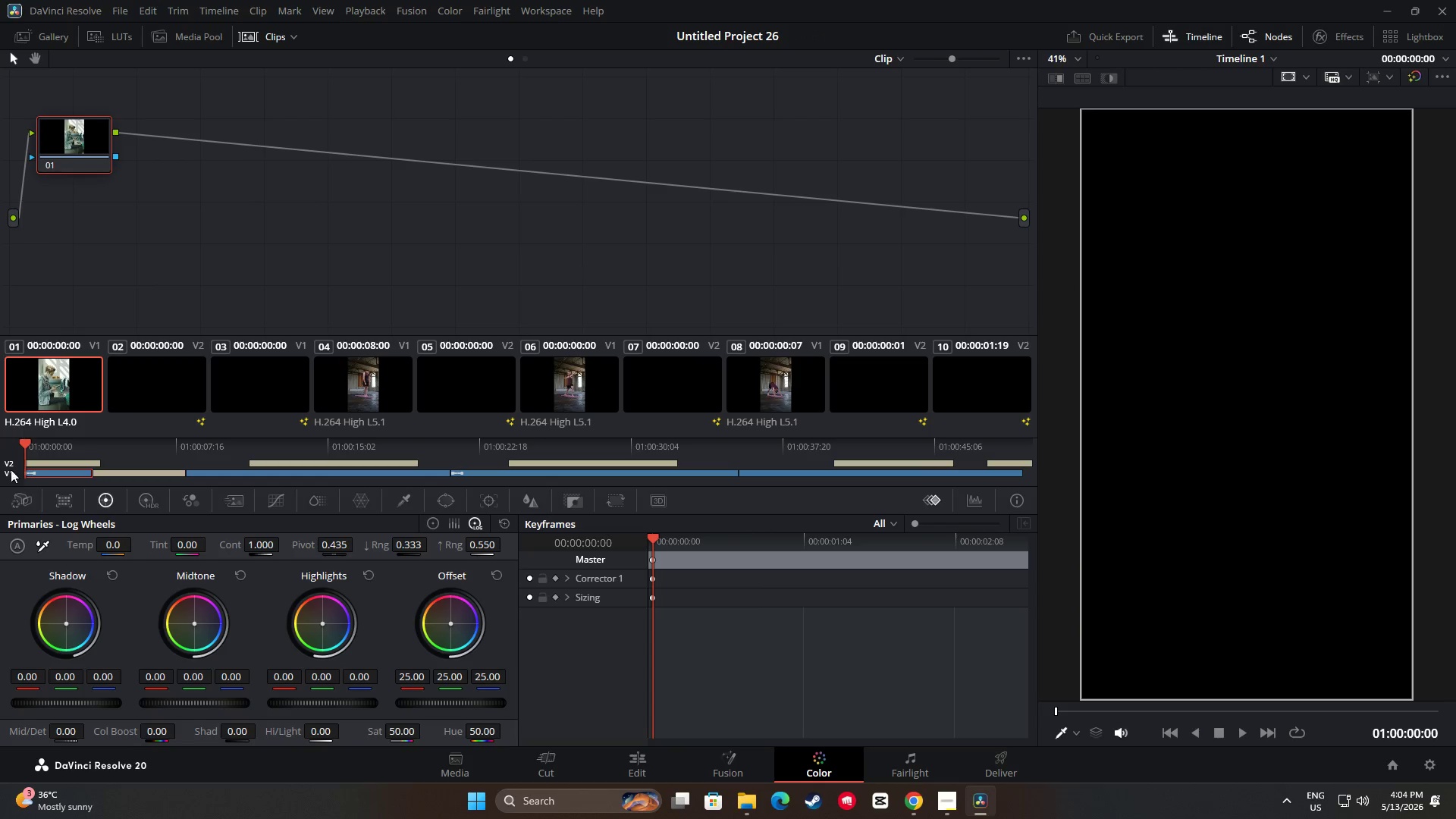 
left_click_drag(start_coordinate=[27, 441], to_coordinate=[48, 444])
 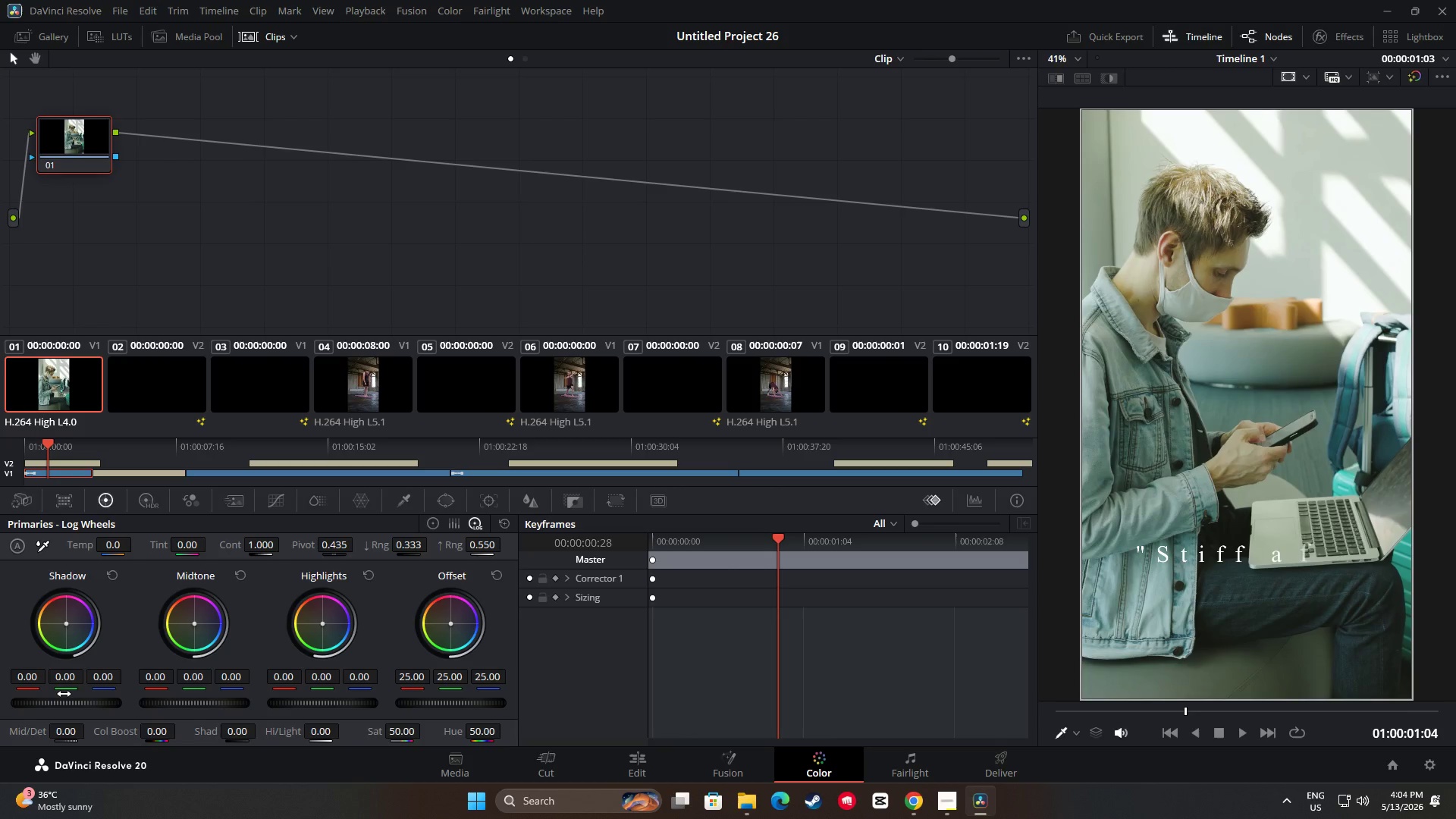 
wait(6.72)
 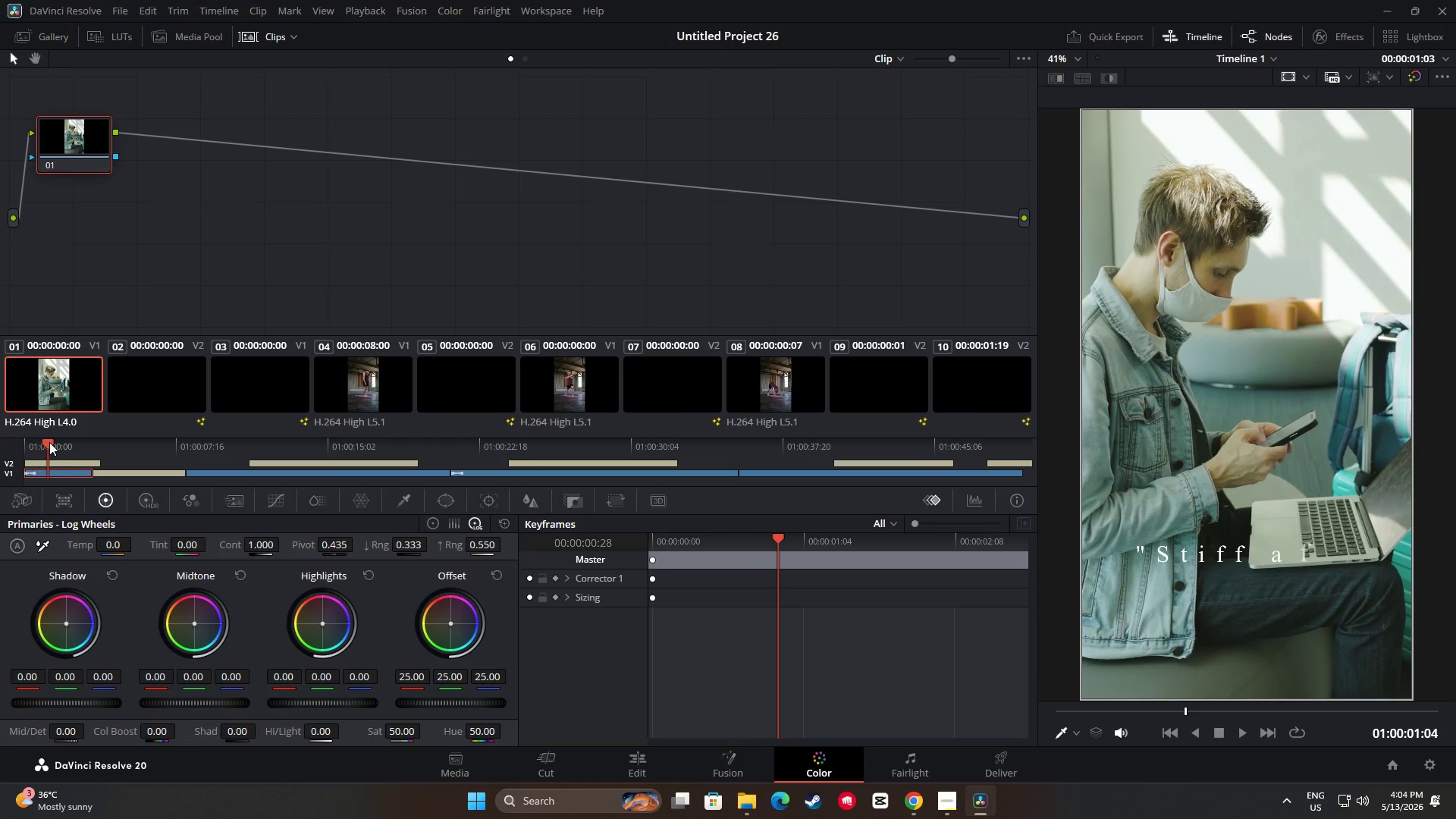 
left_click([426, 525])
 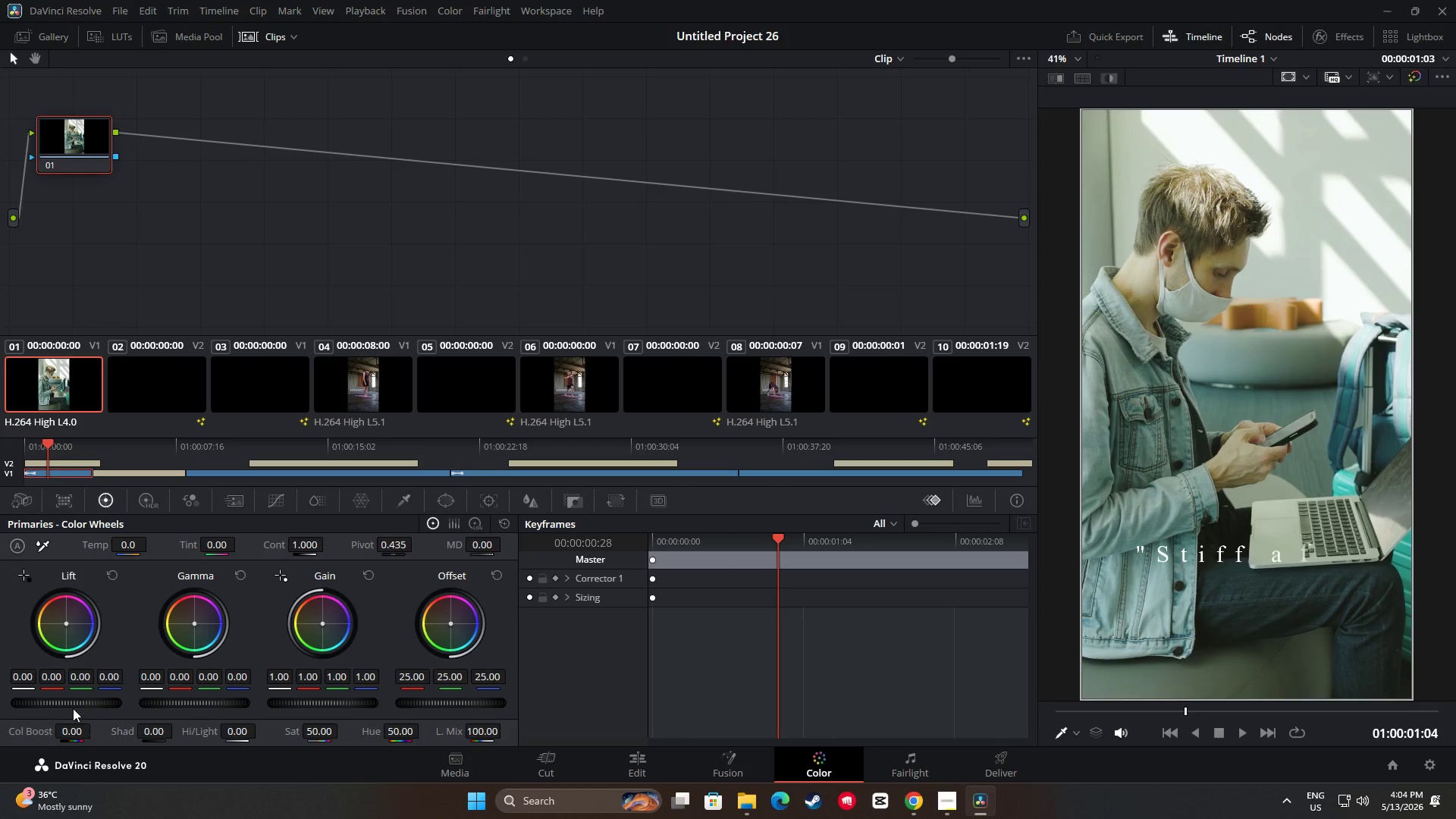 
left_click_drag(start_coordinate=[70, 701], to_coordinate=[217, 718])
 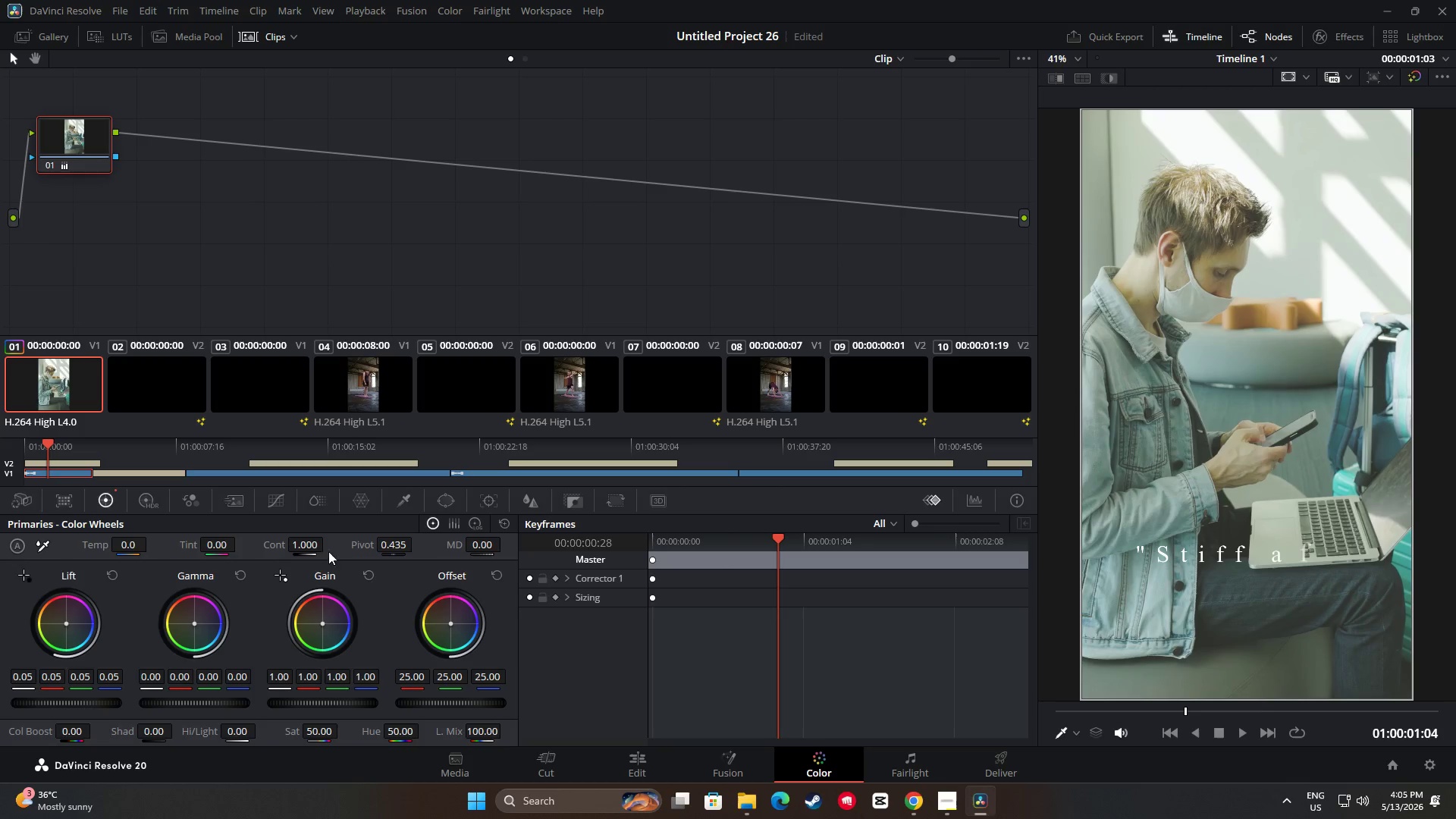 
left_click_drag(start_coordinate=[310, 544], to_coordinate=[386, 554])
 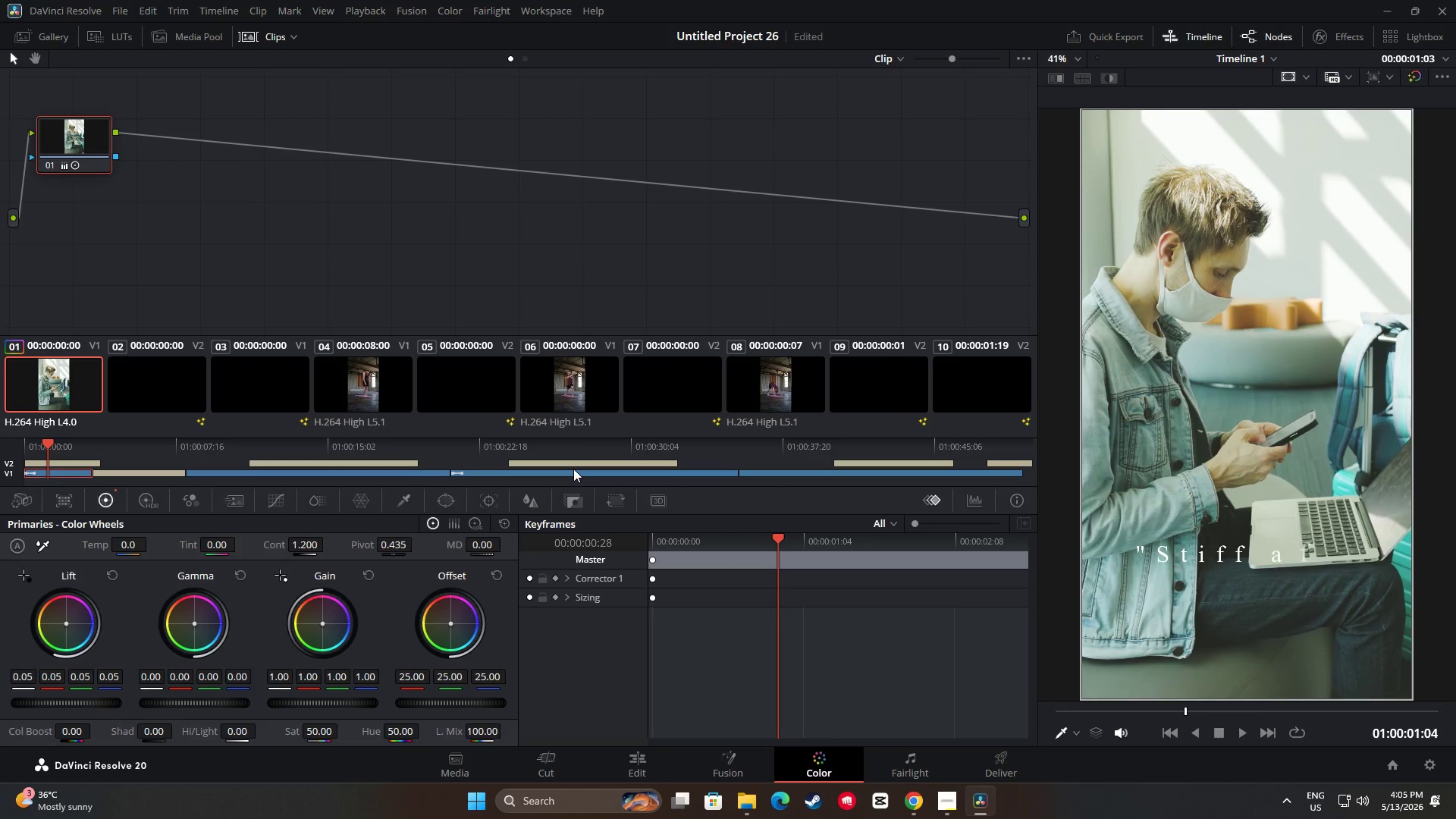 
wait(21.2)
 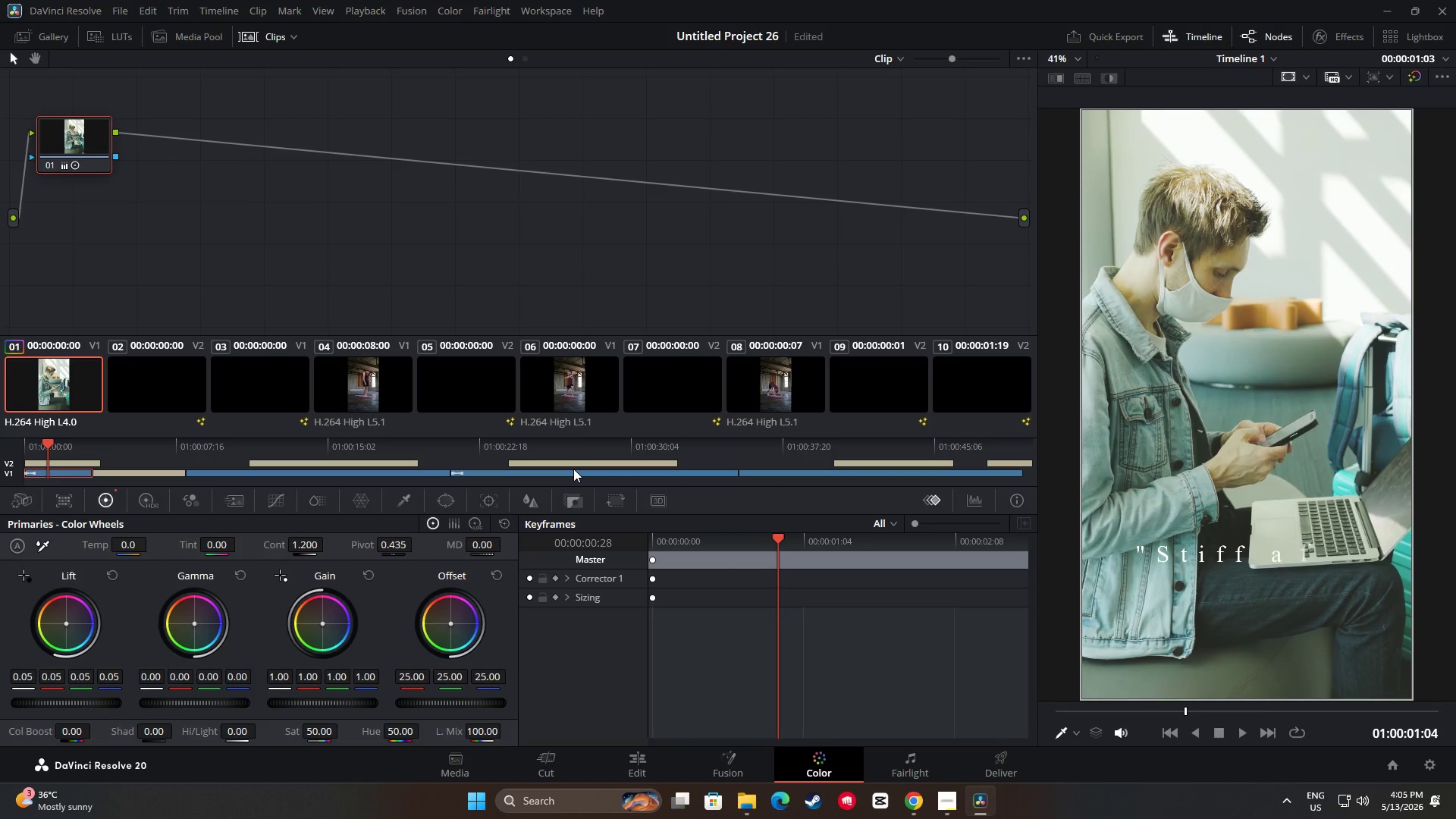 
hold_key(key=S, duration=0.38)
 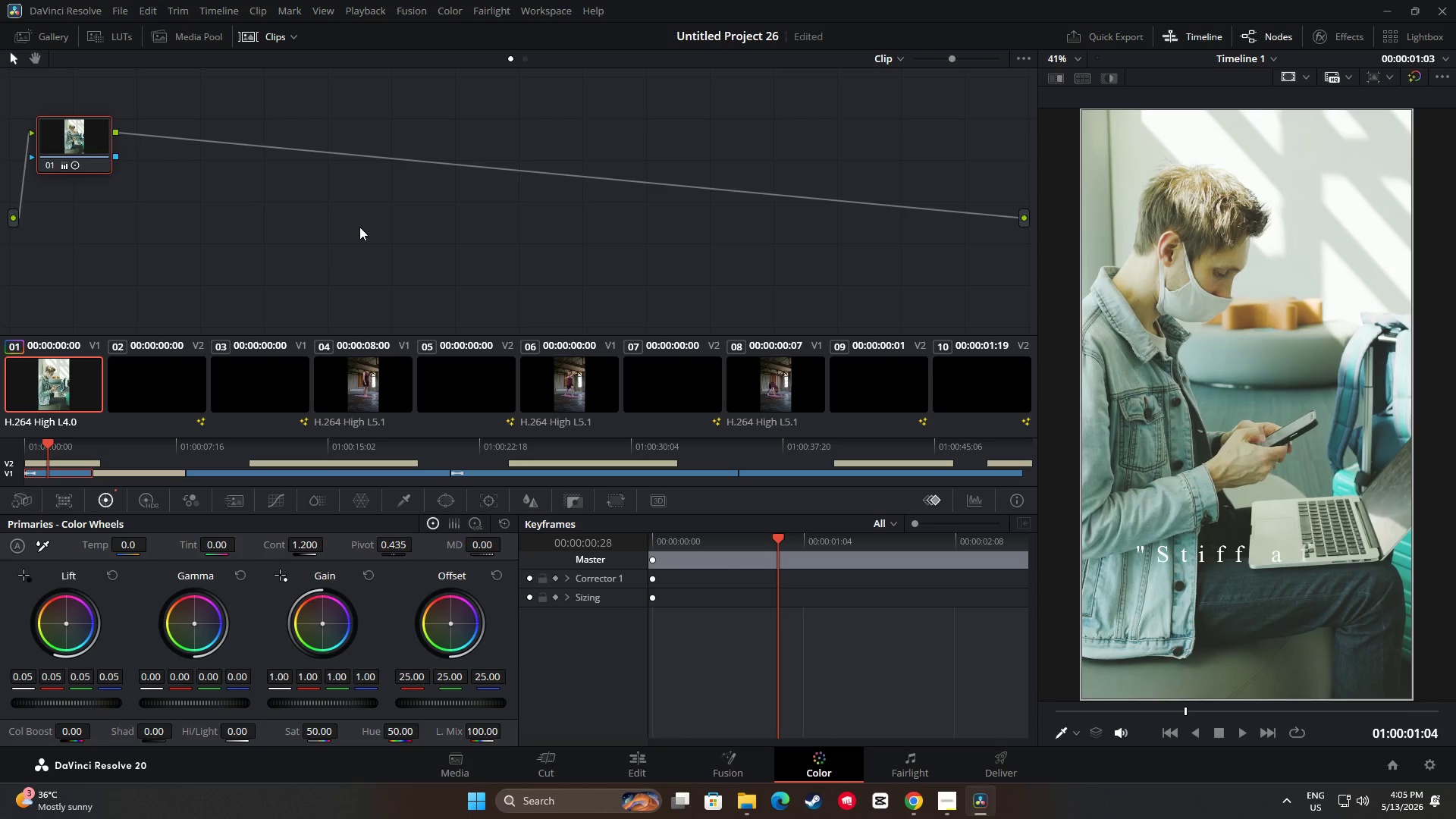 
key(Alt+AltLeft)
 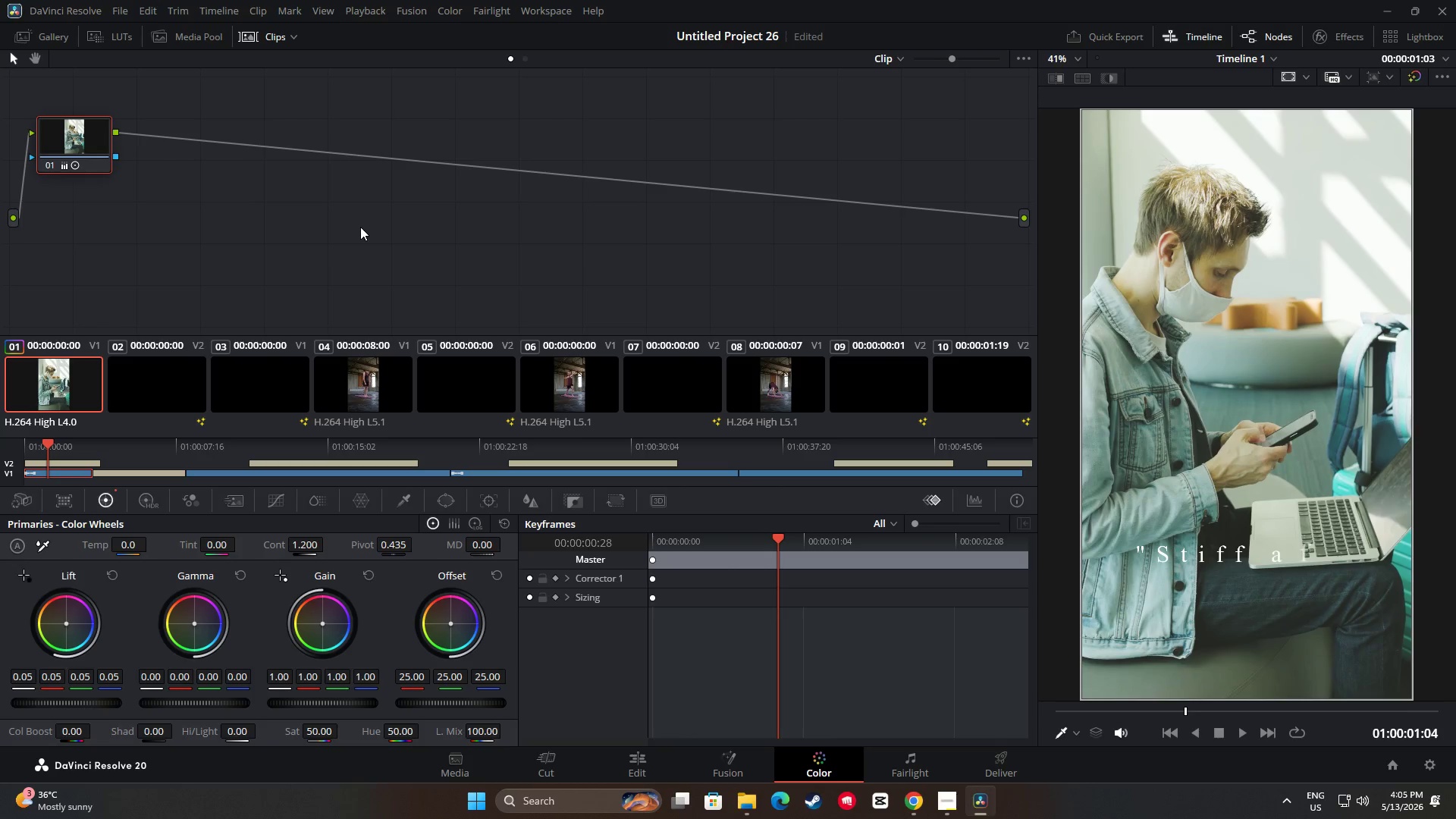 
key(Alt+AltLeft)
 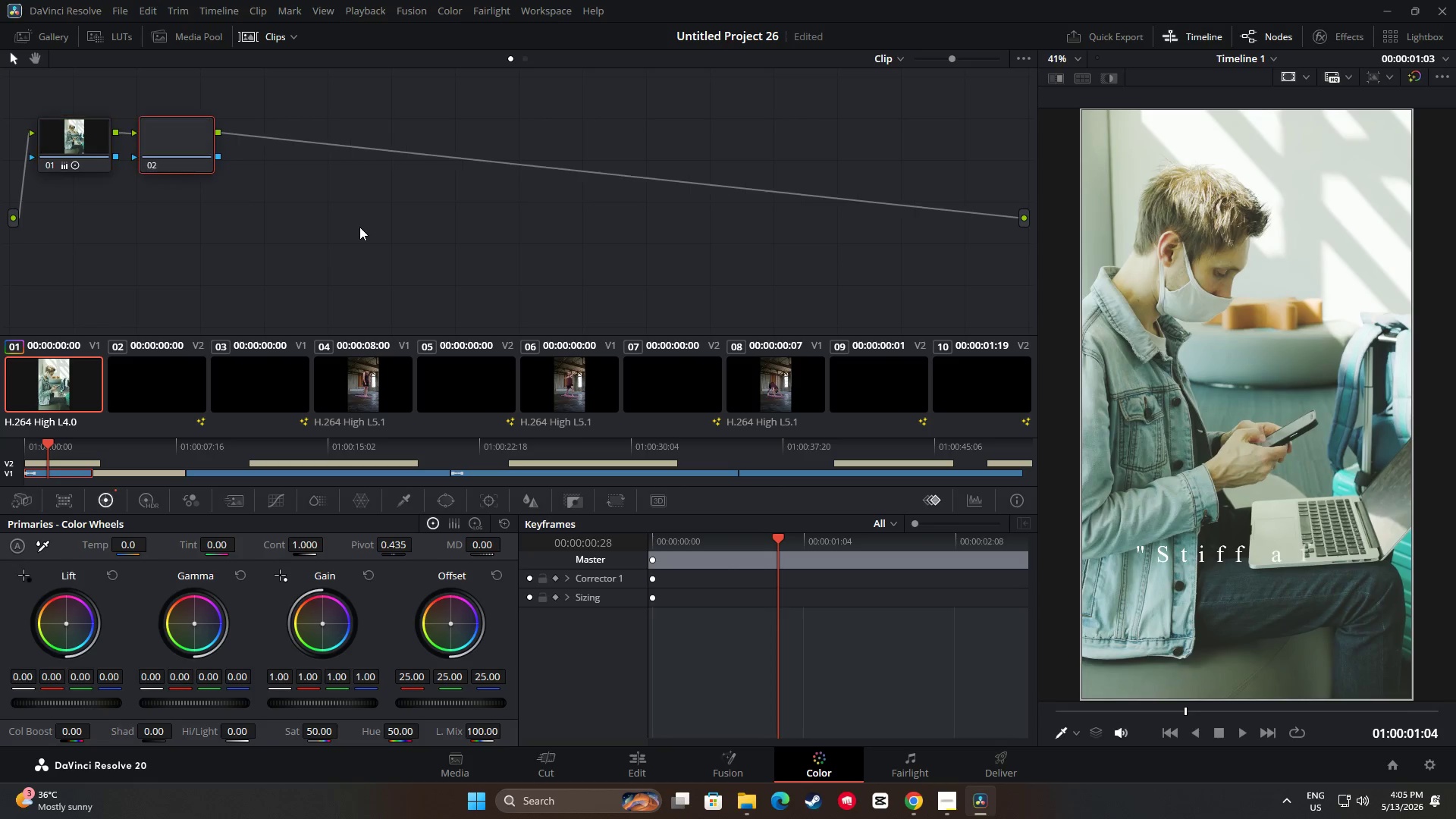 
key(Alt+S)
 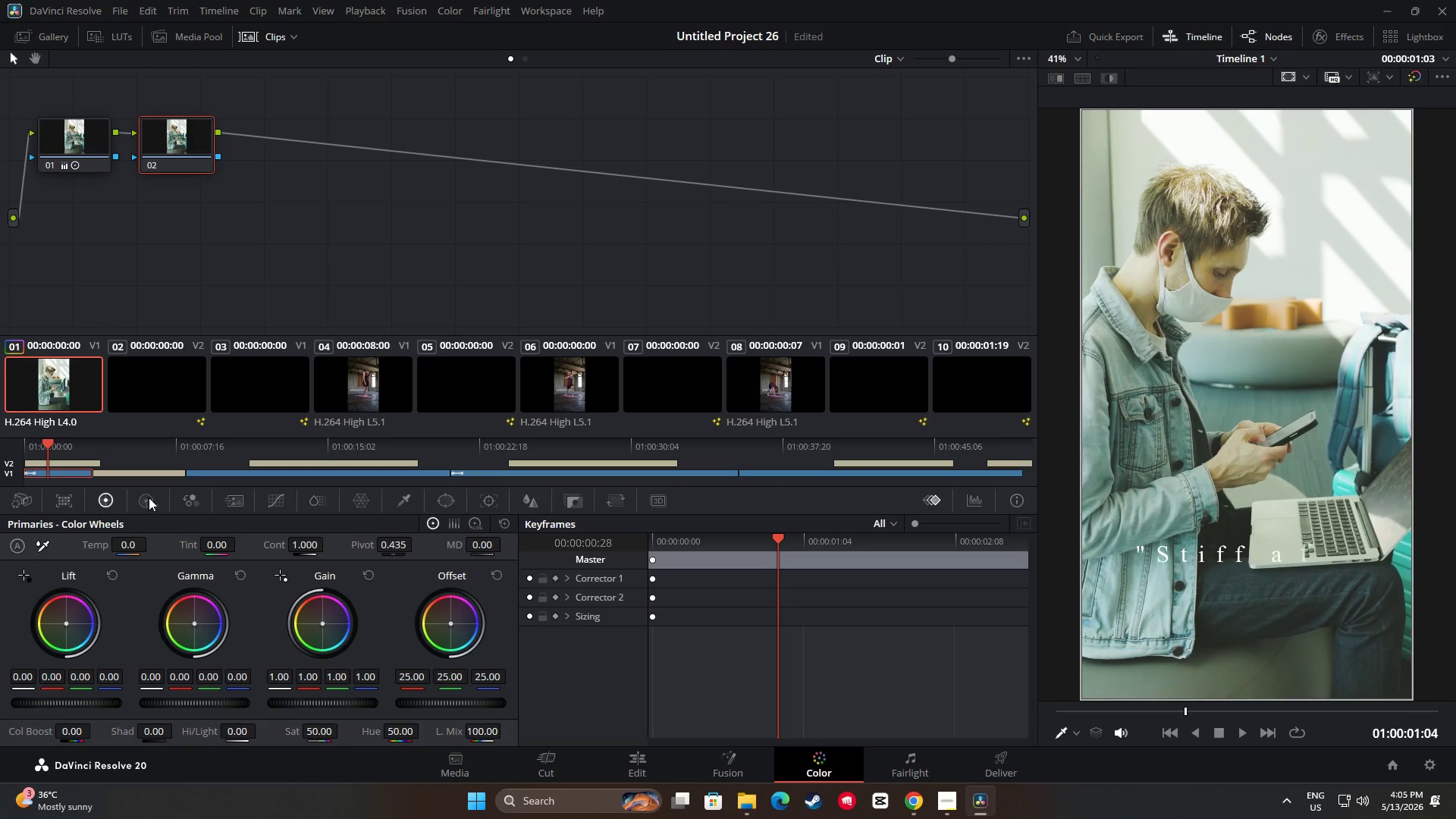 
left_click([112, 488])
 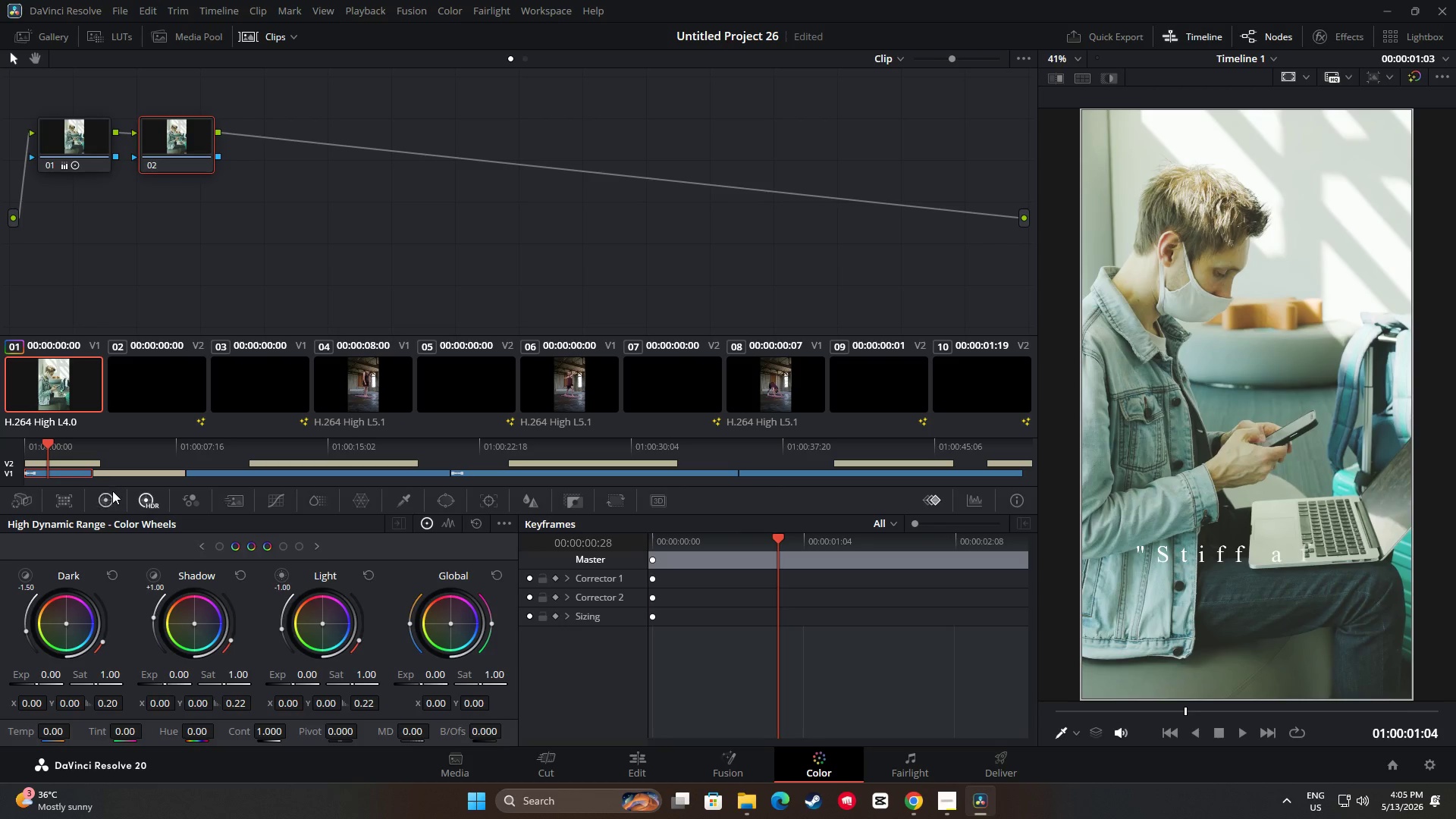 
left_click([109, 494])
 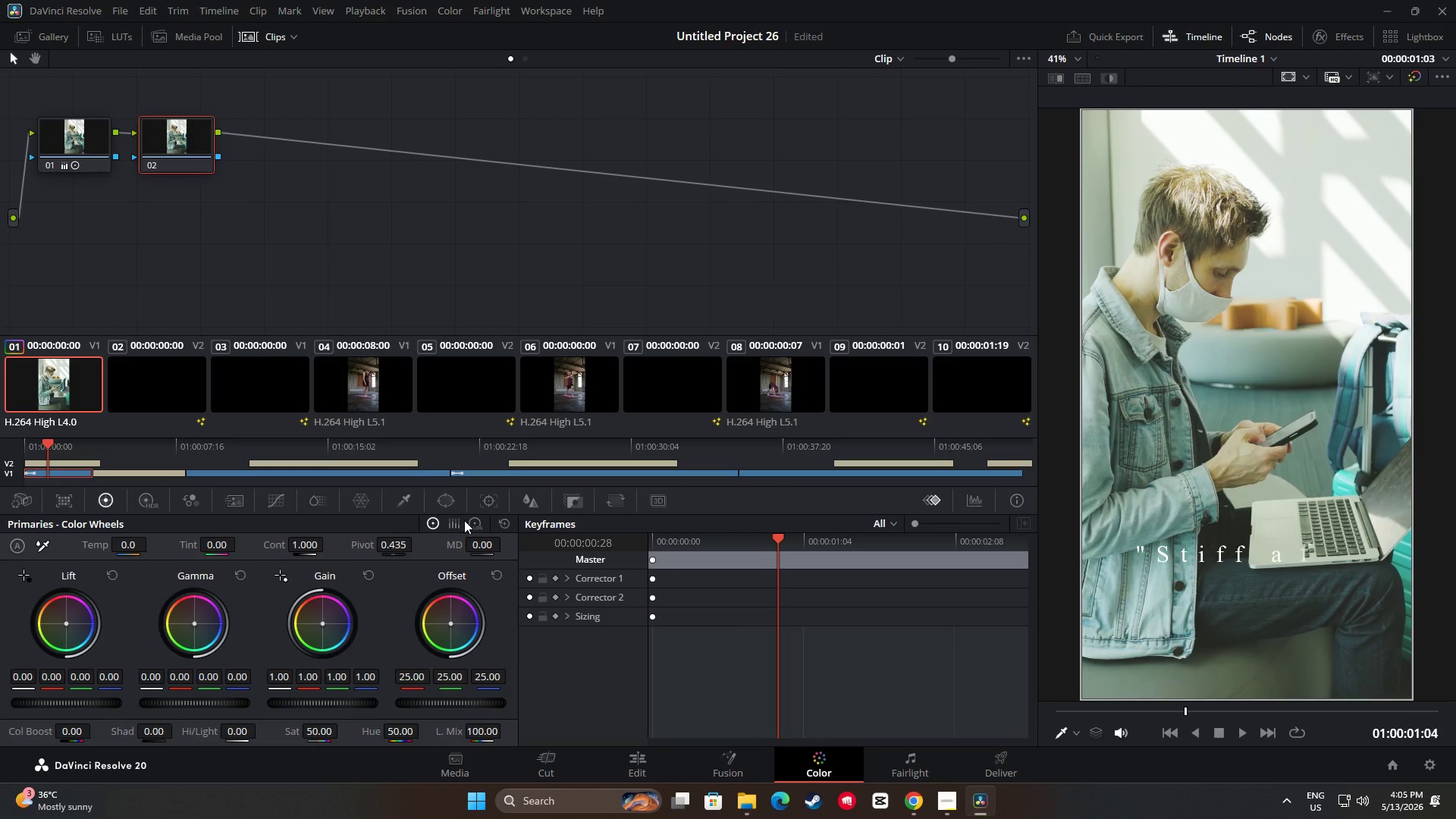 
left_click([476, 522])
 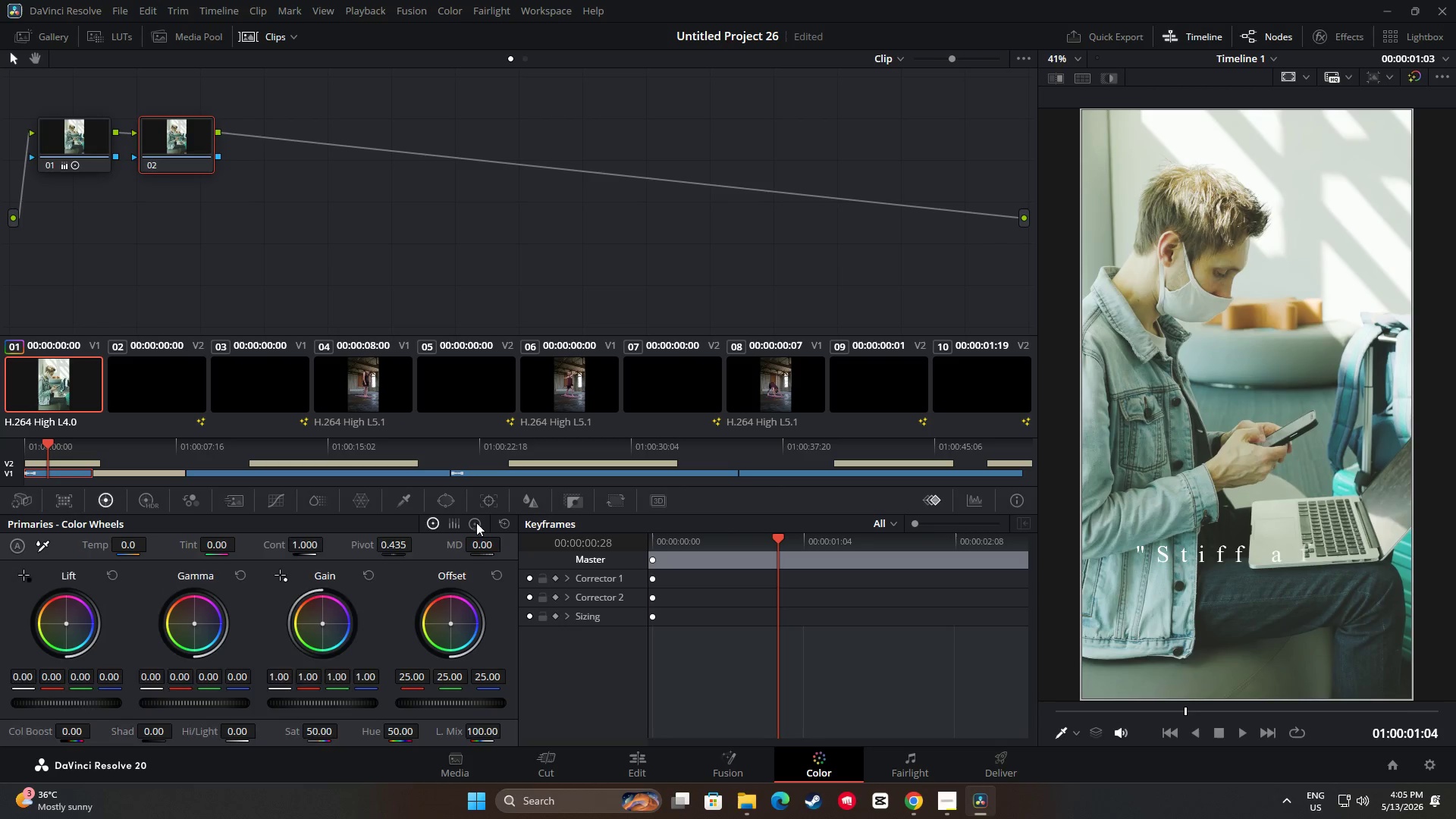 
right_click([476, 522])
 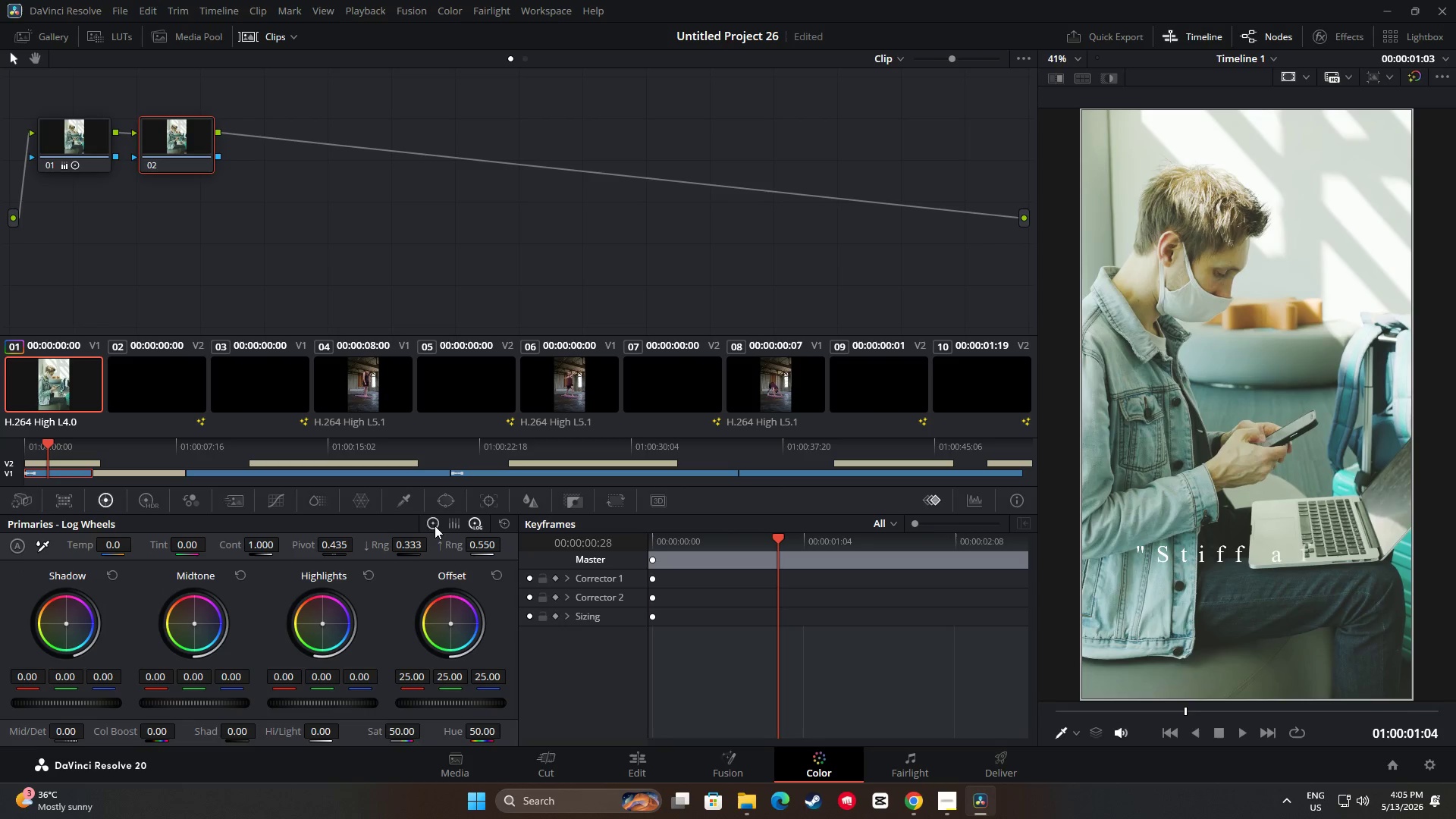 
double_click([455, 526])
 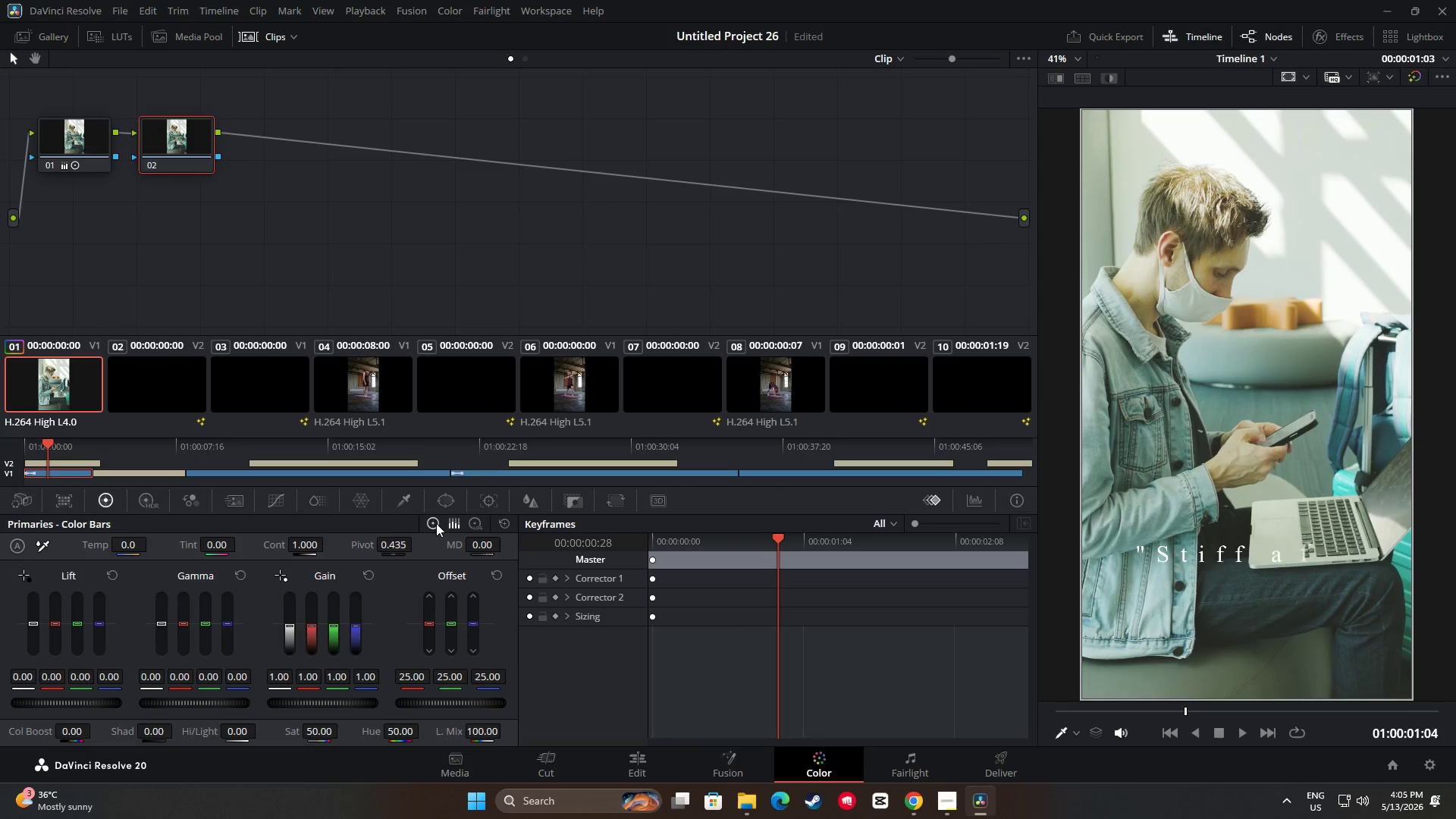 
triple_click([436, 523])
 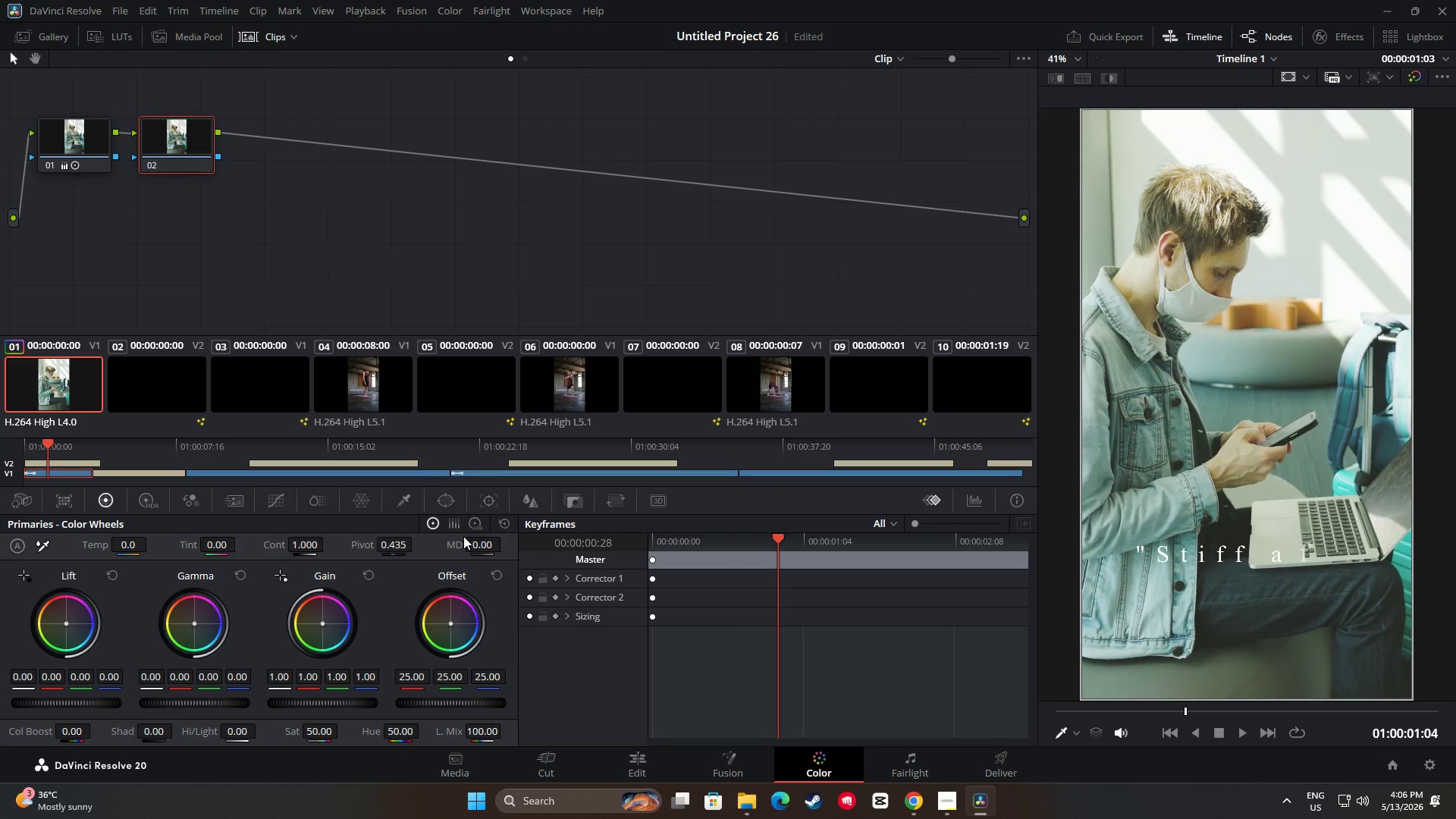 
wait(23.28)
 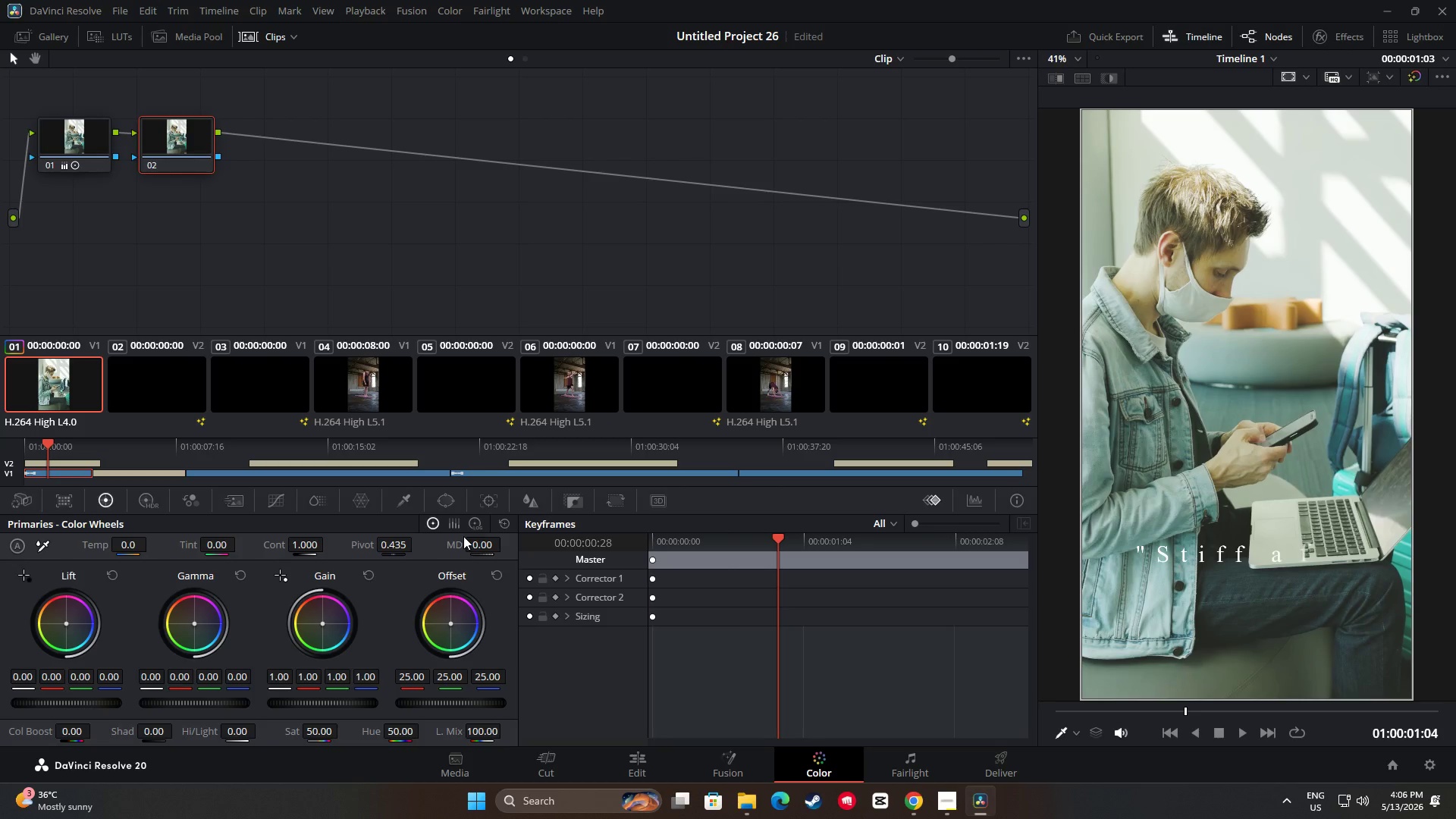 
key(Space)
 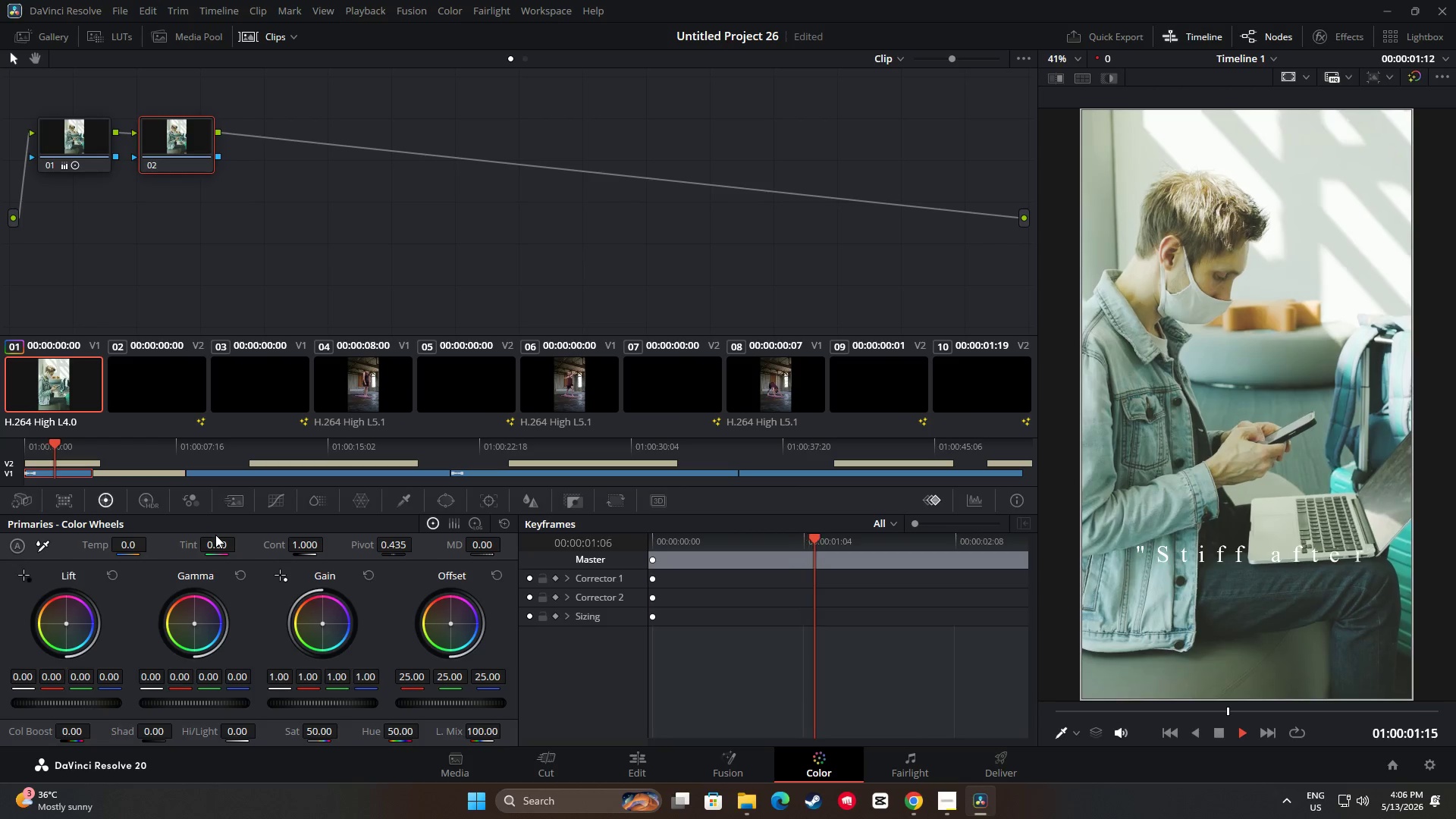 
key(Space)
 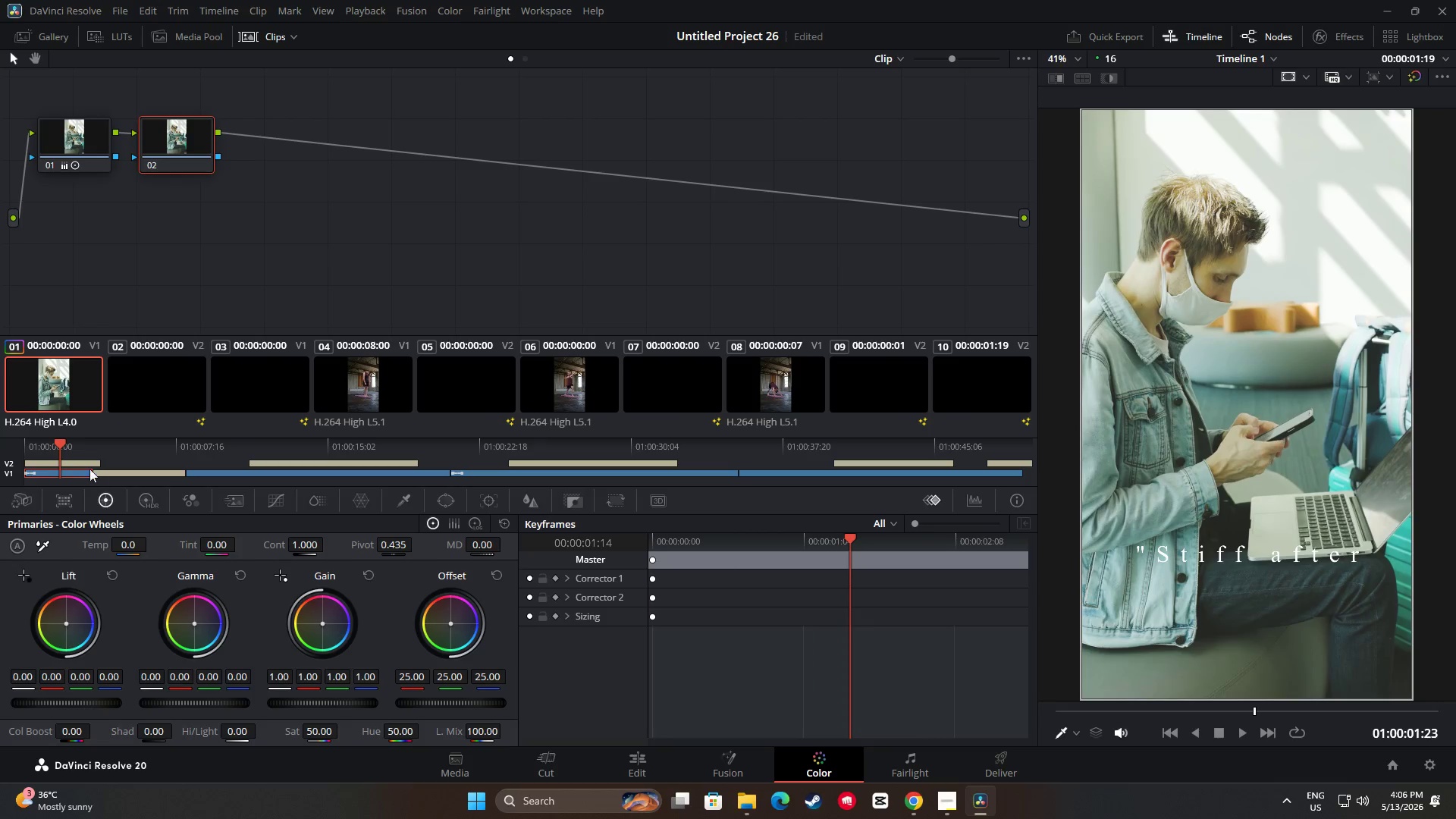 
left_click_drag(start_coordinate=[67, 450], to_coordinate=[17, 452])
 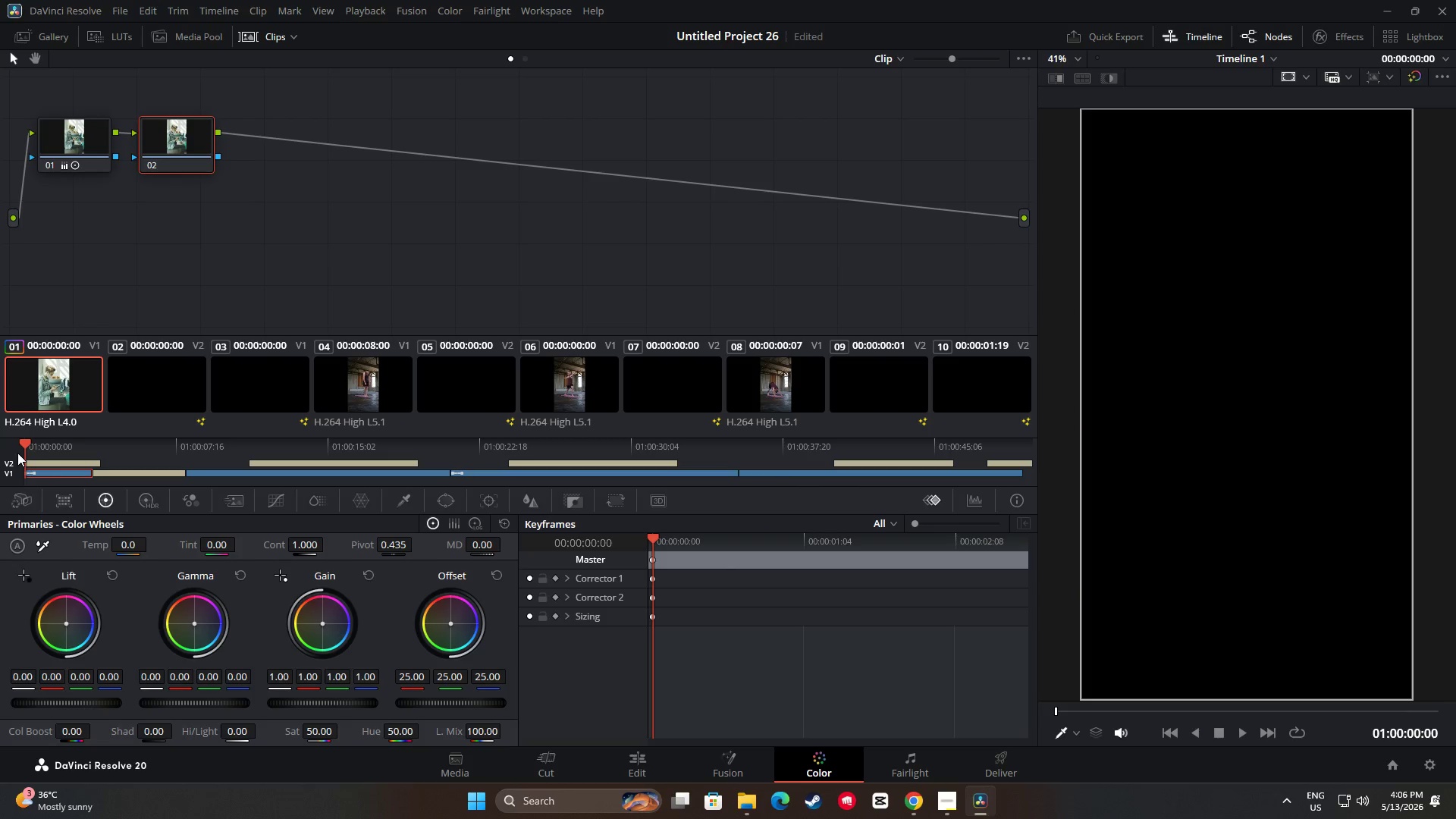 
key(Space)
 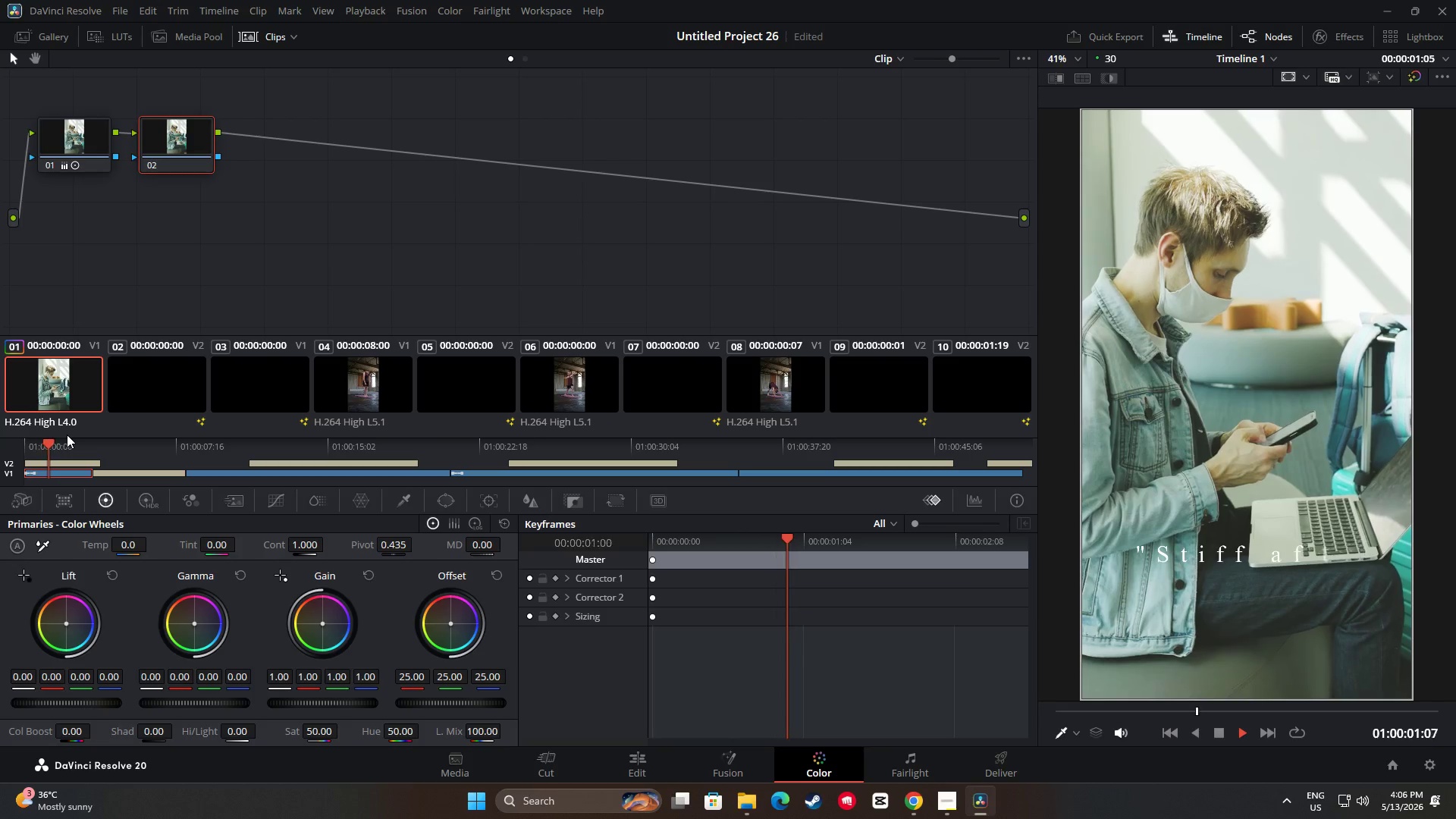 
key(Space)
 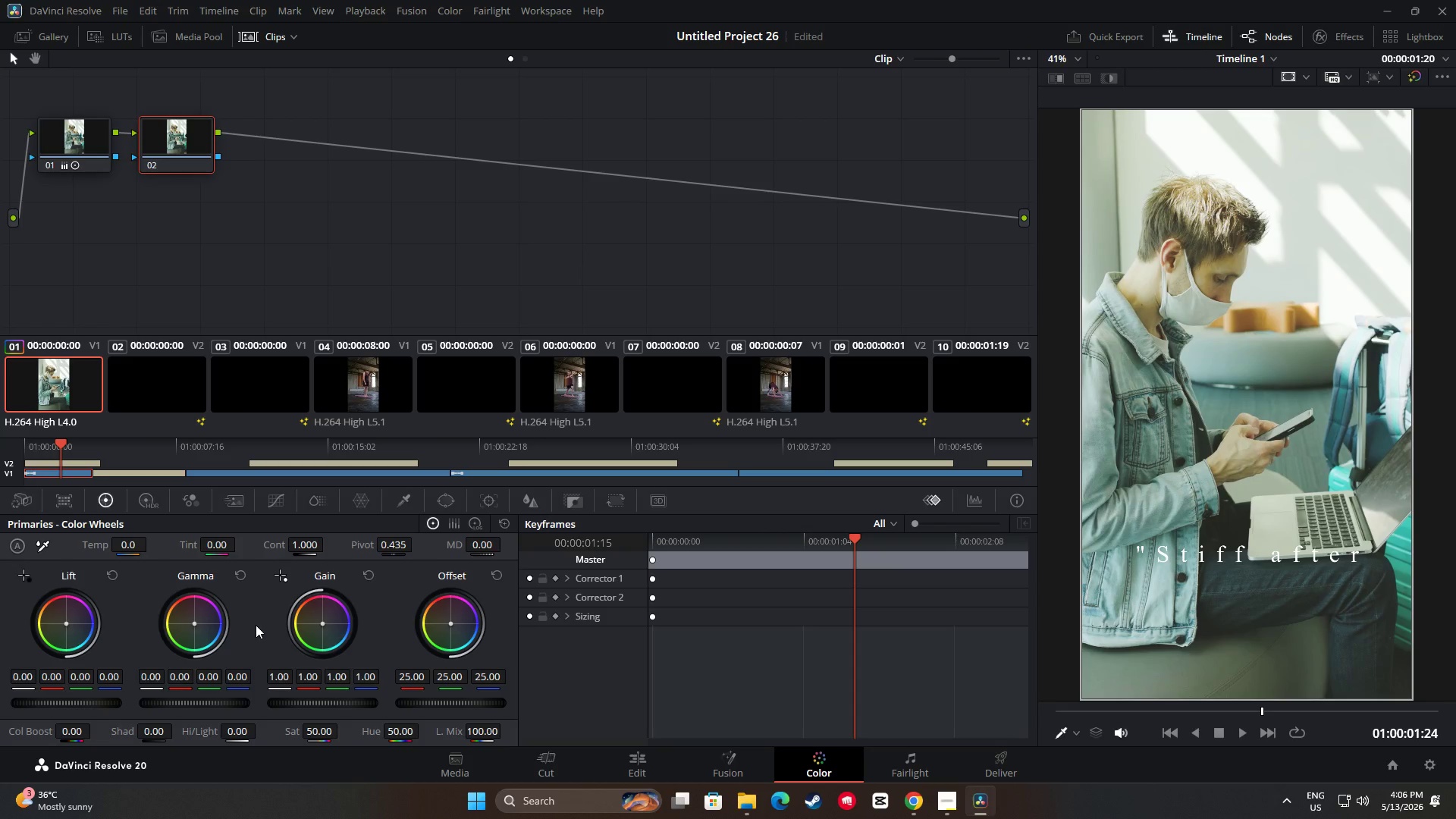 
wait(10.39)
 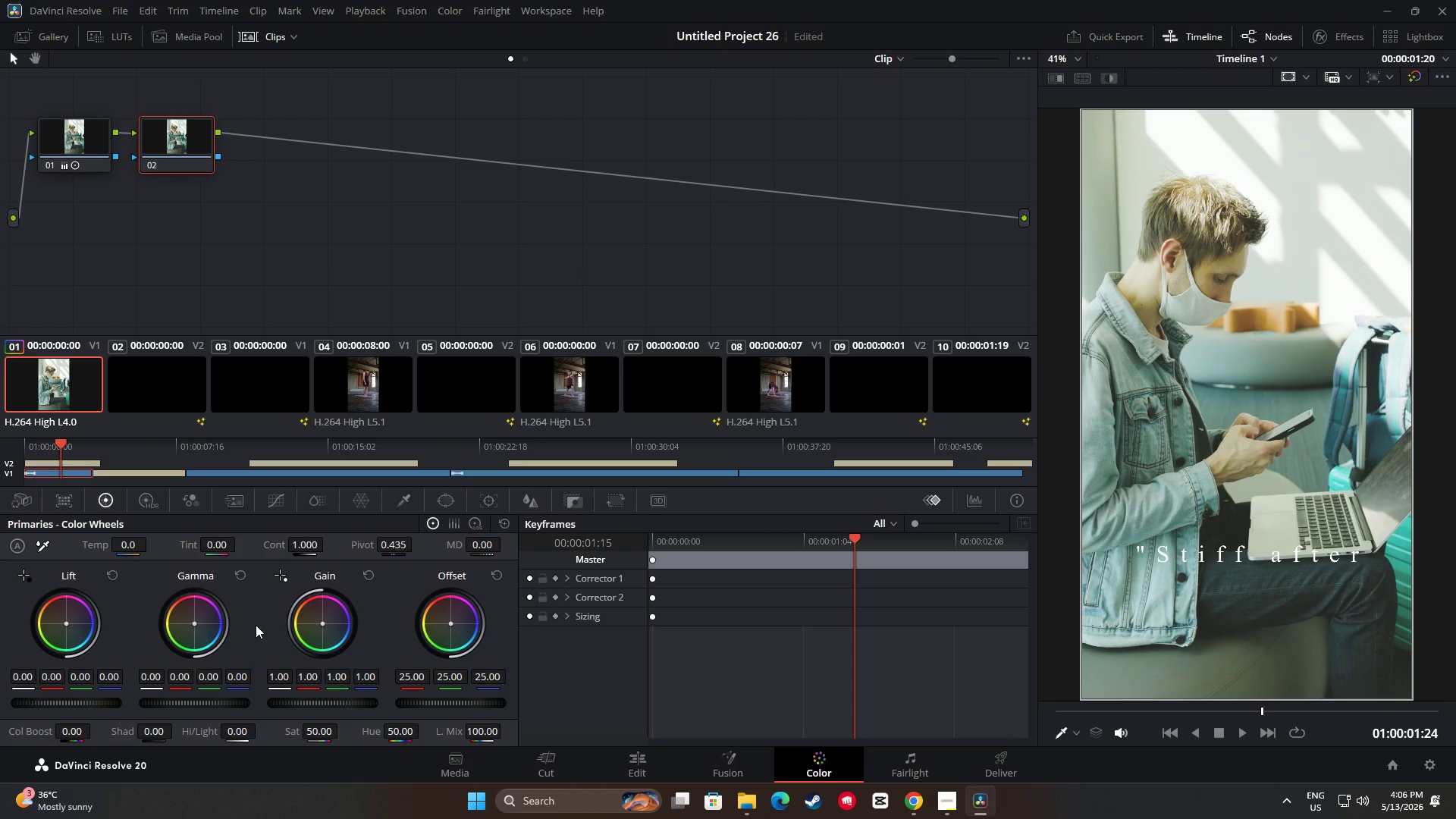 
left_click([129, 545])
 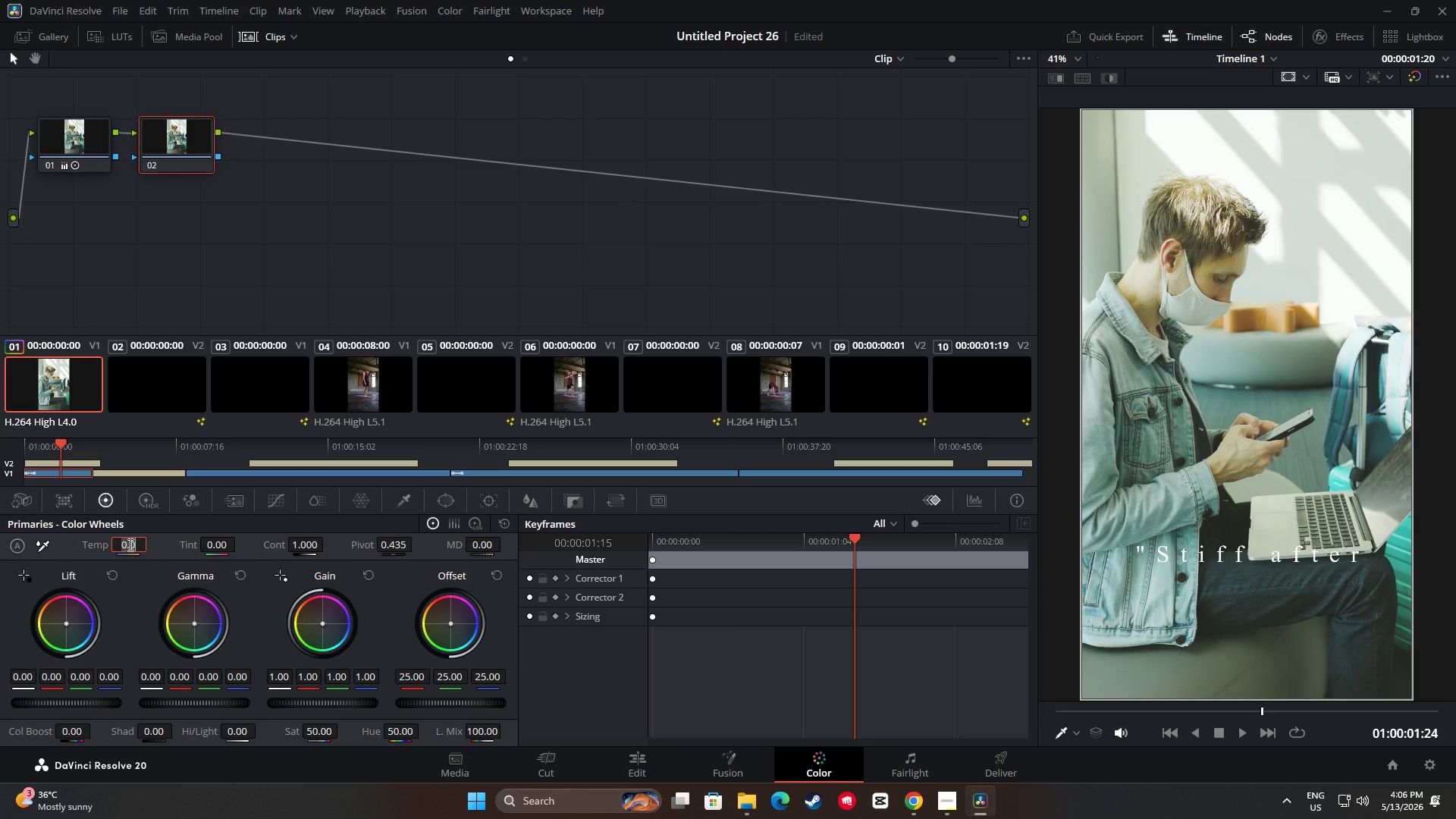 
key(Numpad2)
 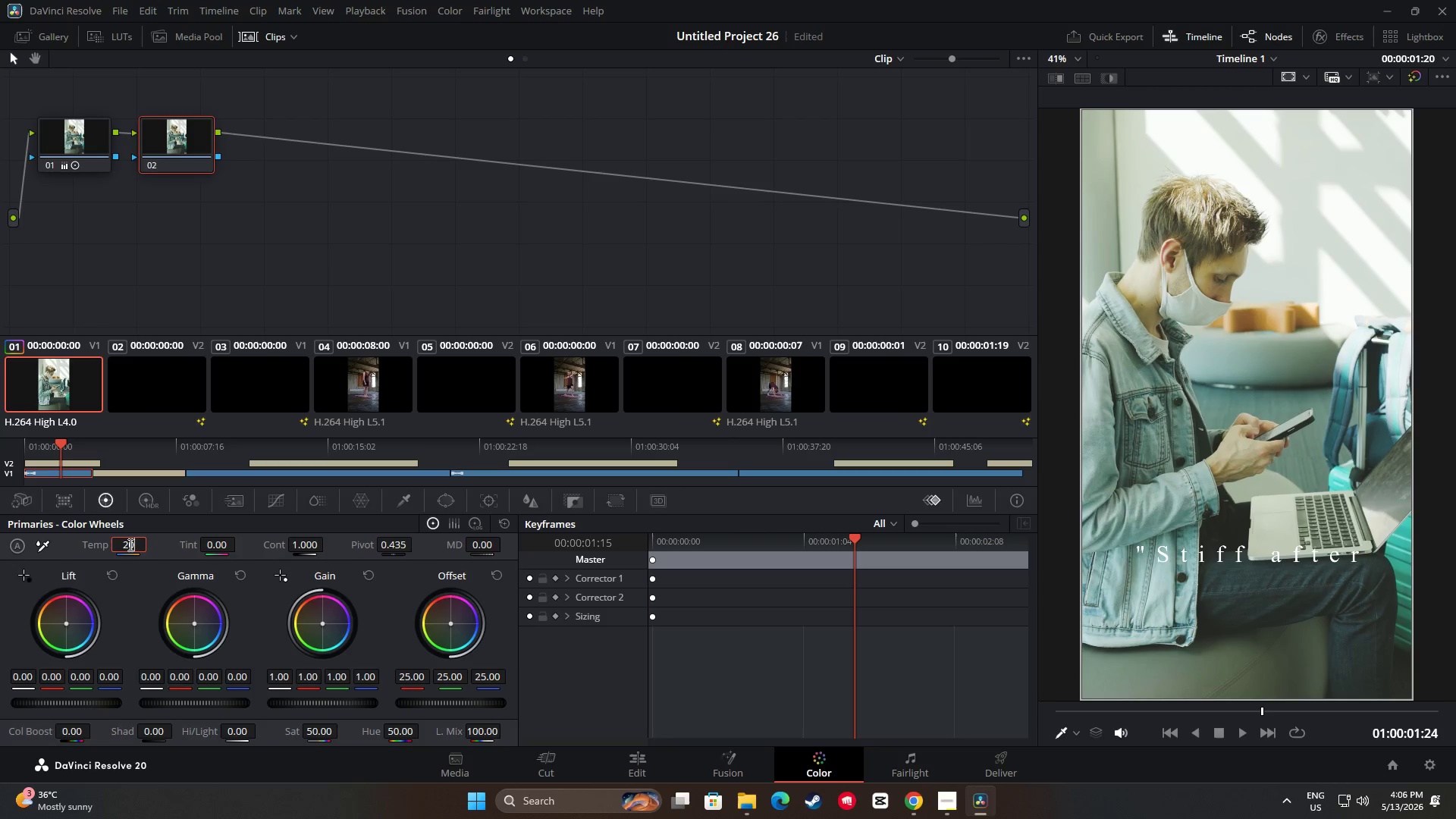 
key(Numpad0)
 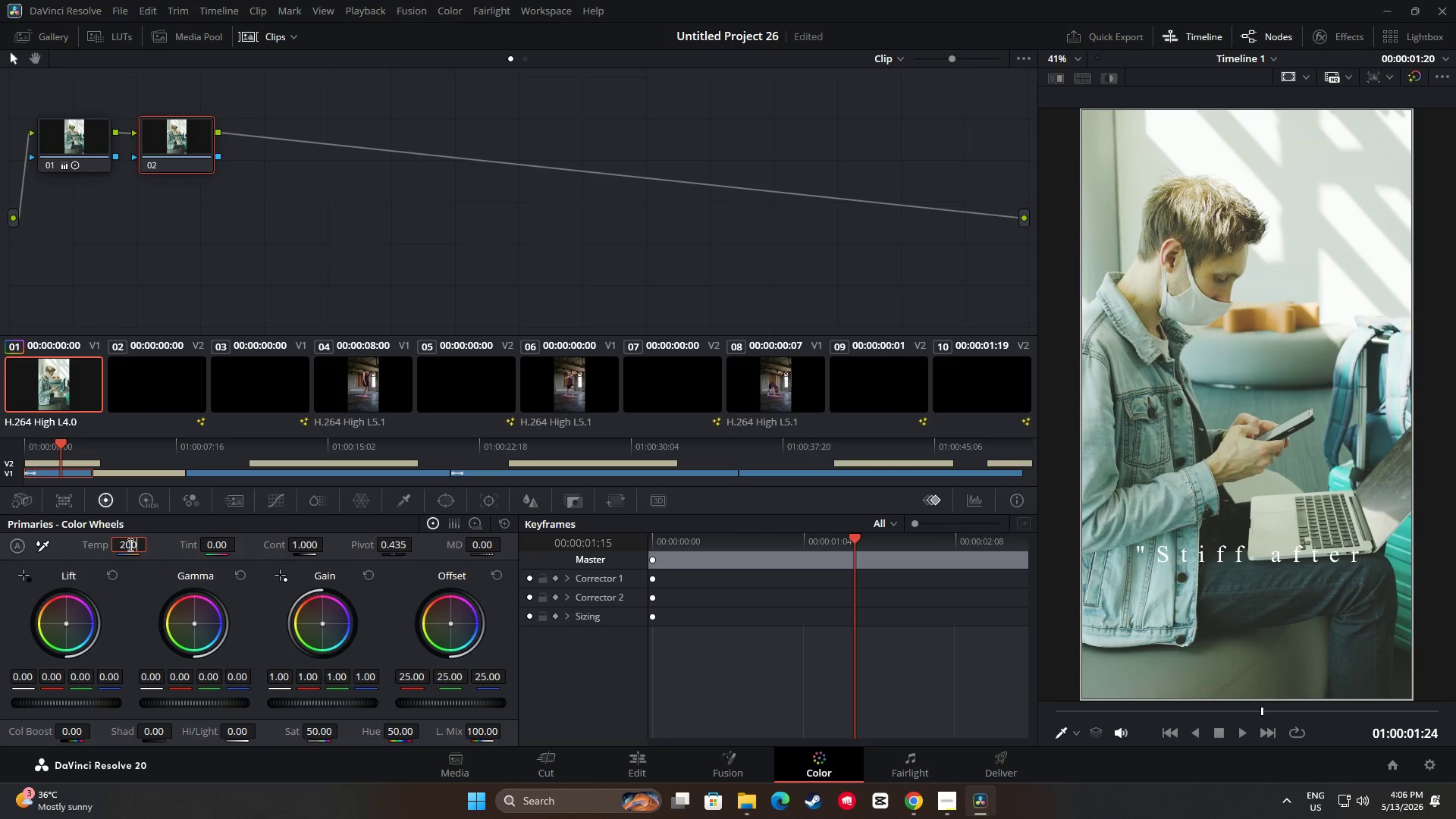 
key(Numpad0)
 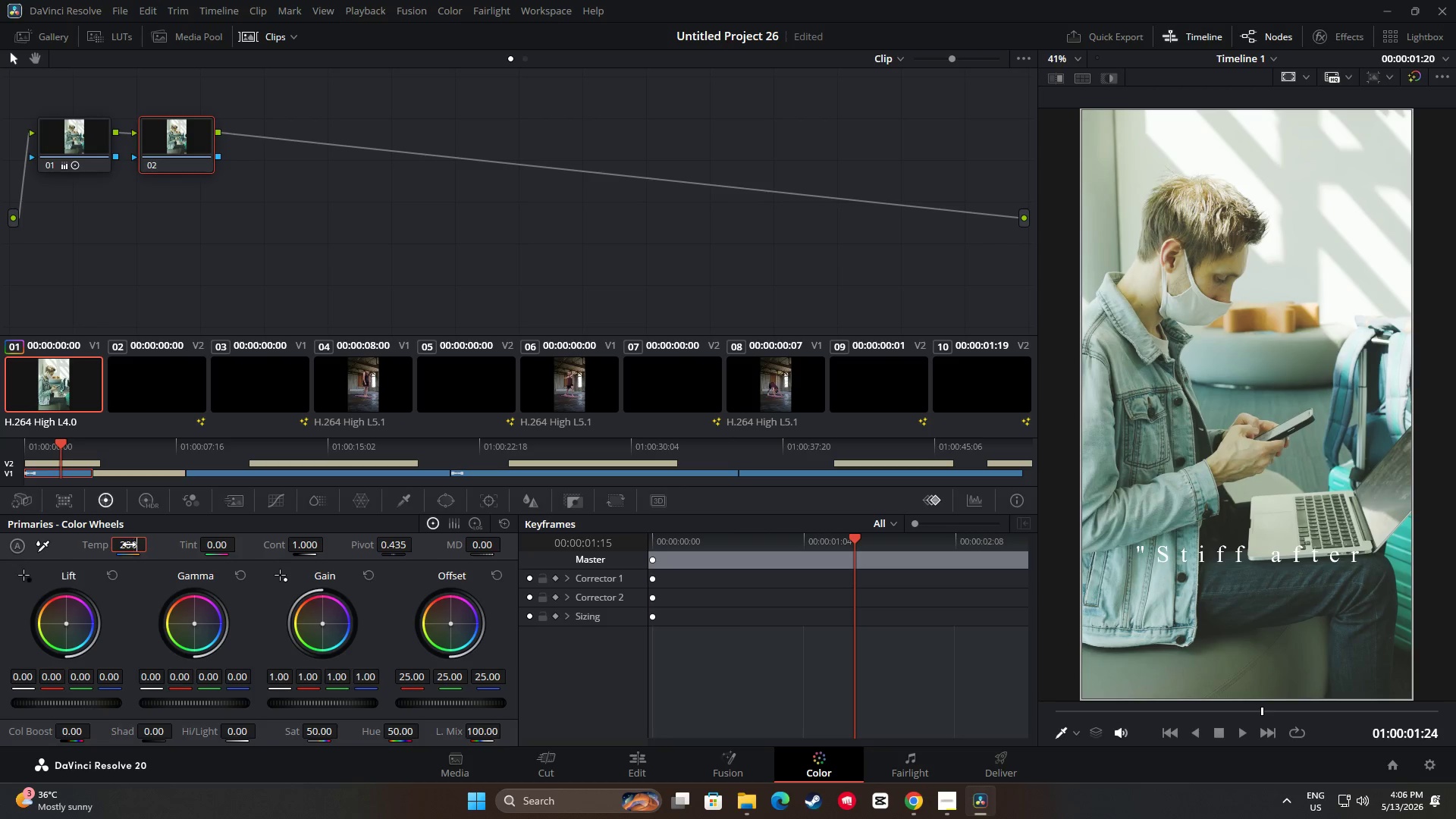 
key(NumpadEnter)
 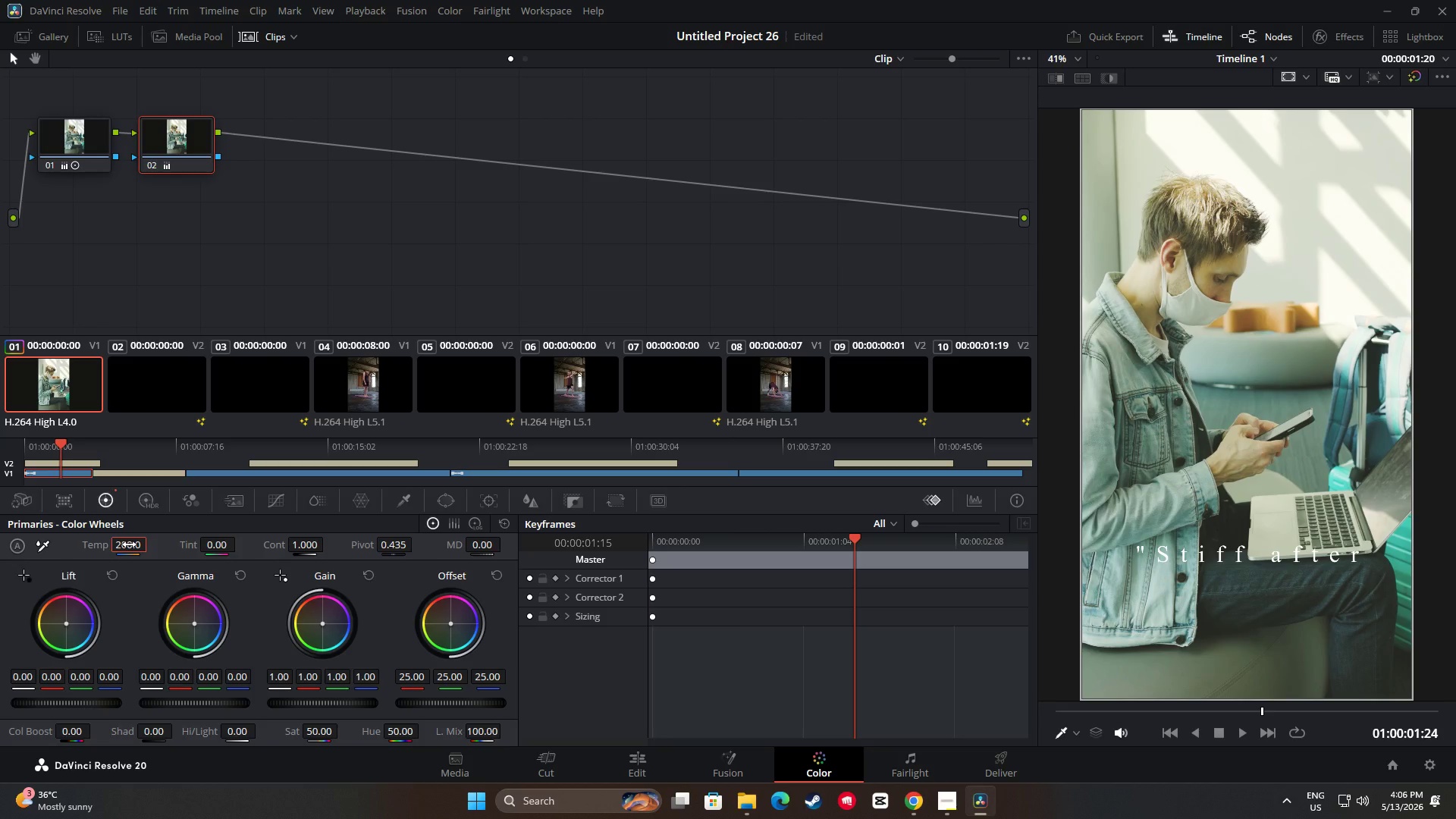 
wait(14.72)
 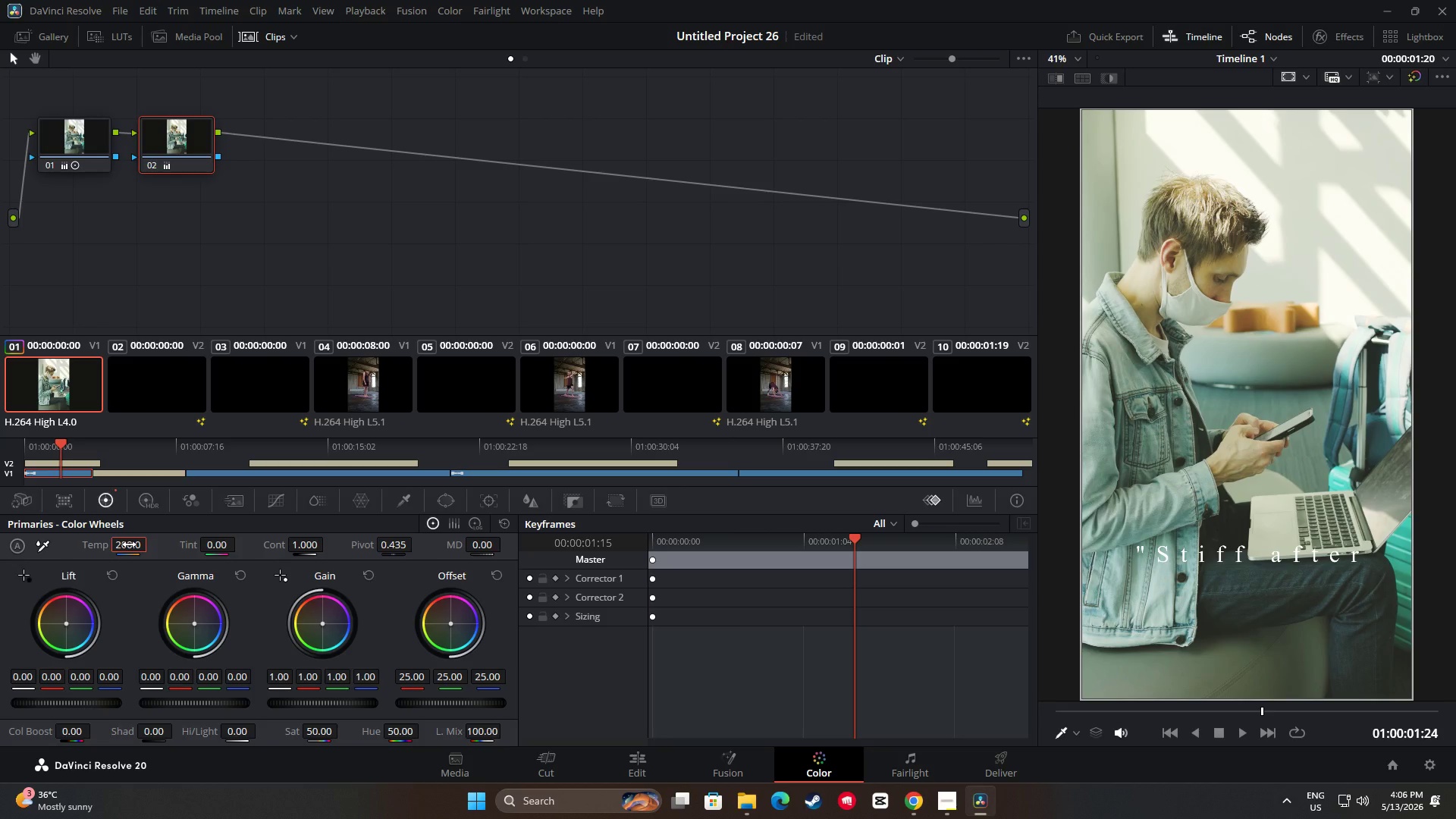 
key(Space)
 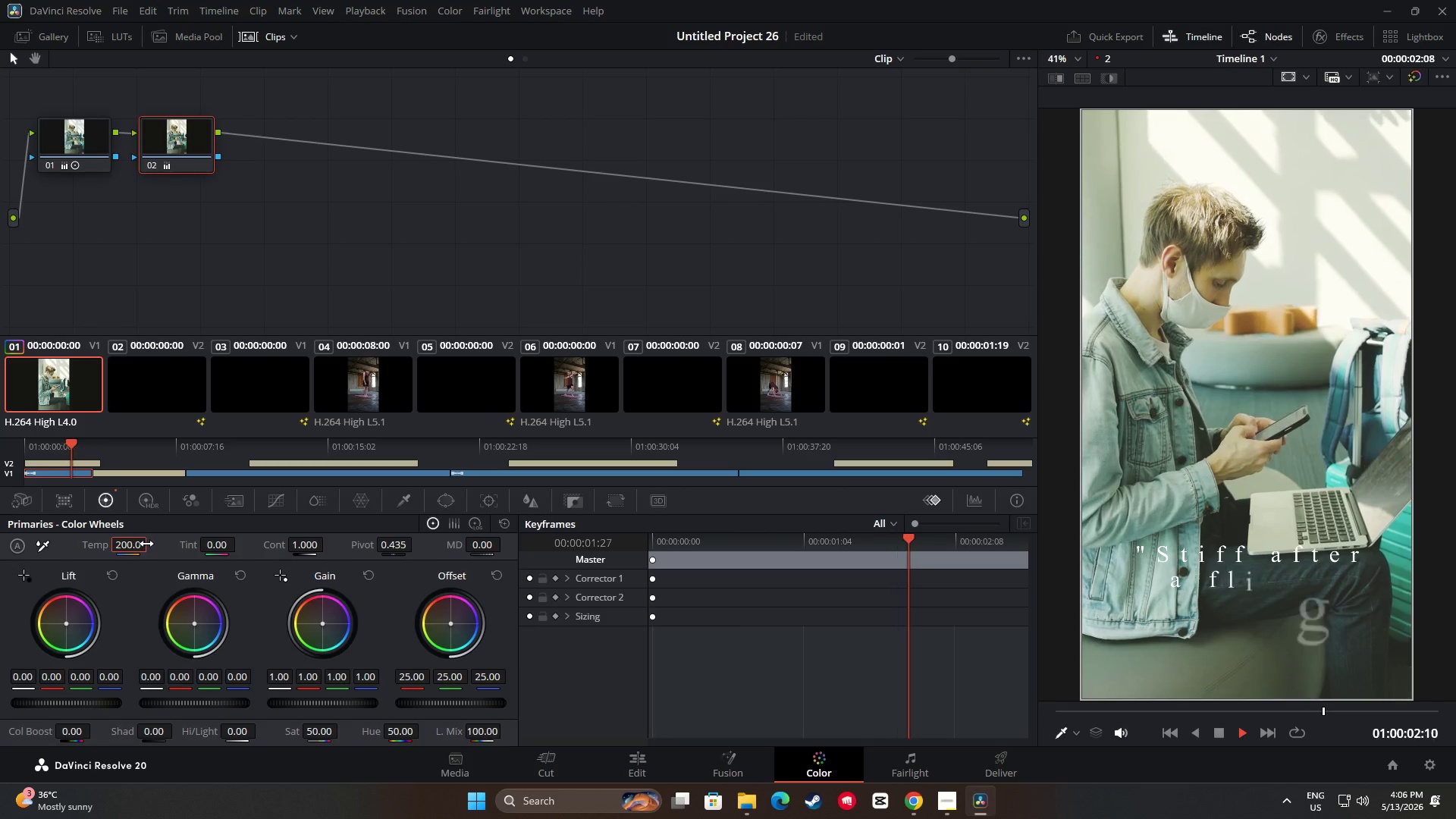 
key(Space)
 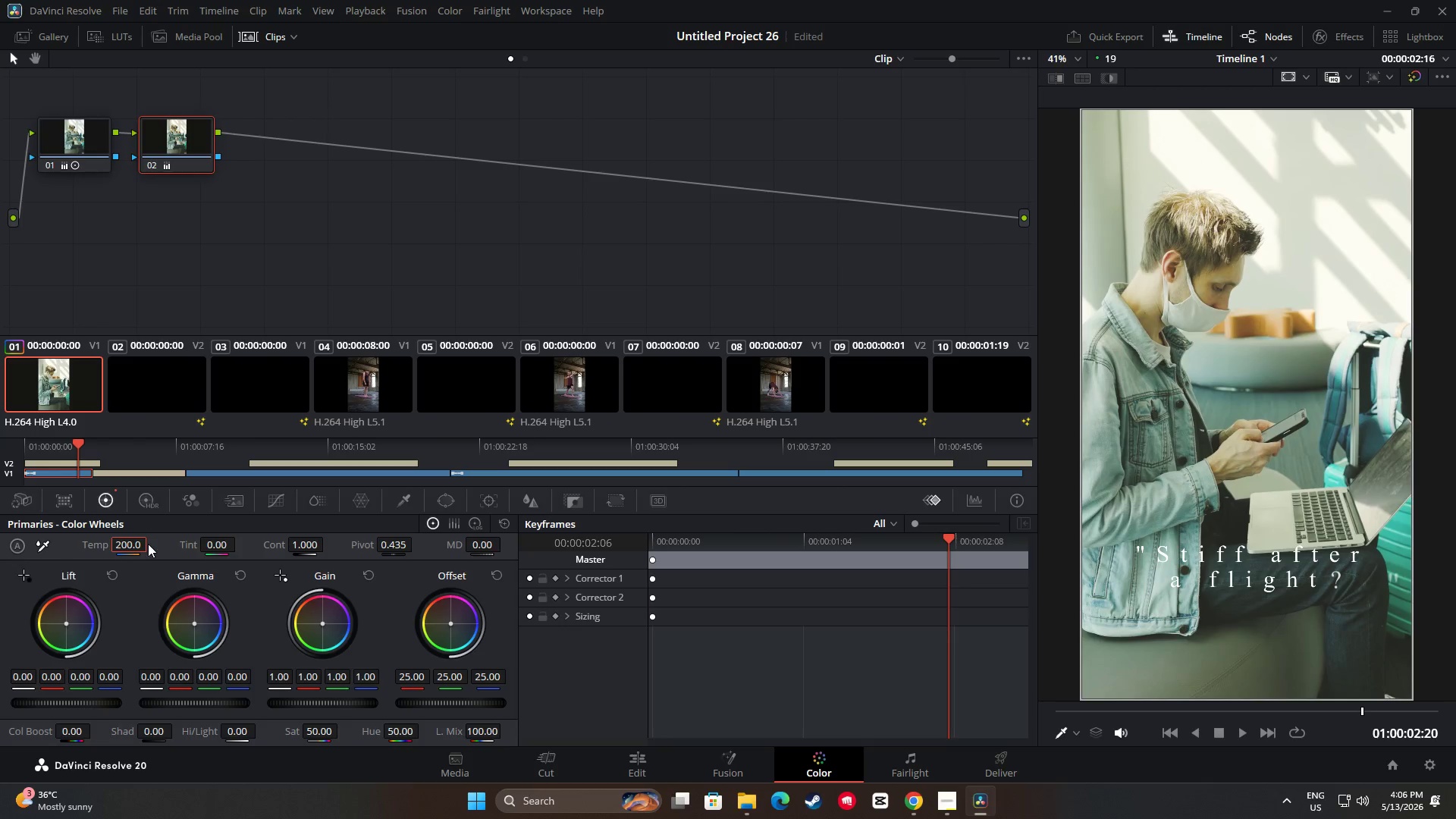 
key(Space)
 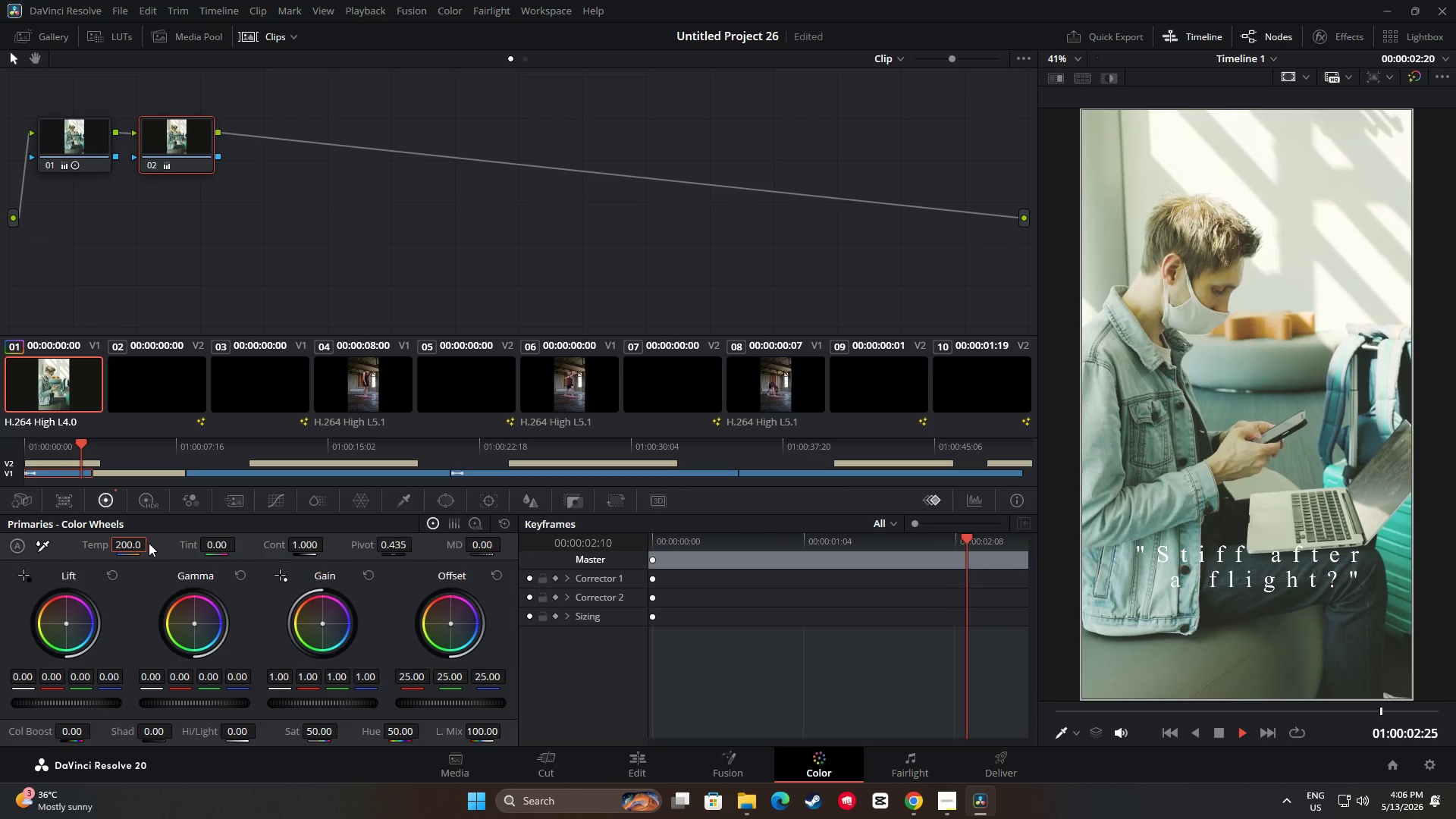 
key(Space)
 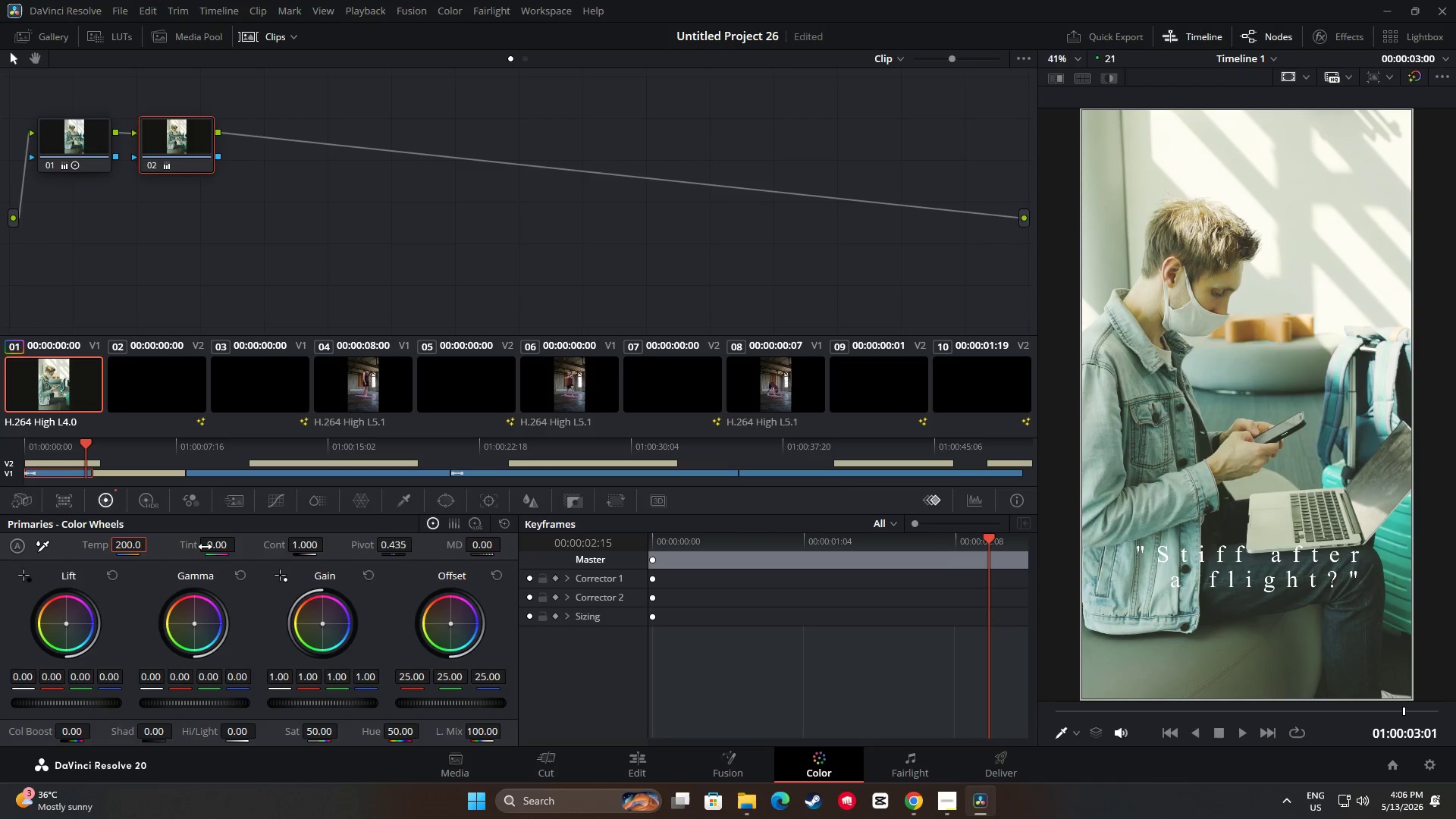 
key(Space)
 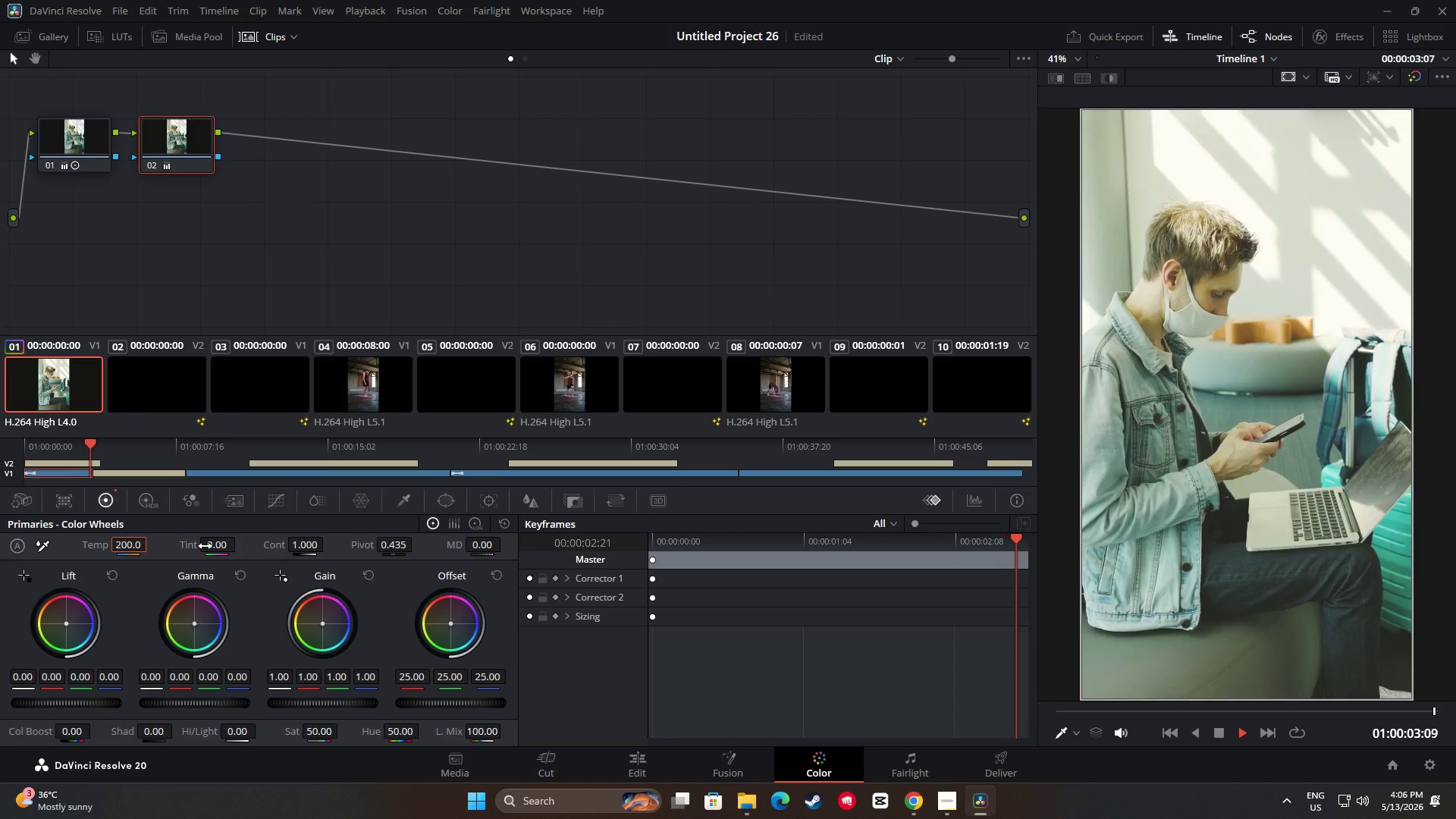 
key(Space)
 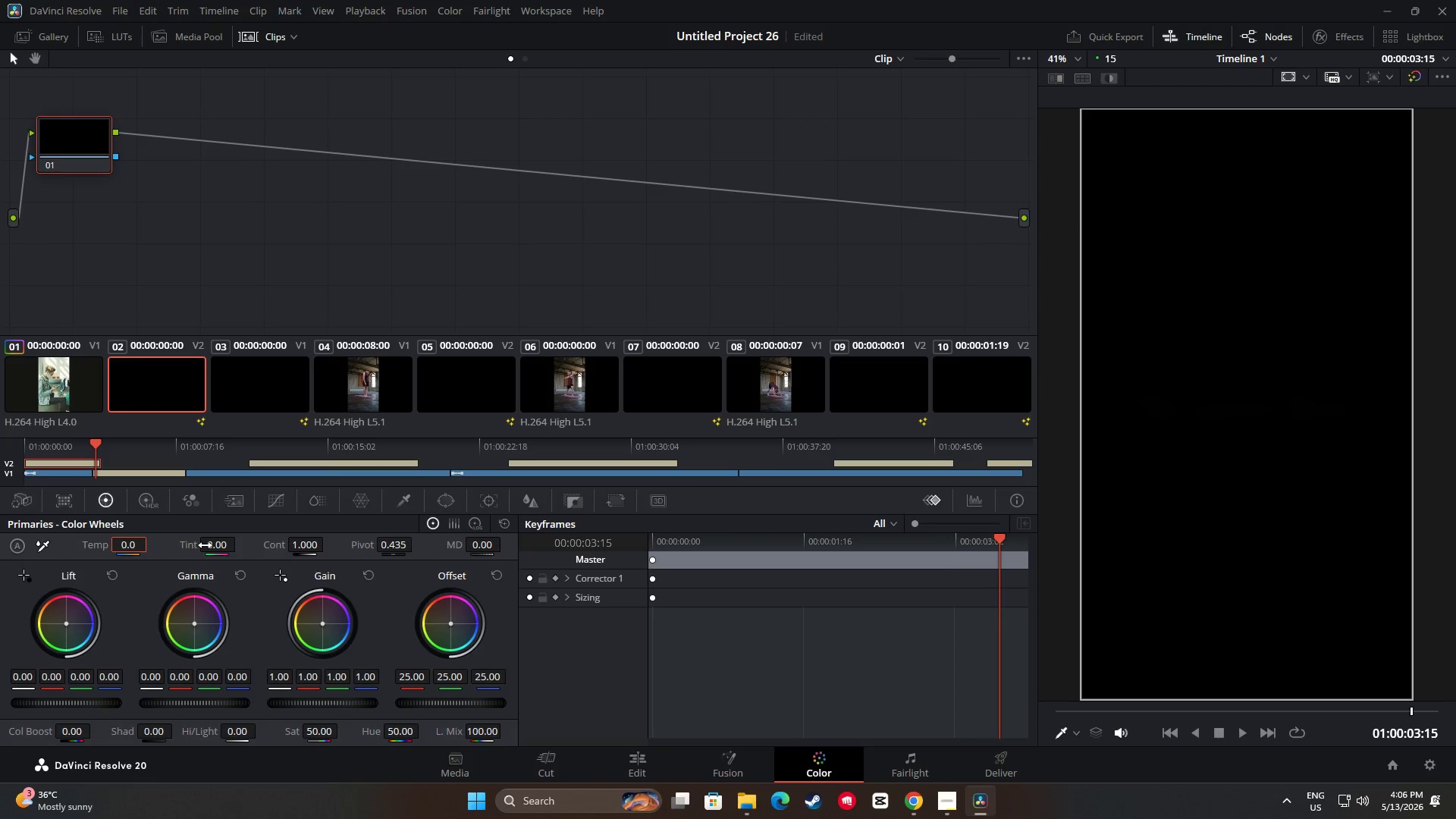 
key(Space)
 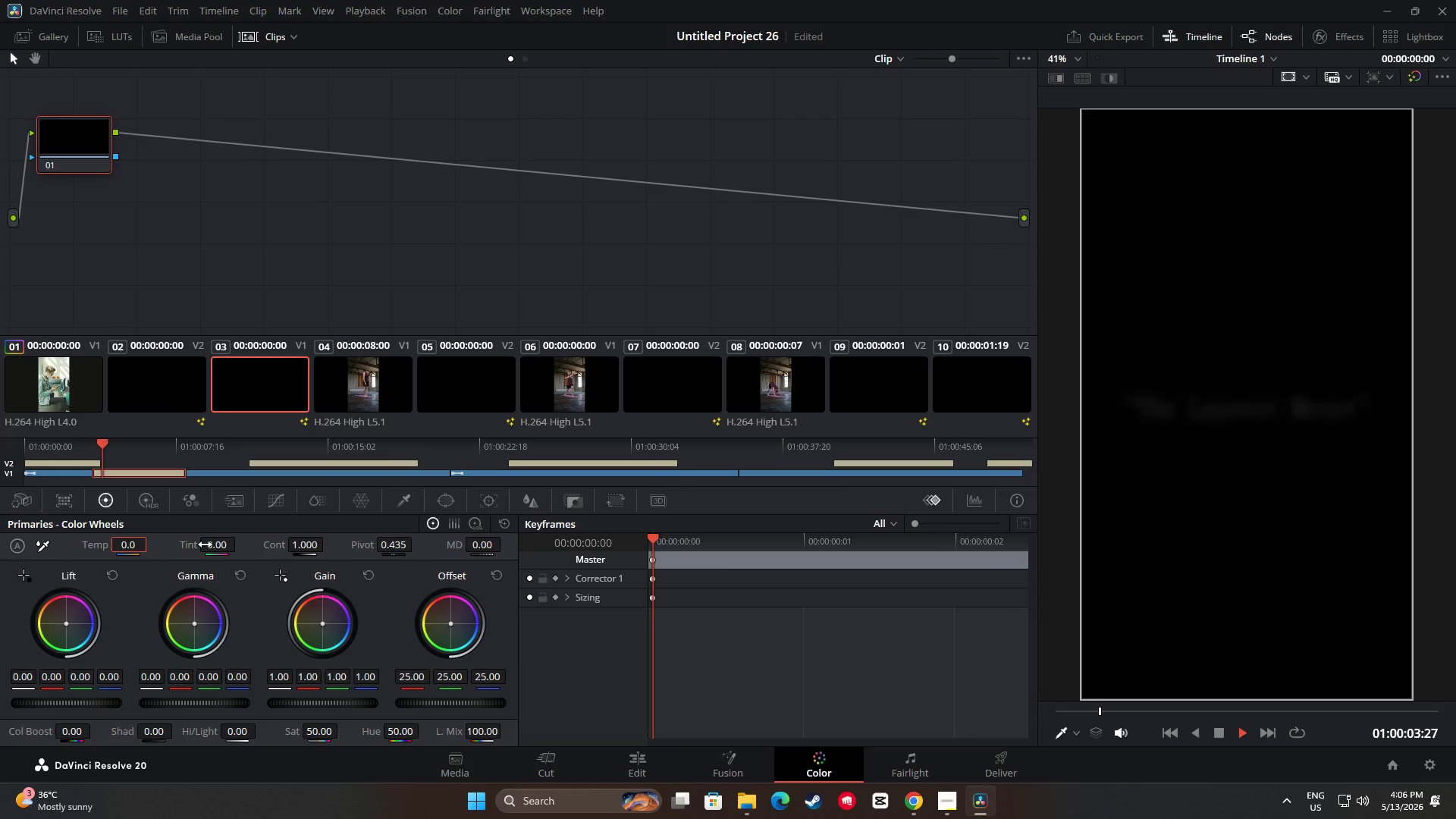 
key(Space)
 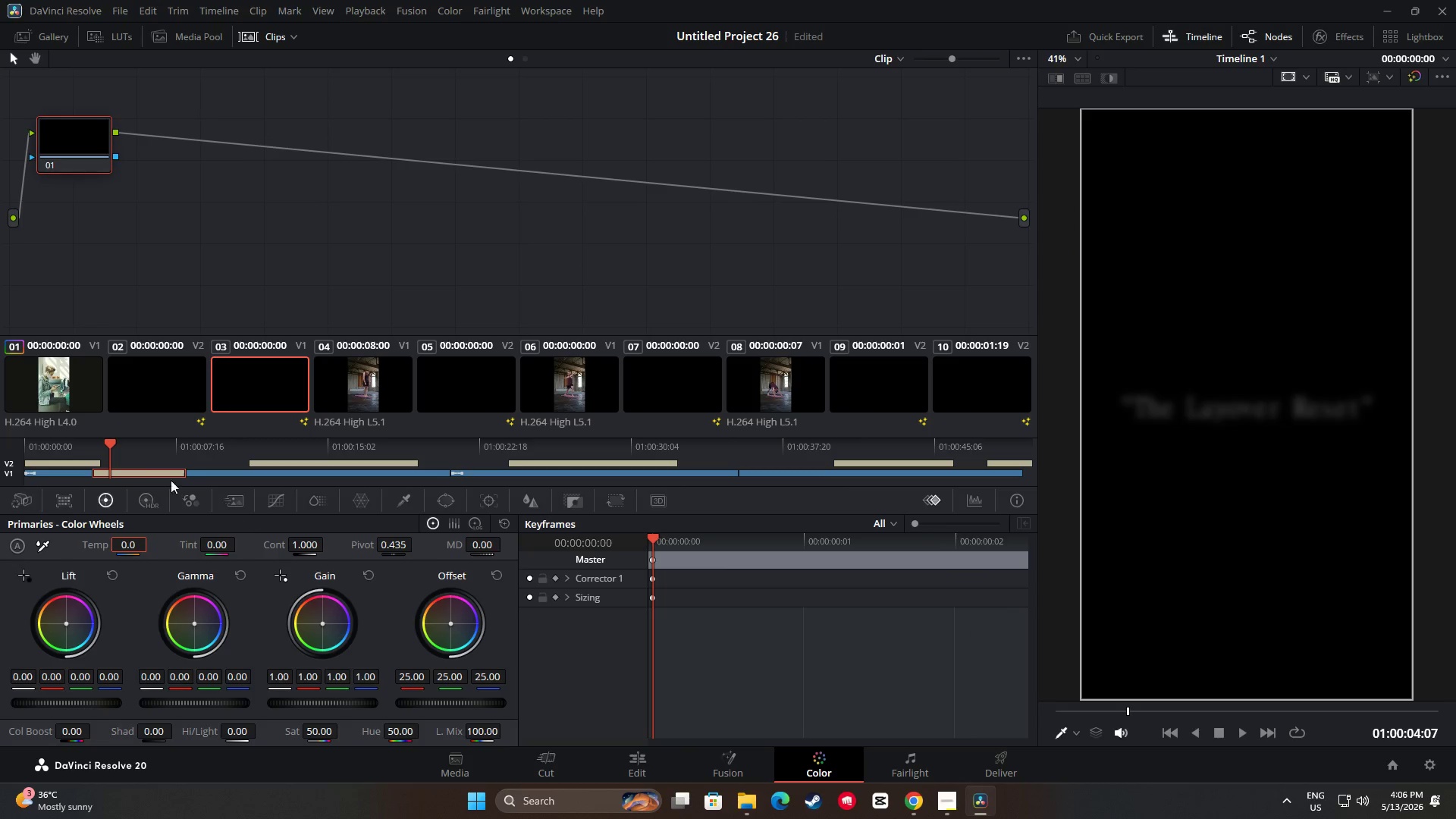 
key(Space)
 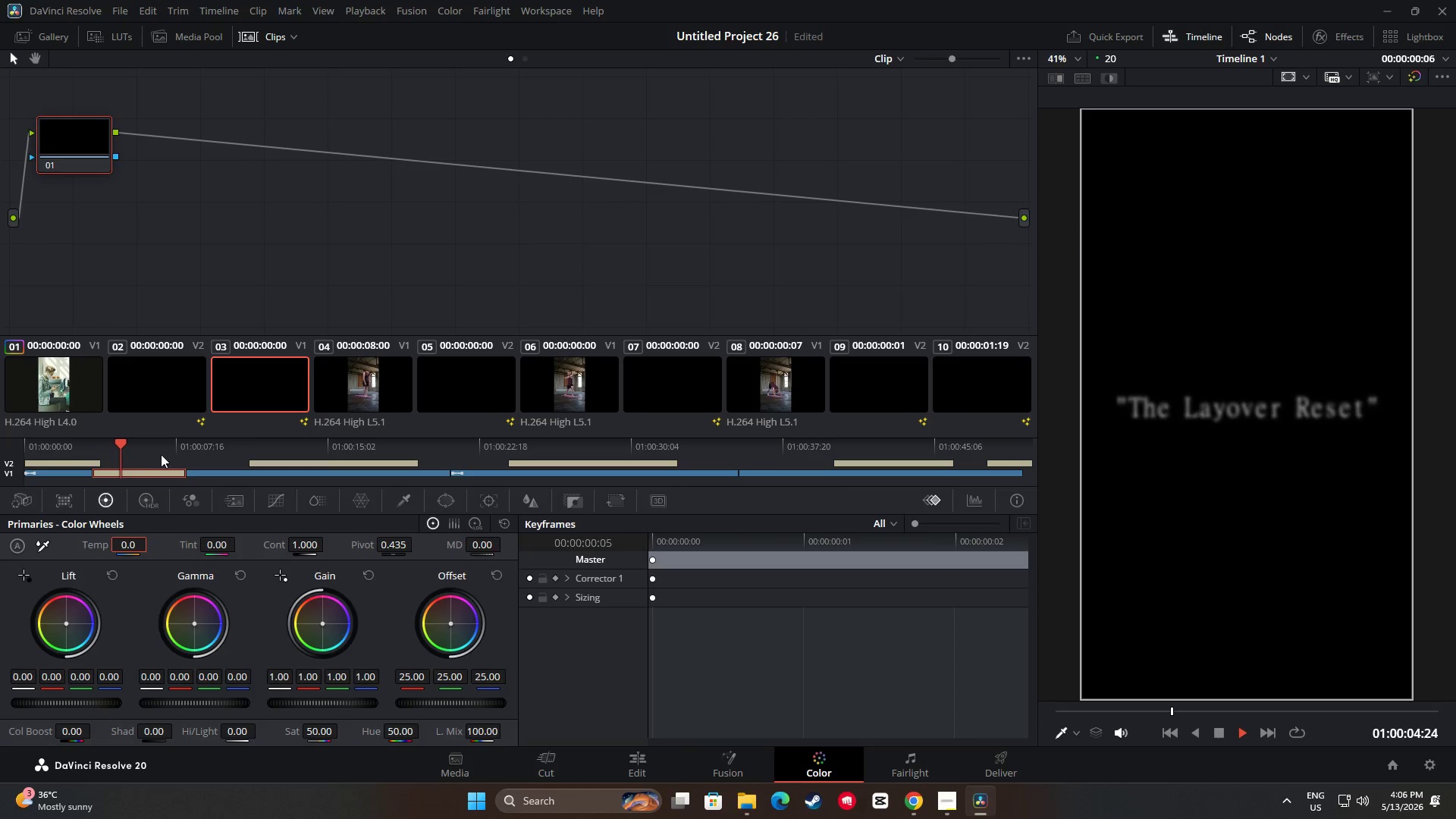 
key(Space)
 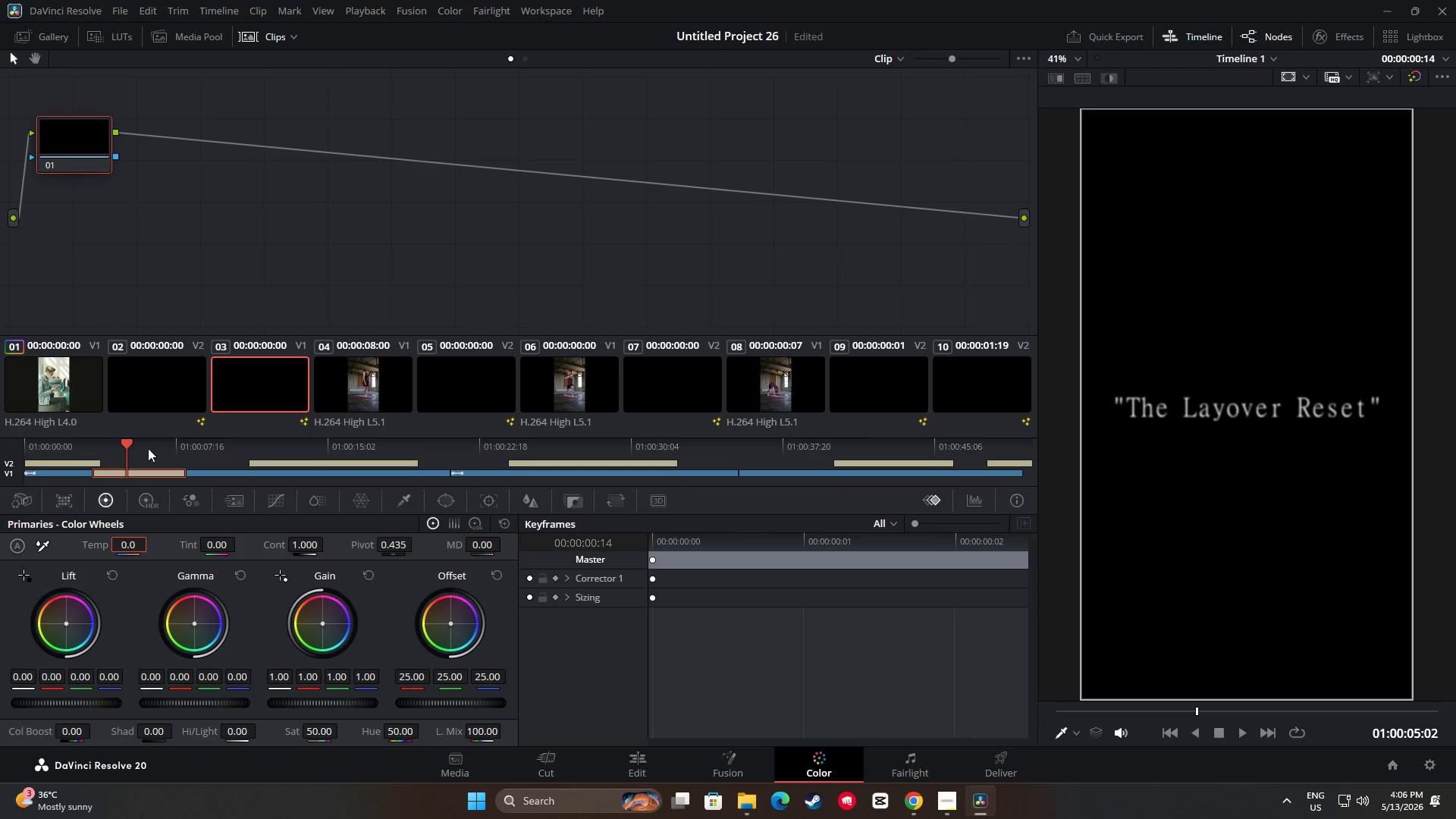 
left_click_drag(start_coordinate=[119, 440], to_coordinate=[63, 446])
 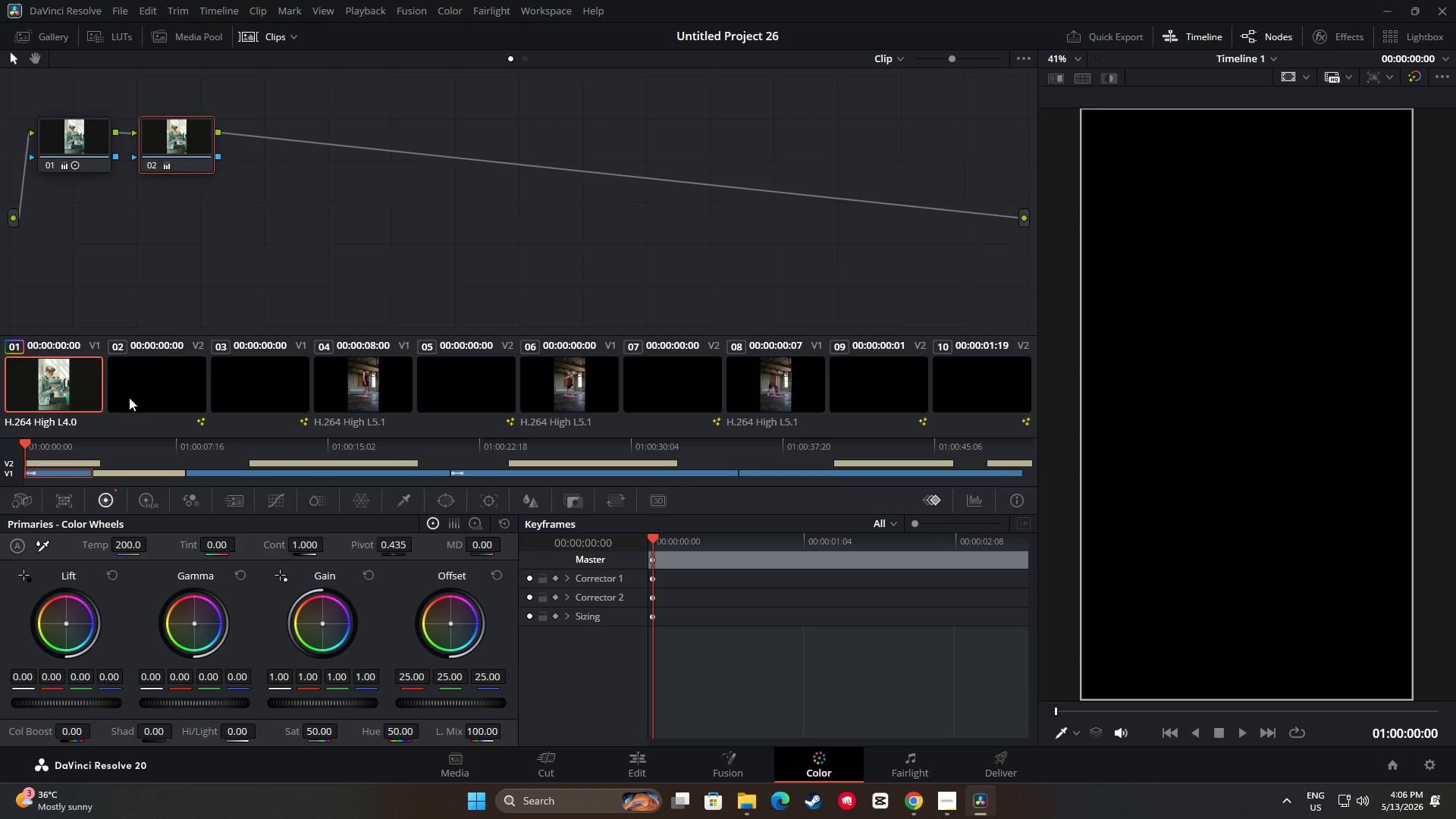 
left_click_drag(start_coordinate=[23, 444], to_coordinate=[63, 450])
 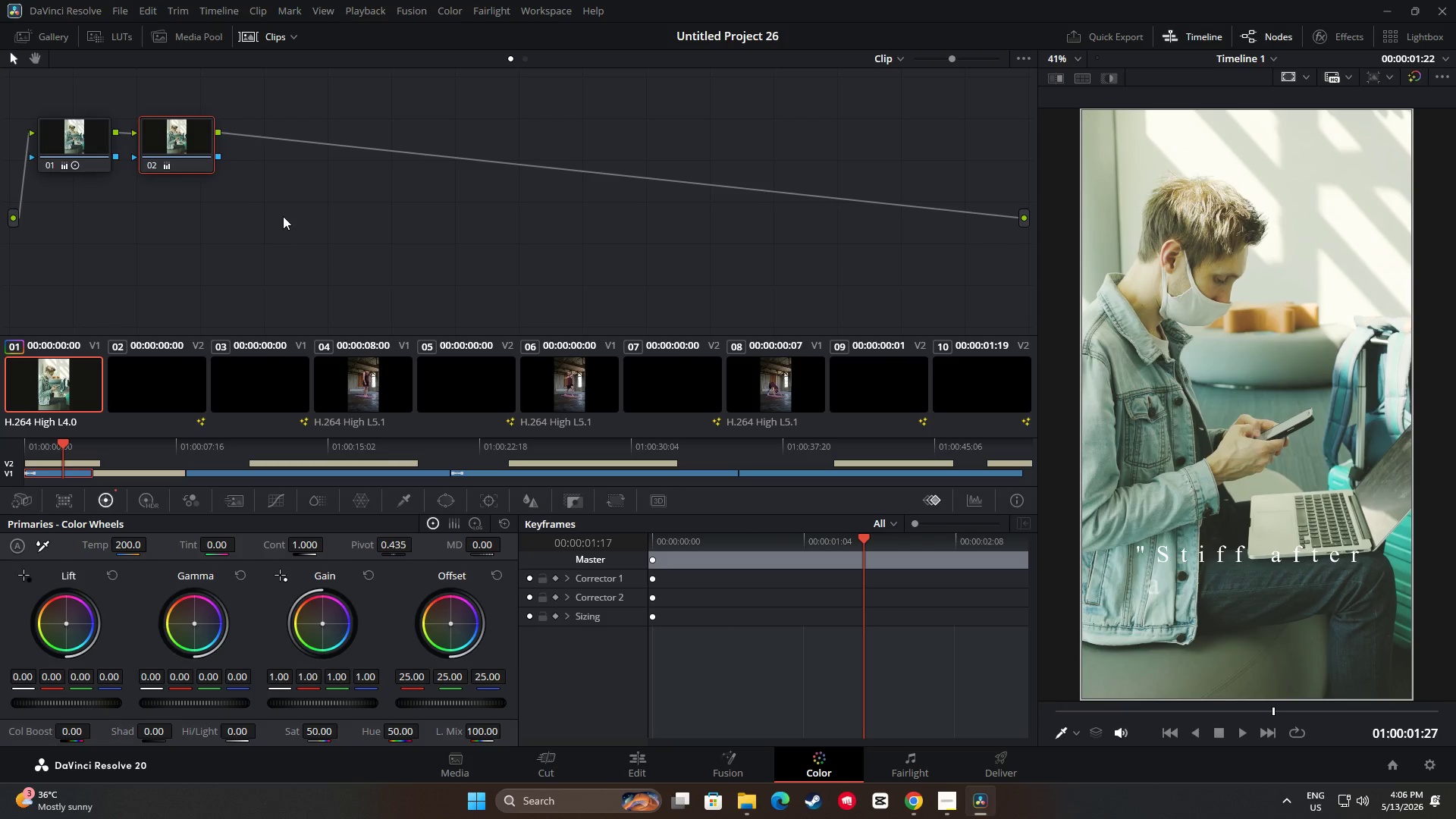 
left_click([284, 215])
 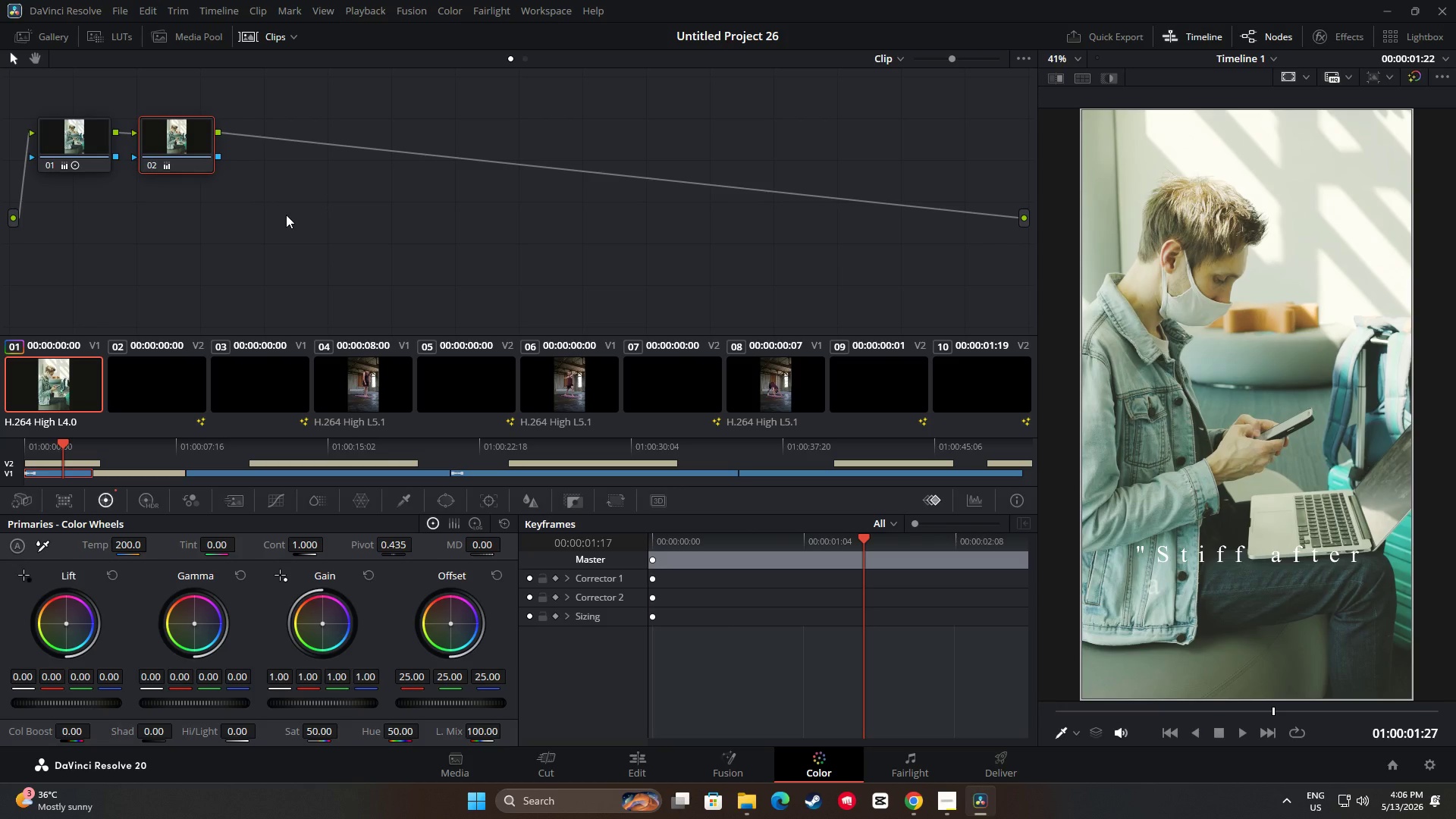 
key(Alt+S)
 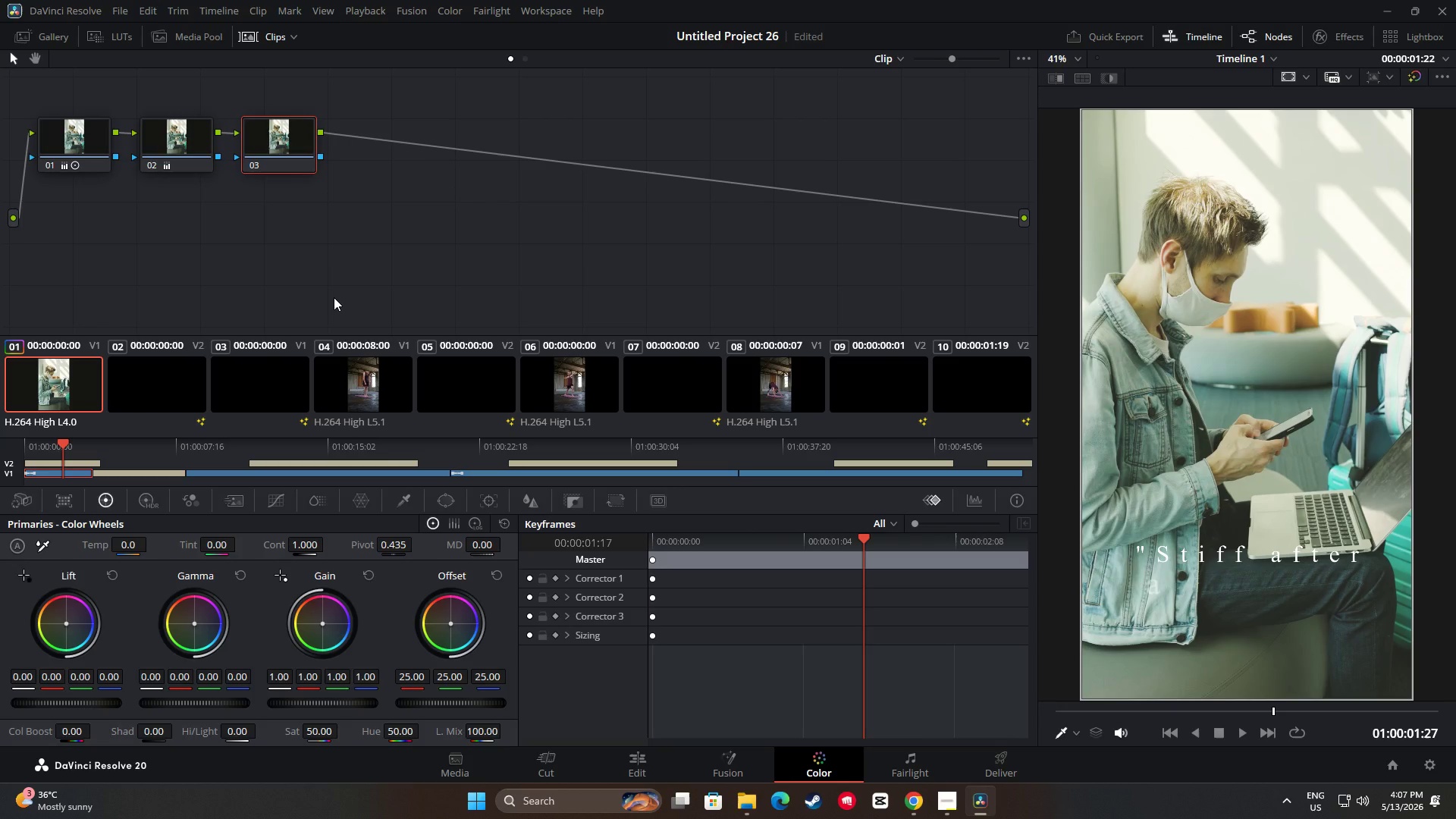 
wait(11.73)
 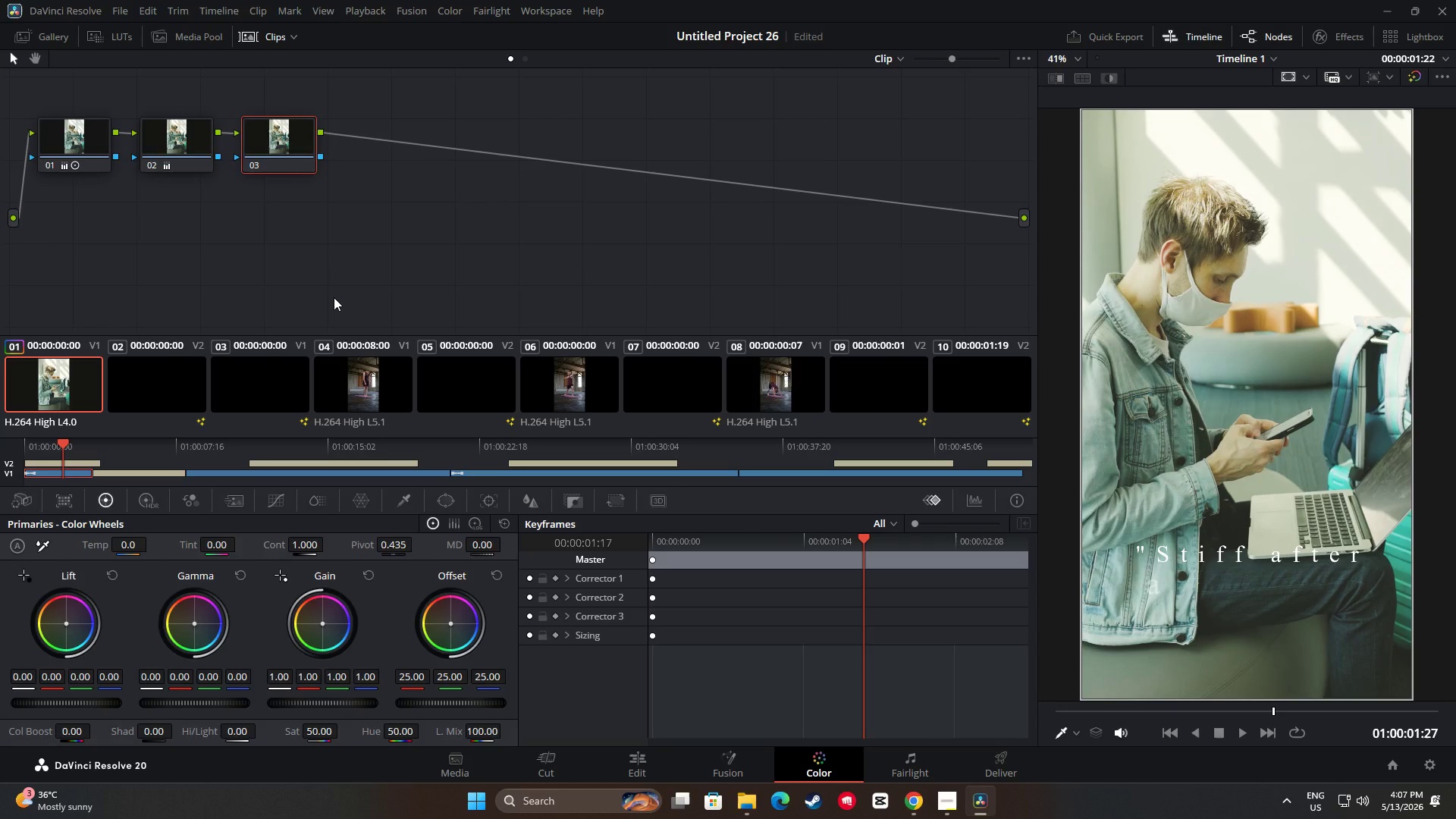 
left_click_drag(start_coordinate=[319, 732], to_coordinate=[539, 720])
 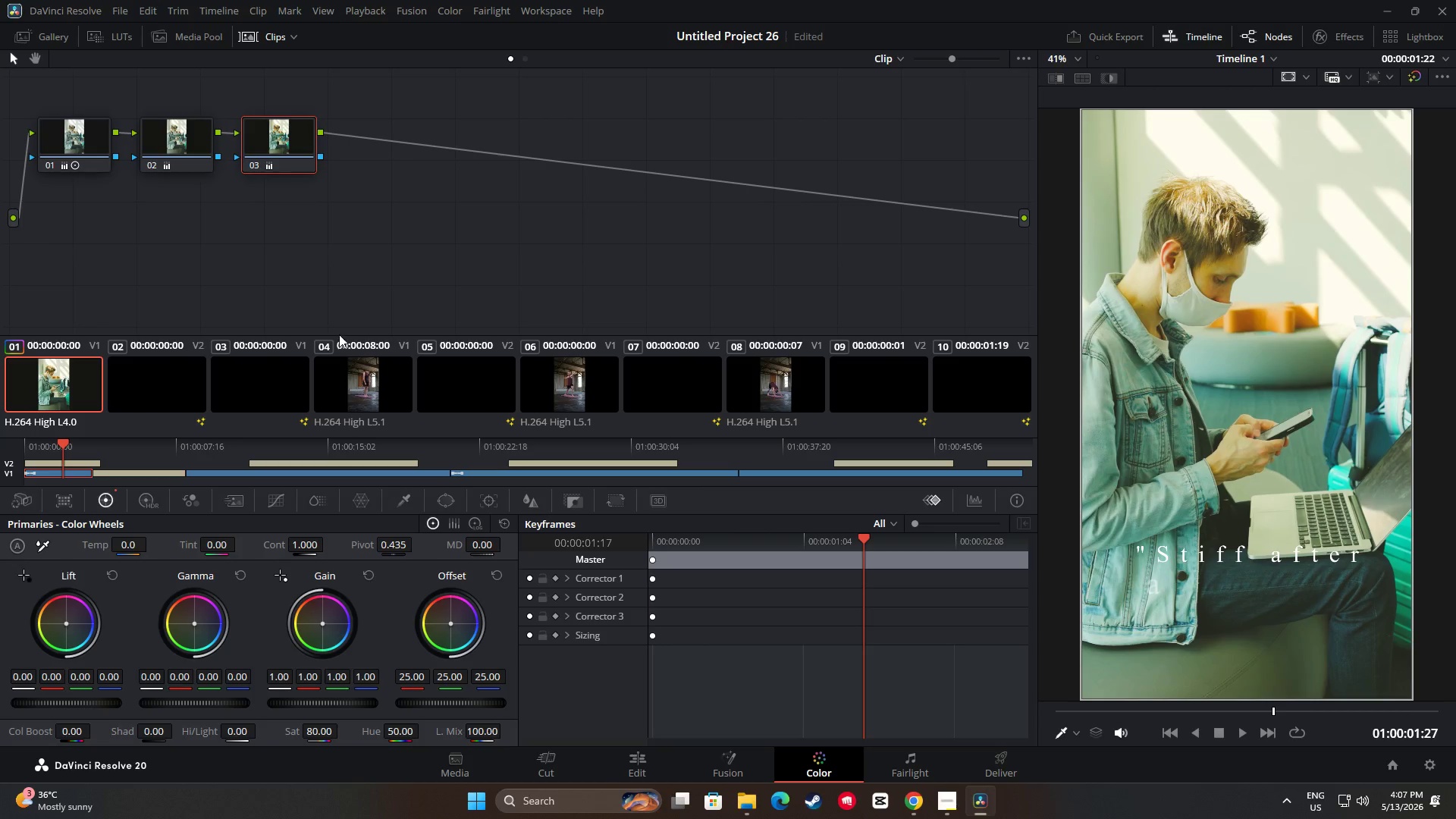 
left_click_drag(start_coordinate=[64, 447], to_coordinate=[8, 446])
 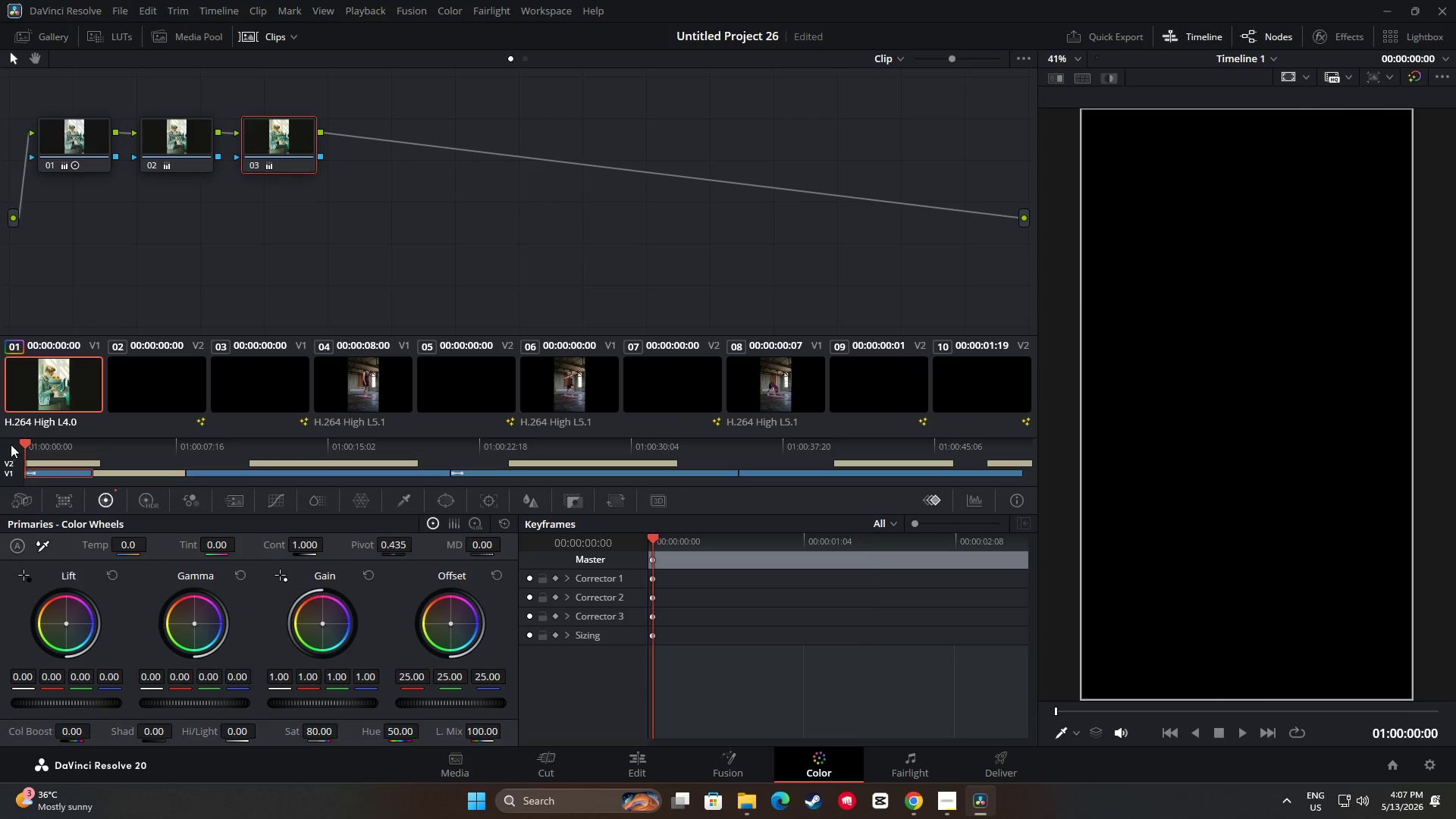 
key(Space)
 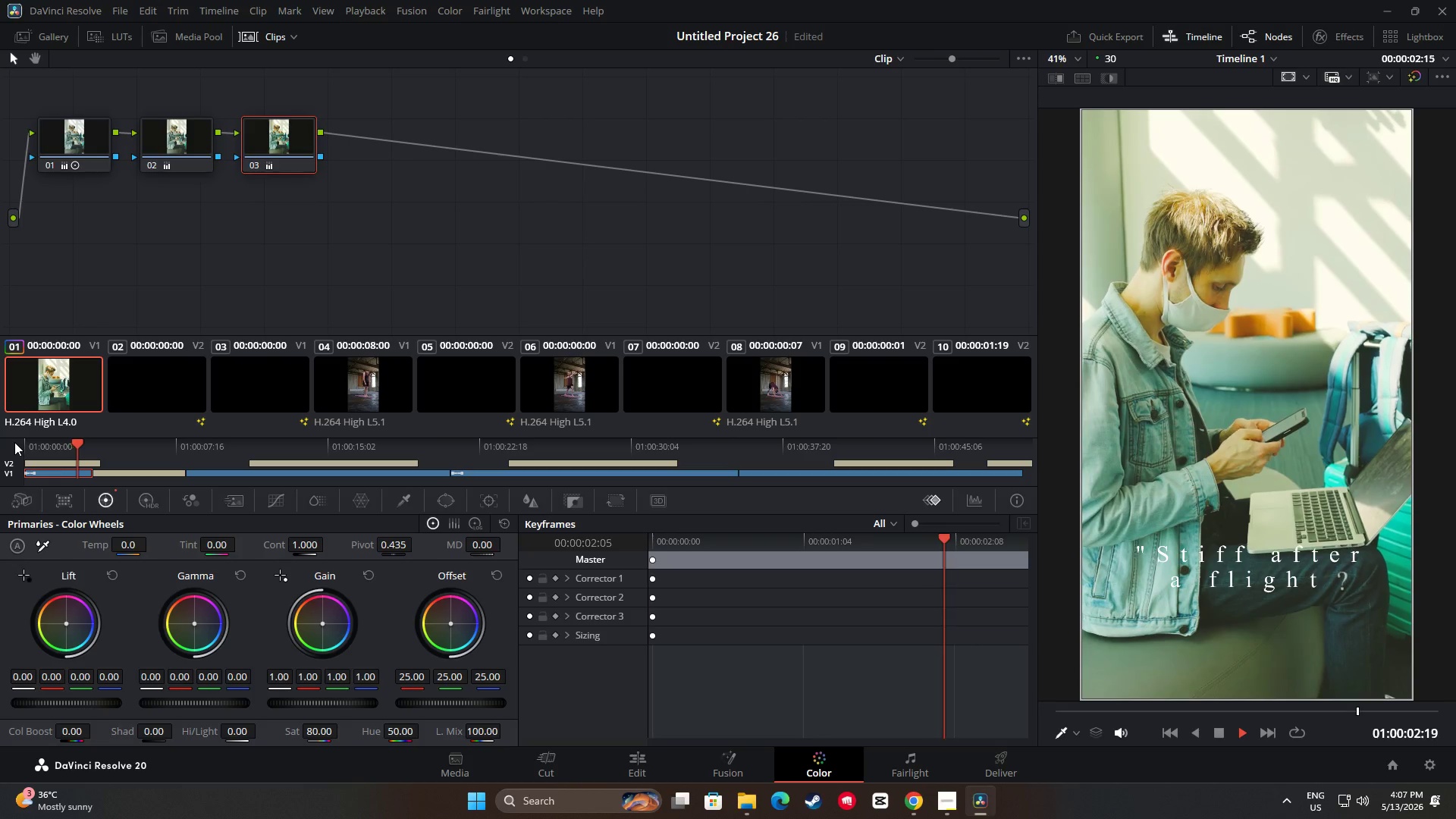 
key(Space)
 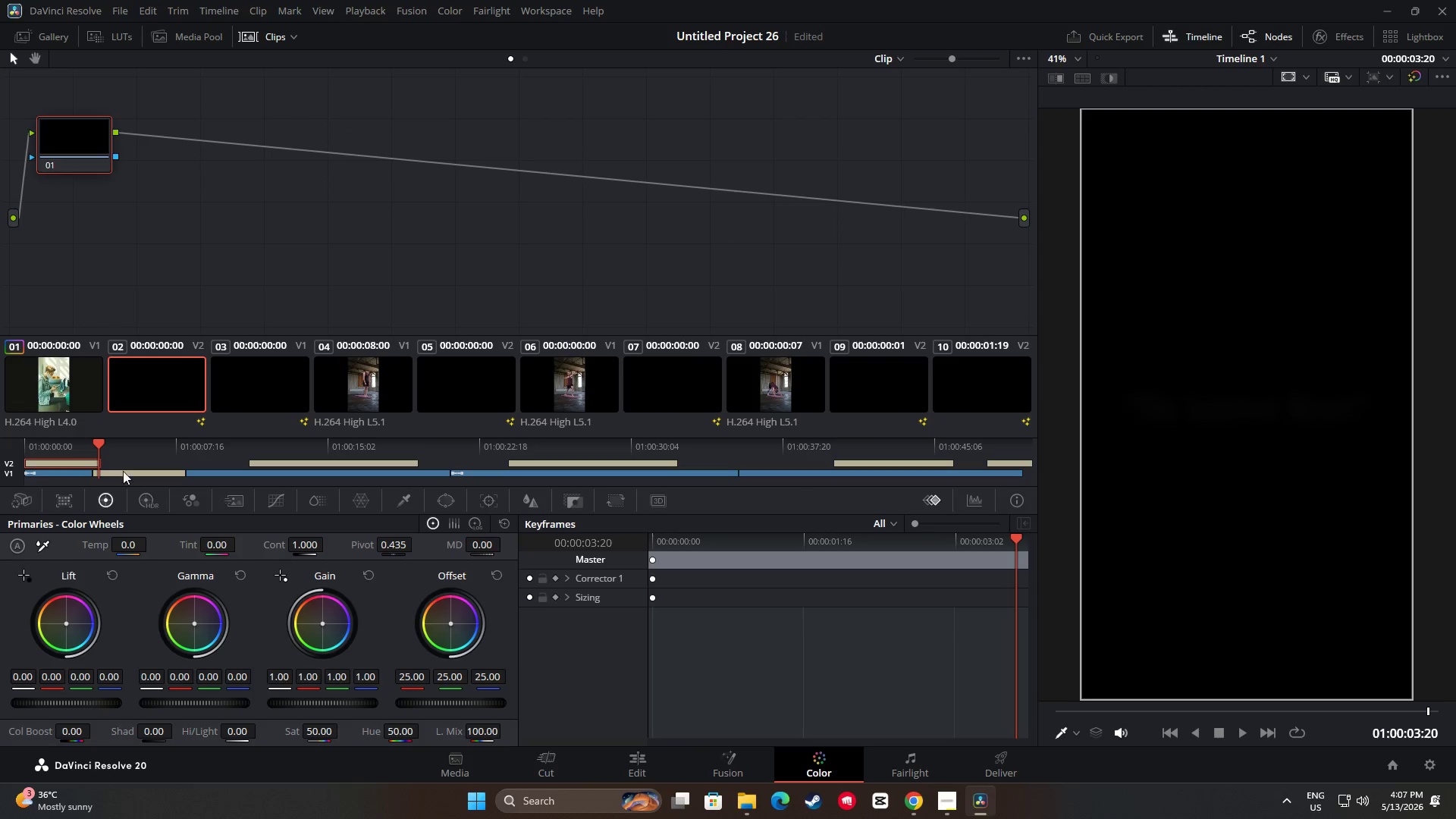 
left_click_drag(start_coordinate=[95, 444], to_coordinate=[46, 444])
 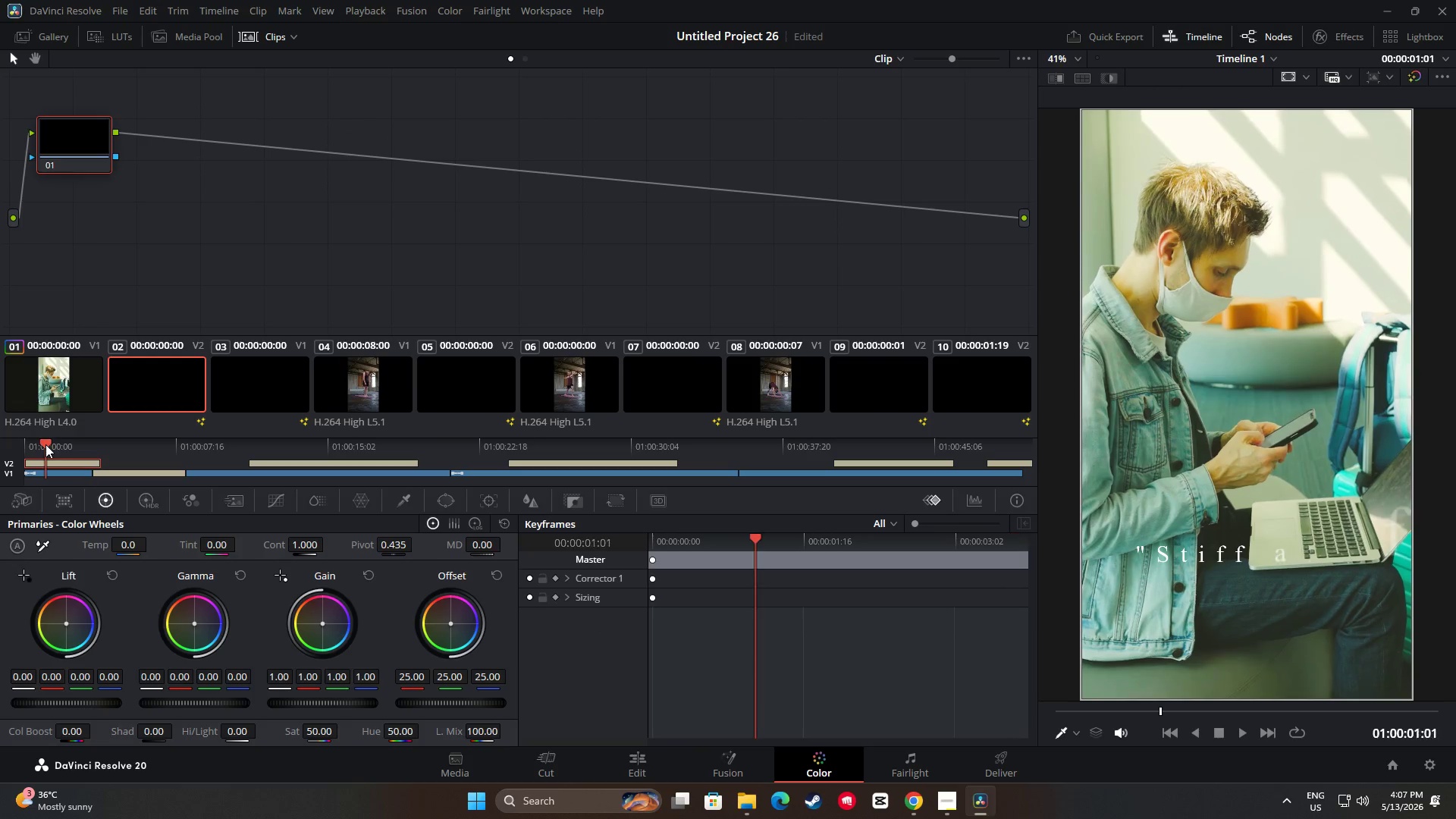 
key(Space)
 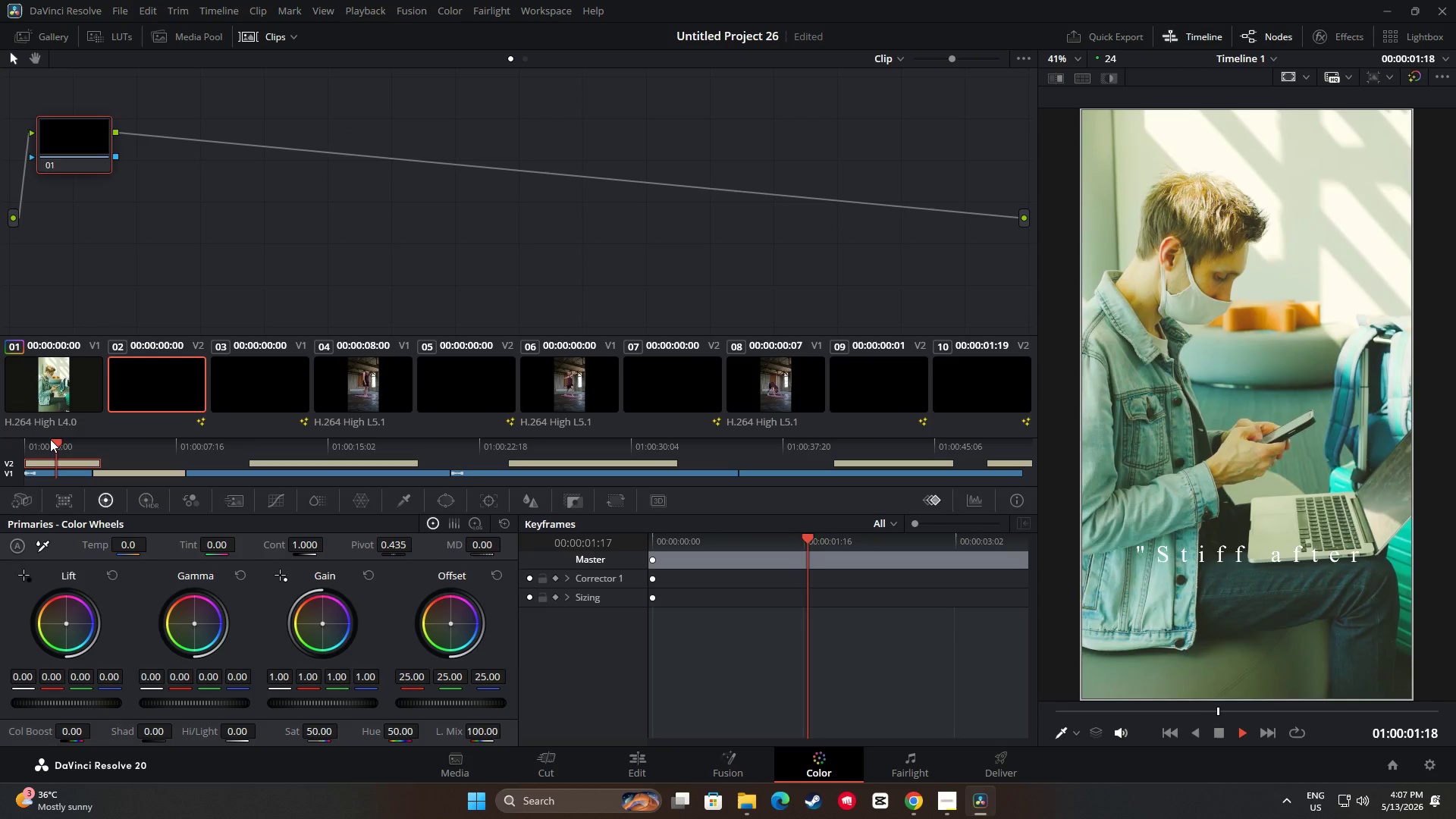 
key(Space)
 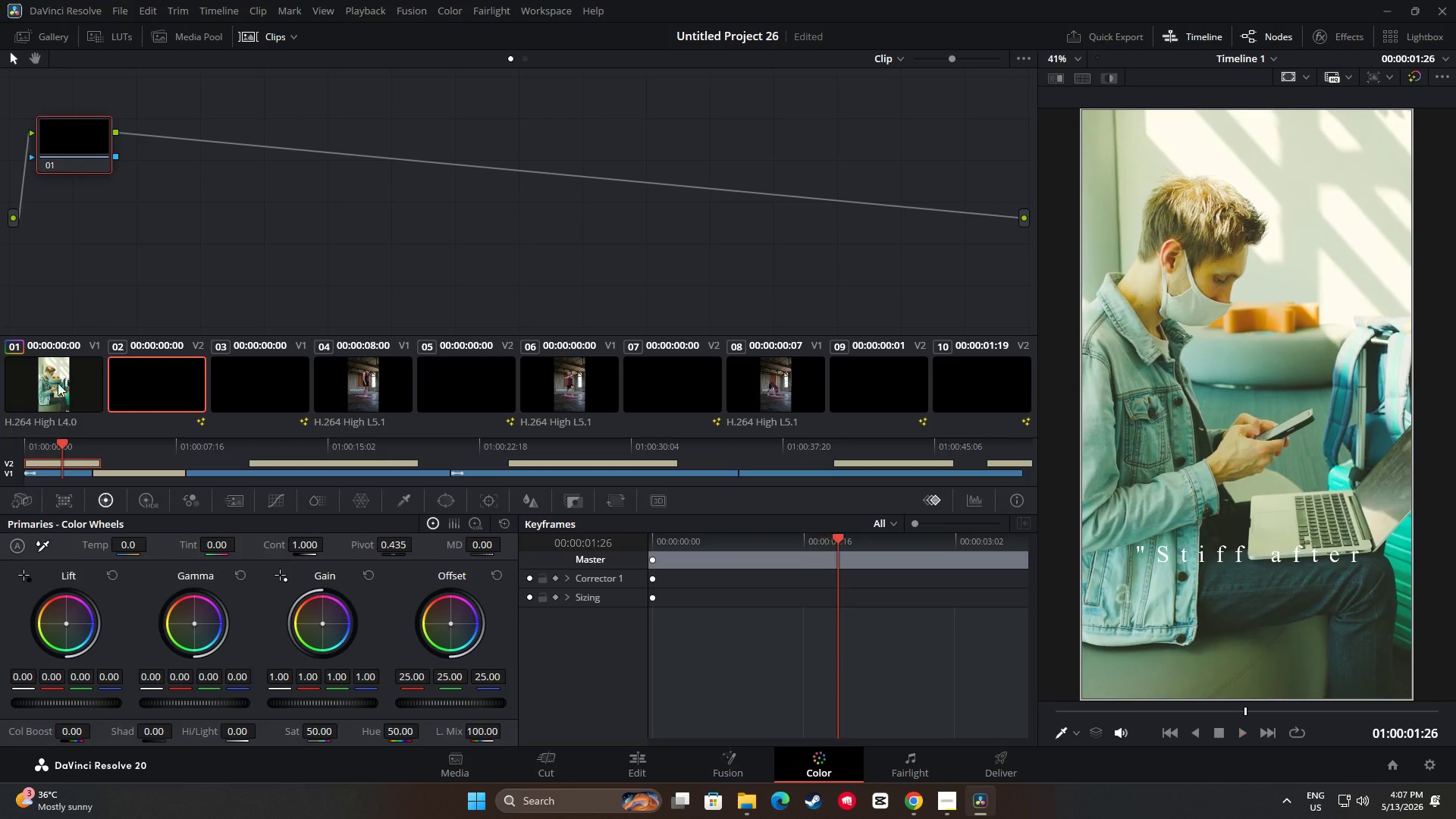 
left_click([58, 382])
 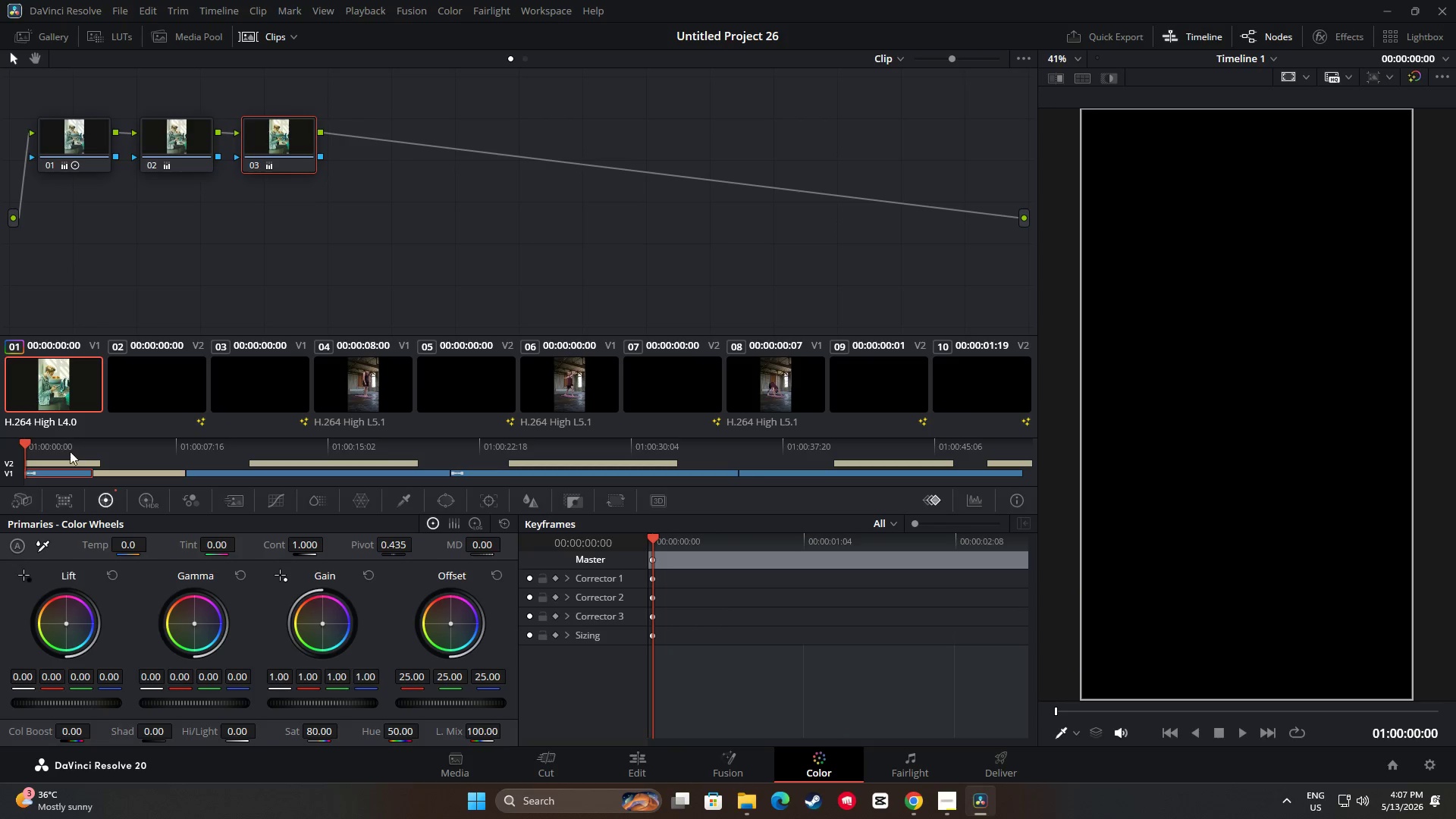 
left_click_drag(start_coordinate=[27, 445], to_coordinate=[20, 447])
 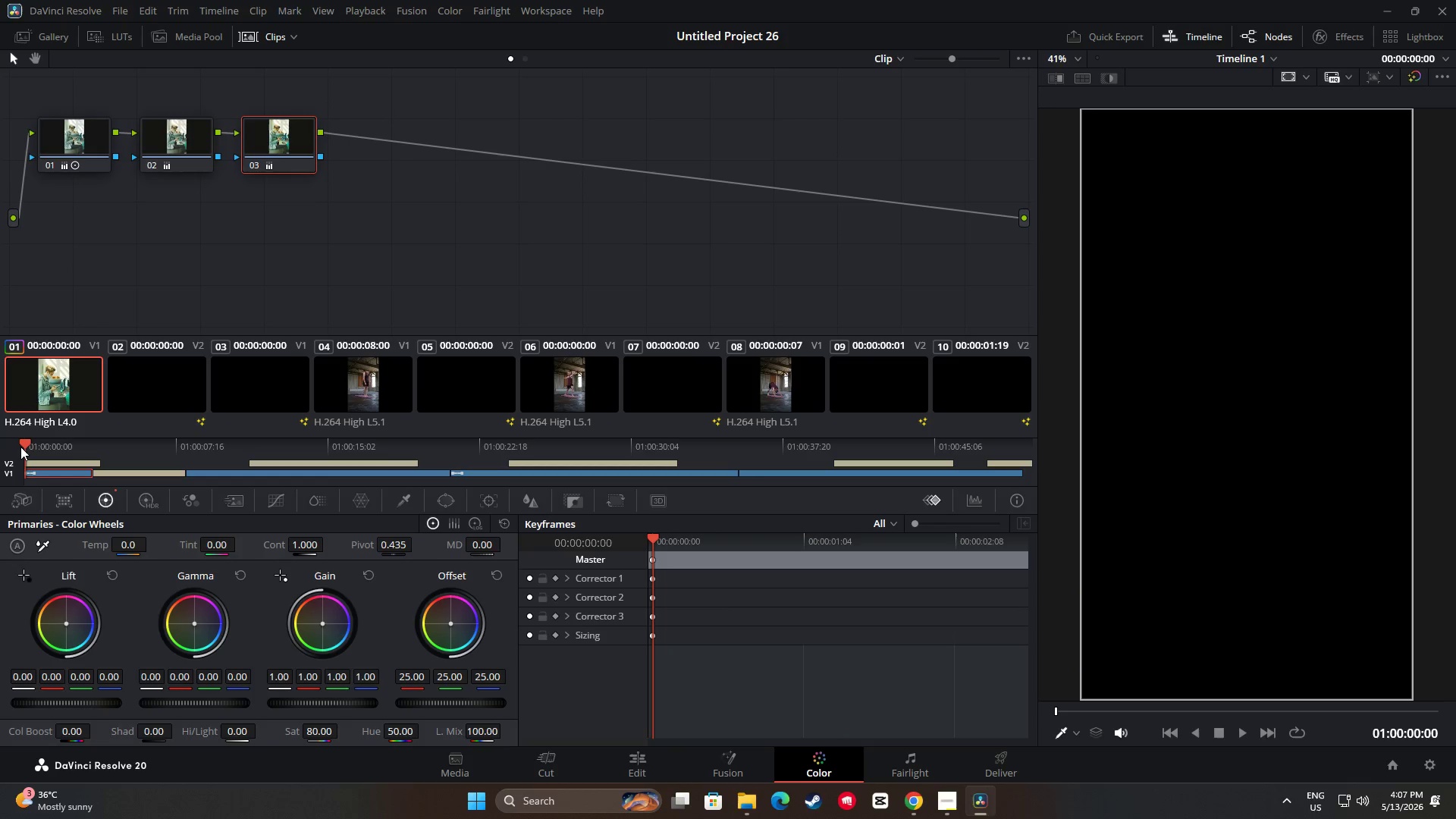 
key(Space)
 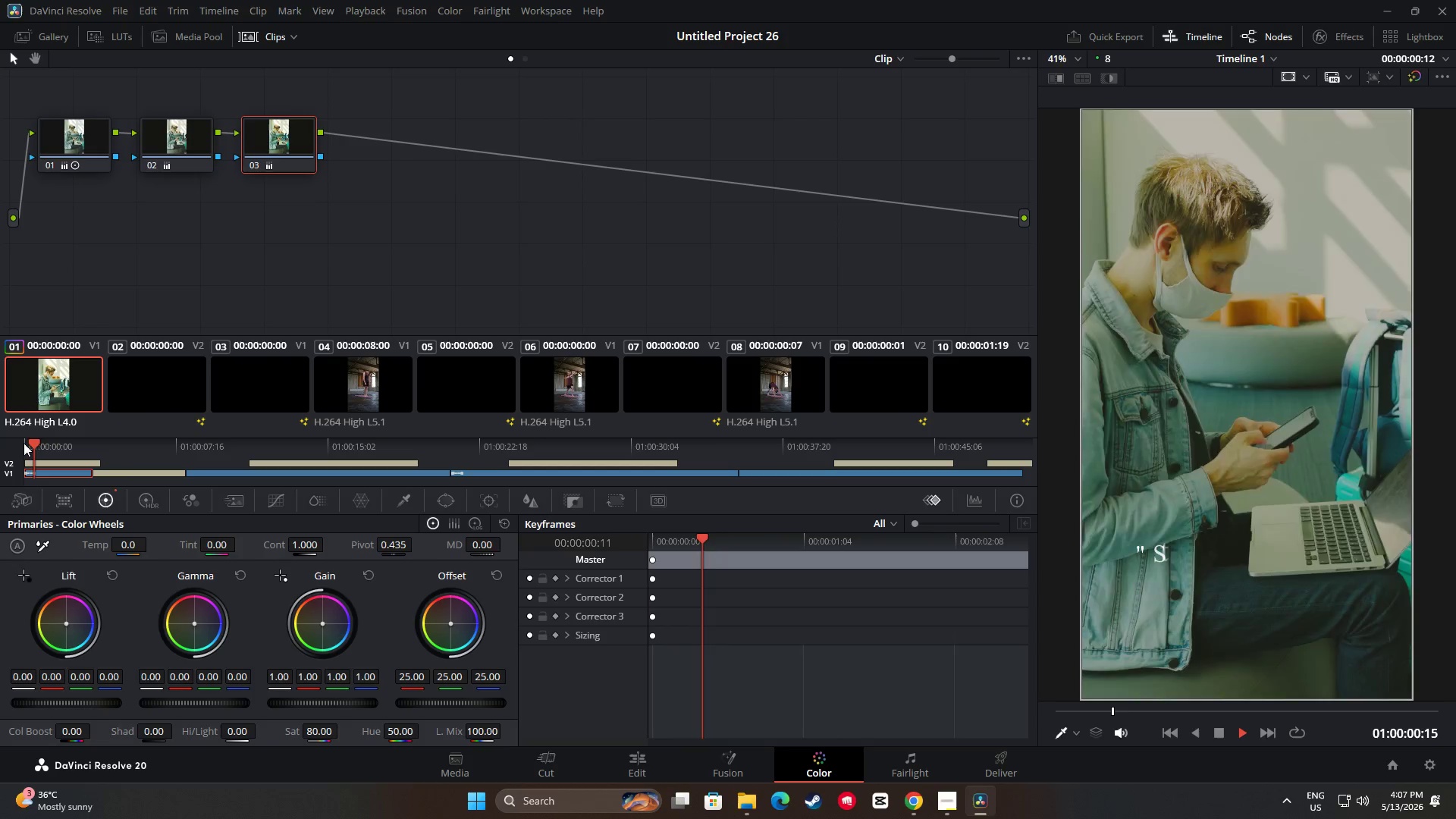 
key(Space)
 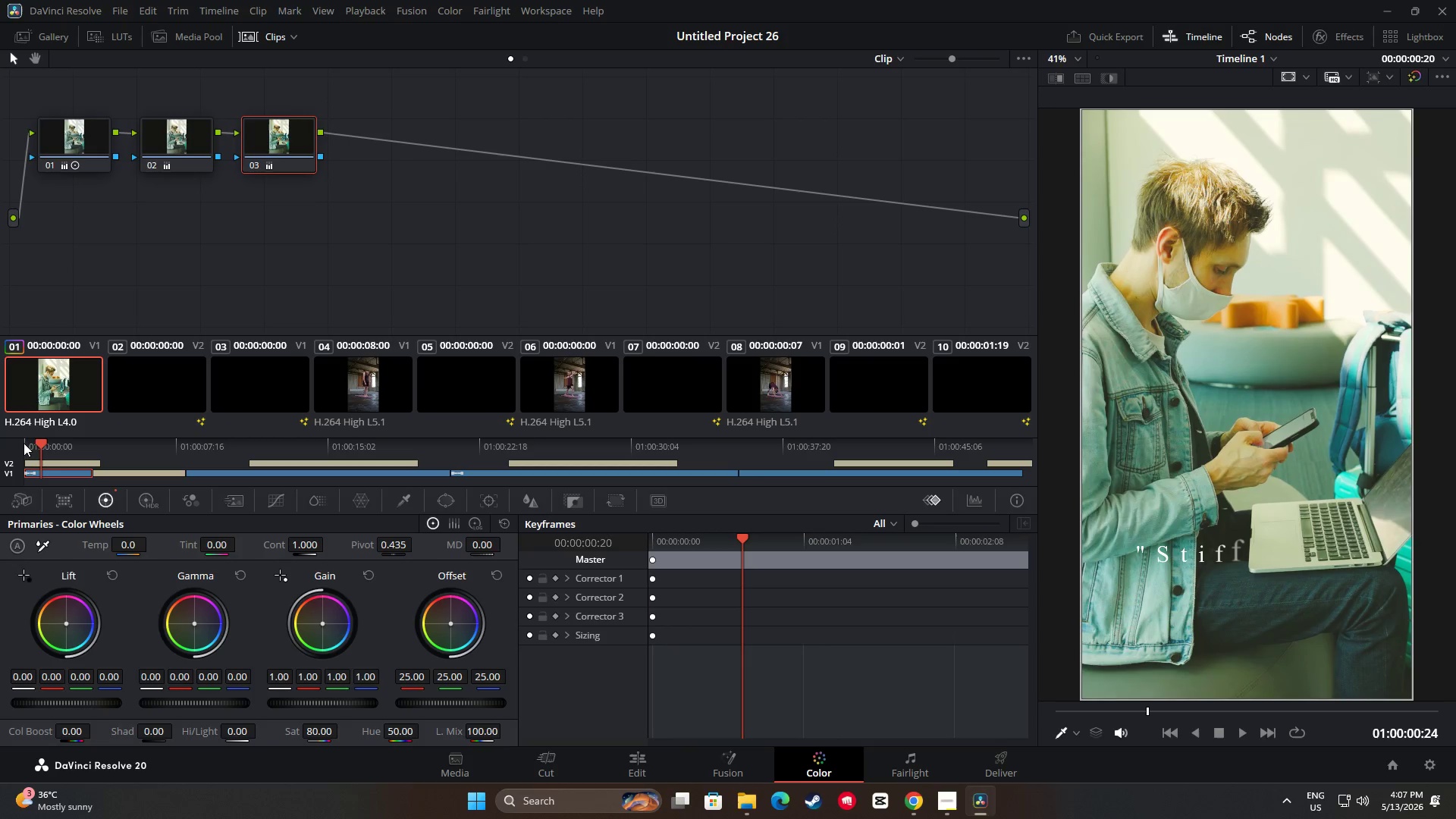 
key(Space)
 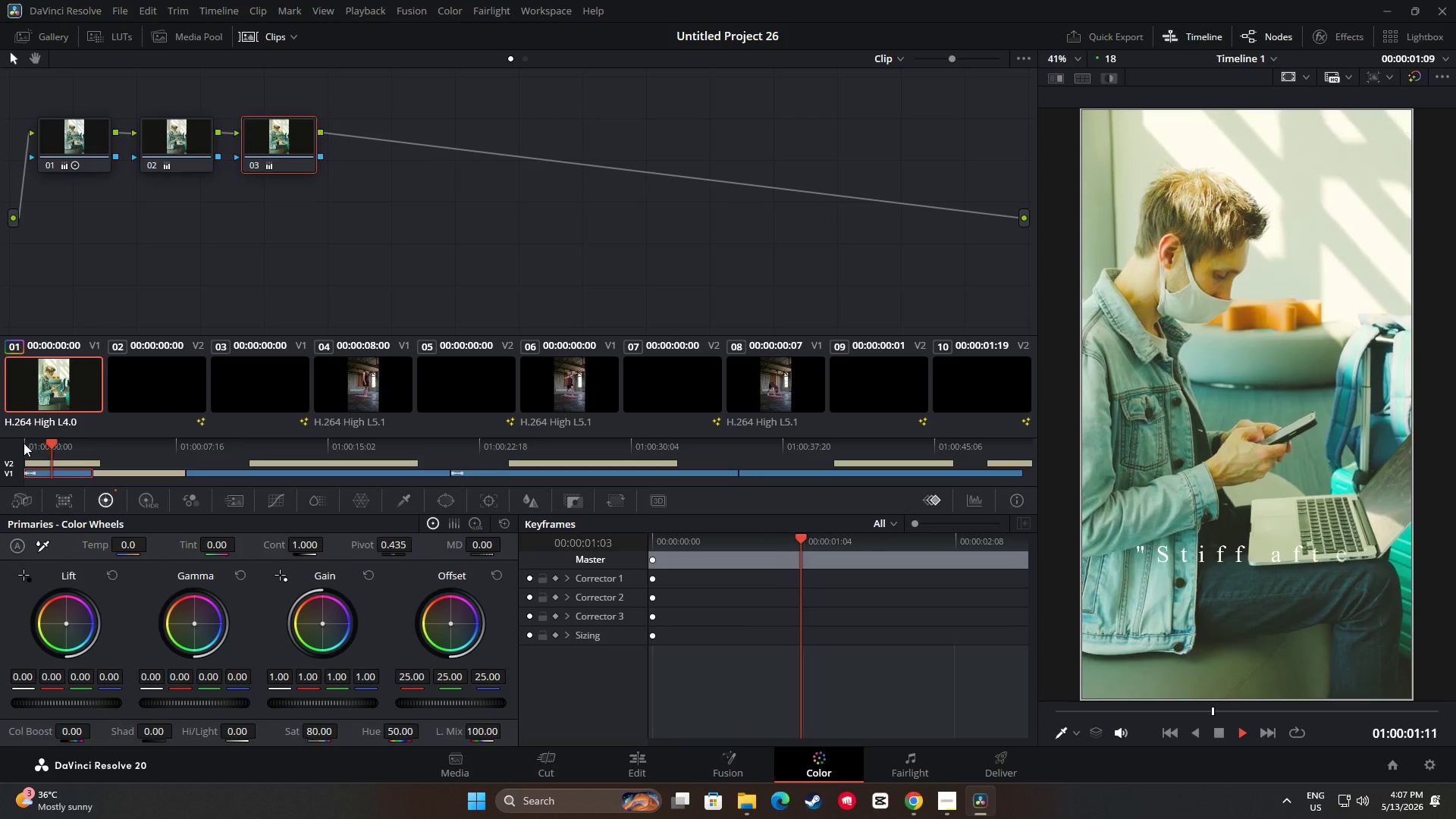 
key(Space)
 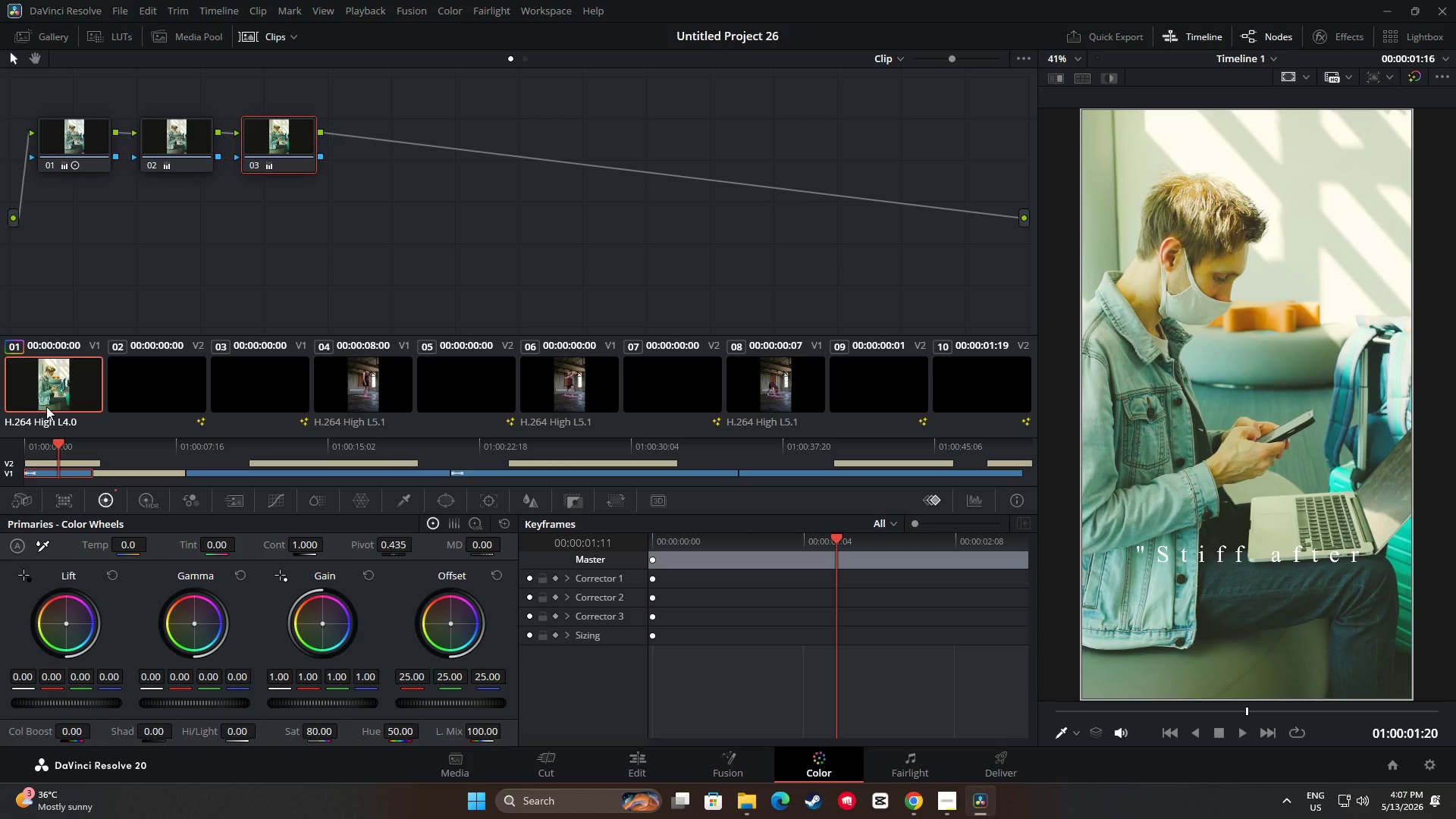 
key(Space)
 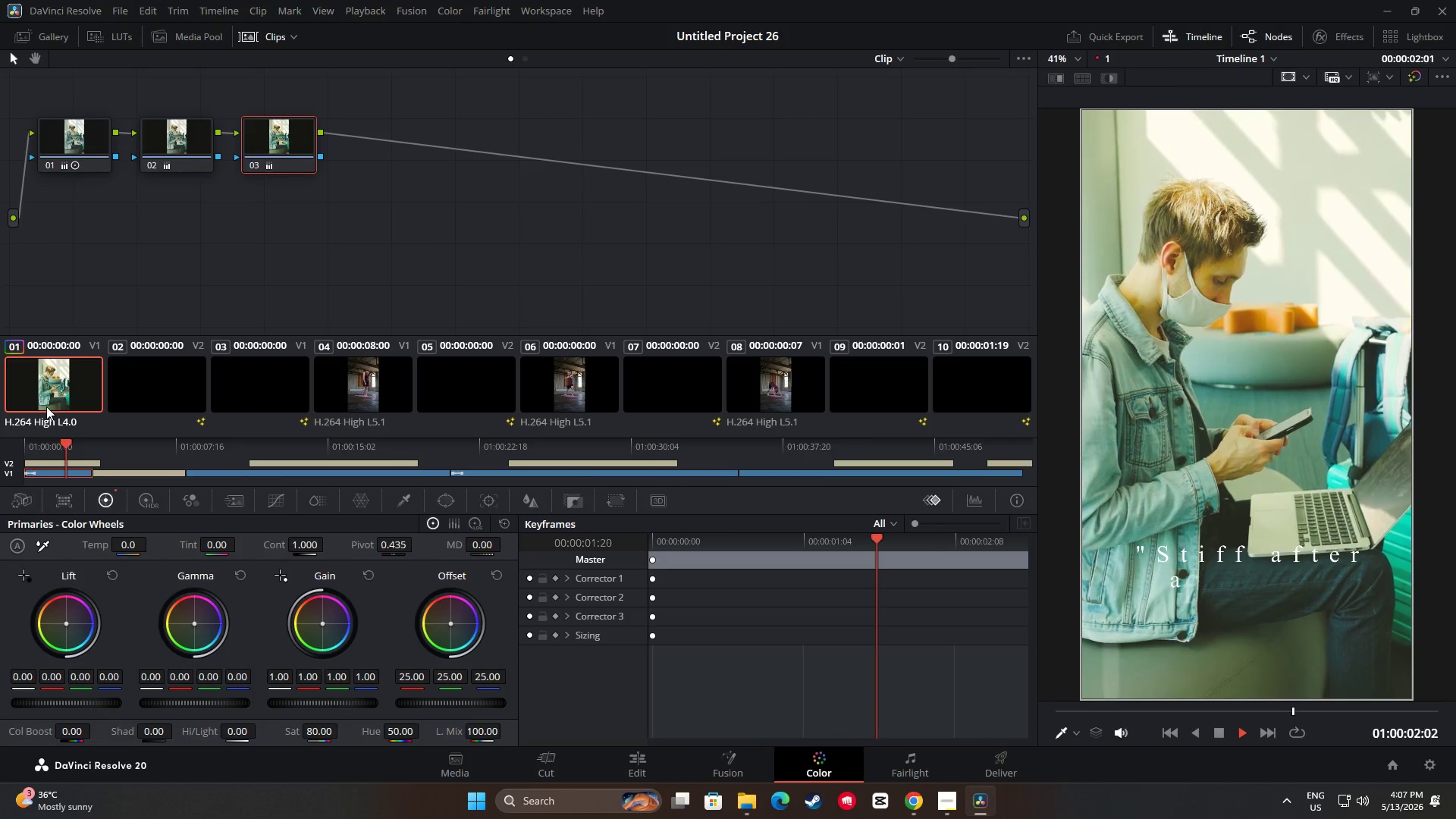 
key(Space)
 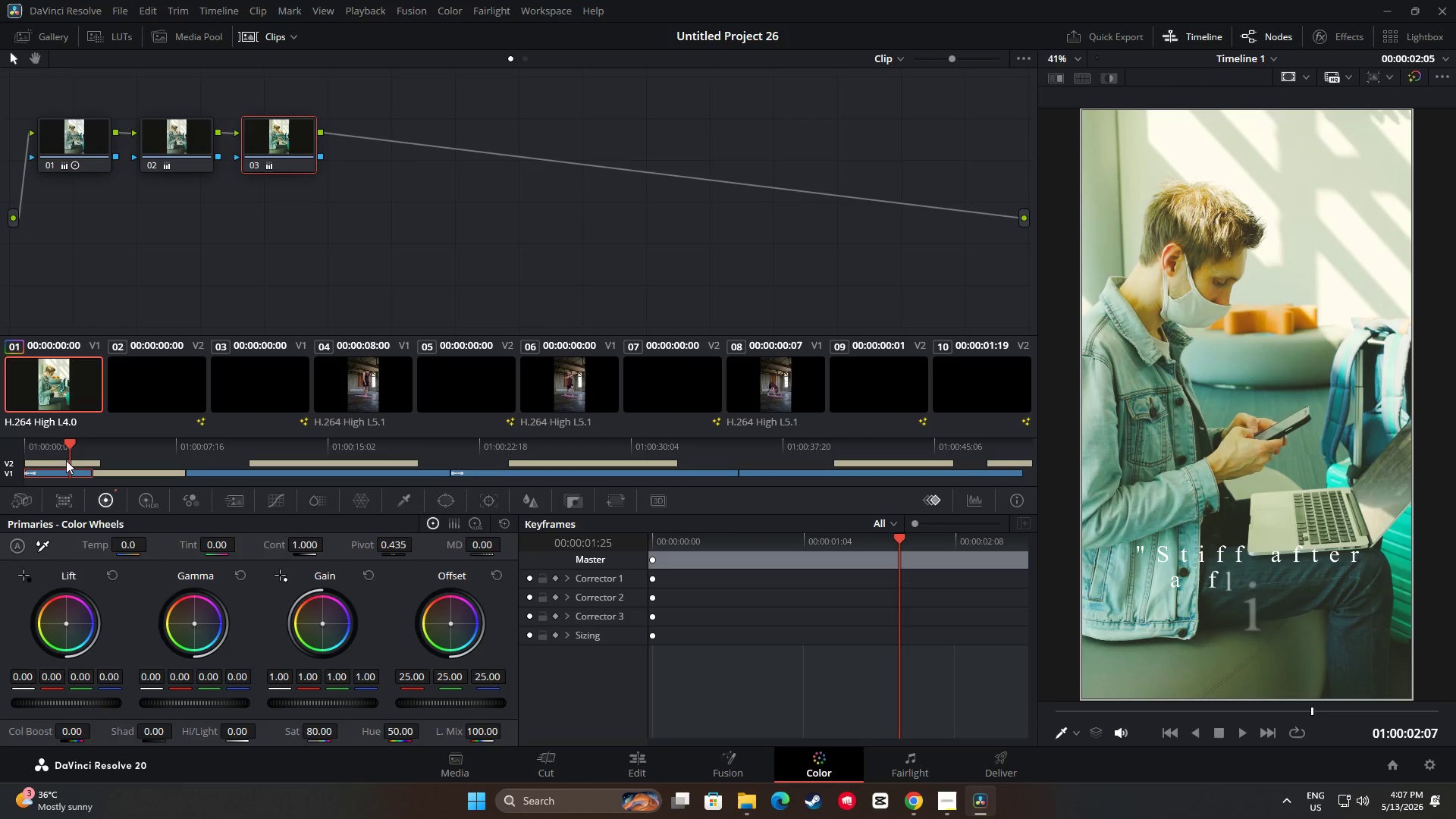 
left_click_drag(start_coordinate=[67, 442], to_coordinate=[24, 444])
 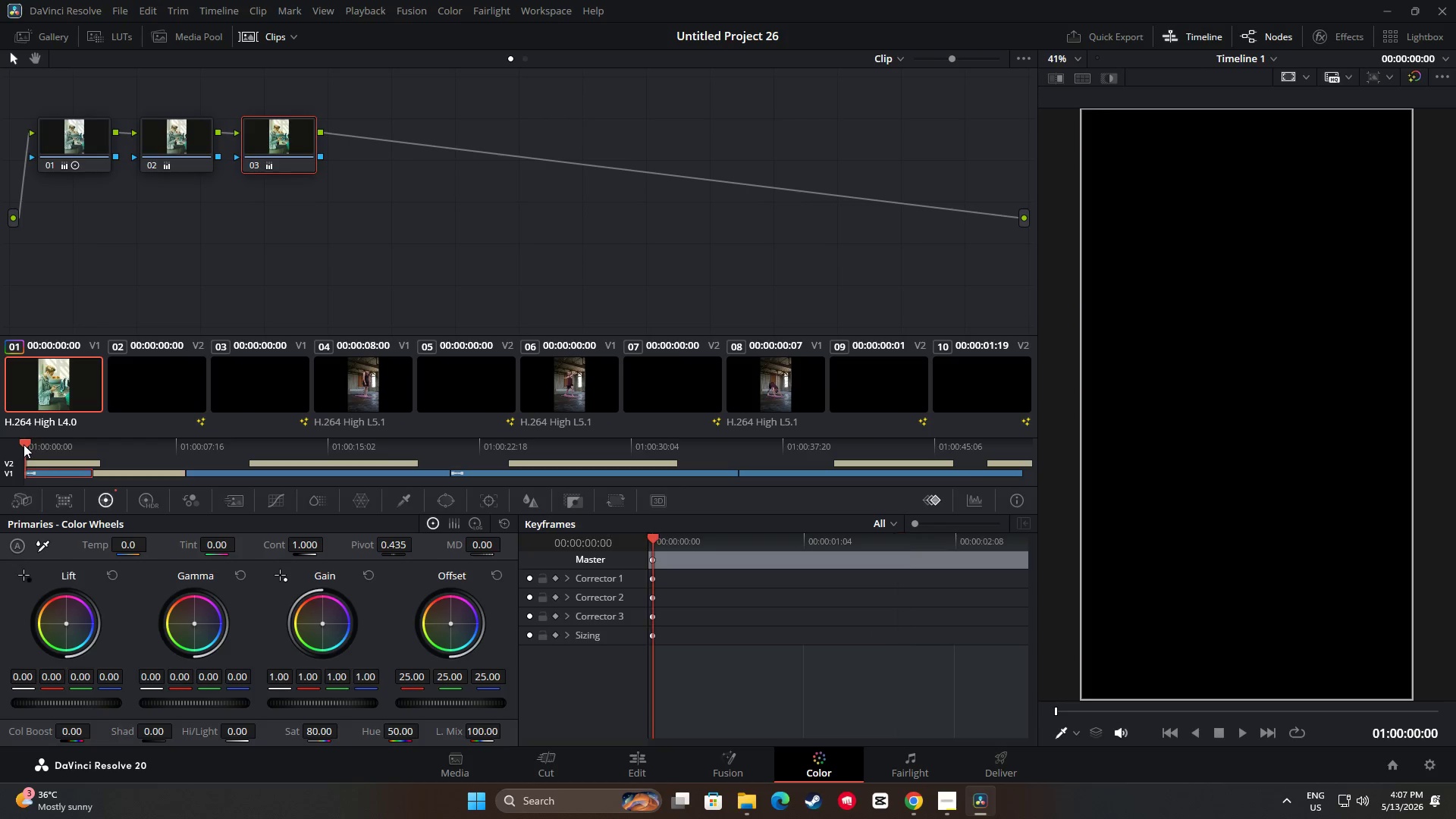 
key(Space)
 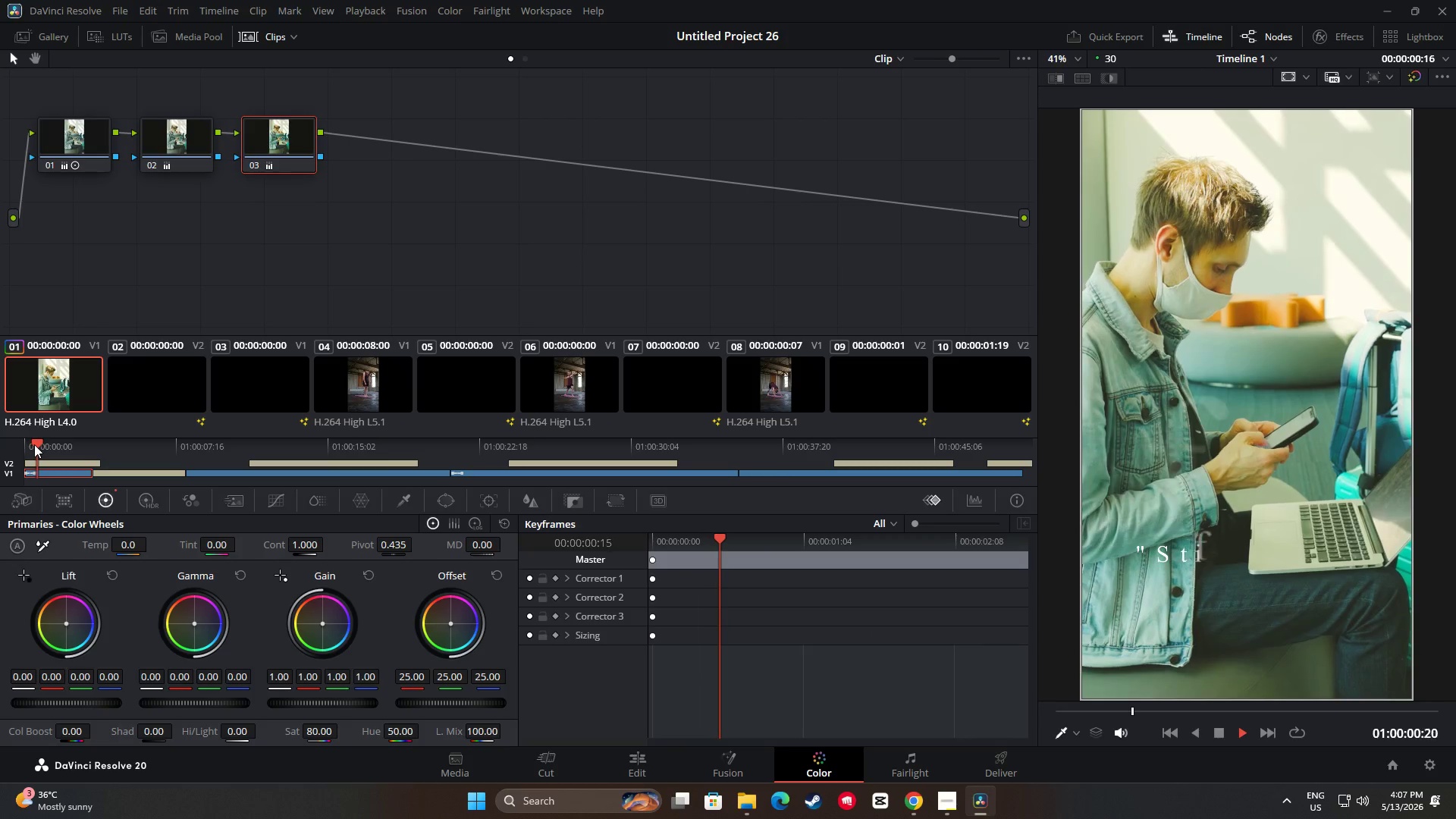 
key(Space)
 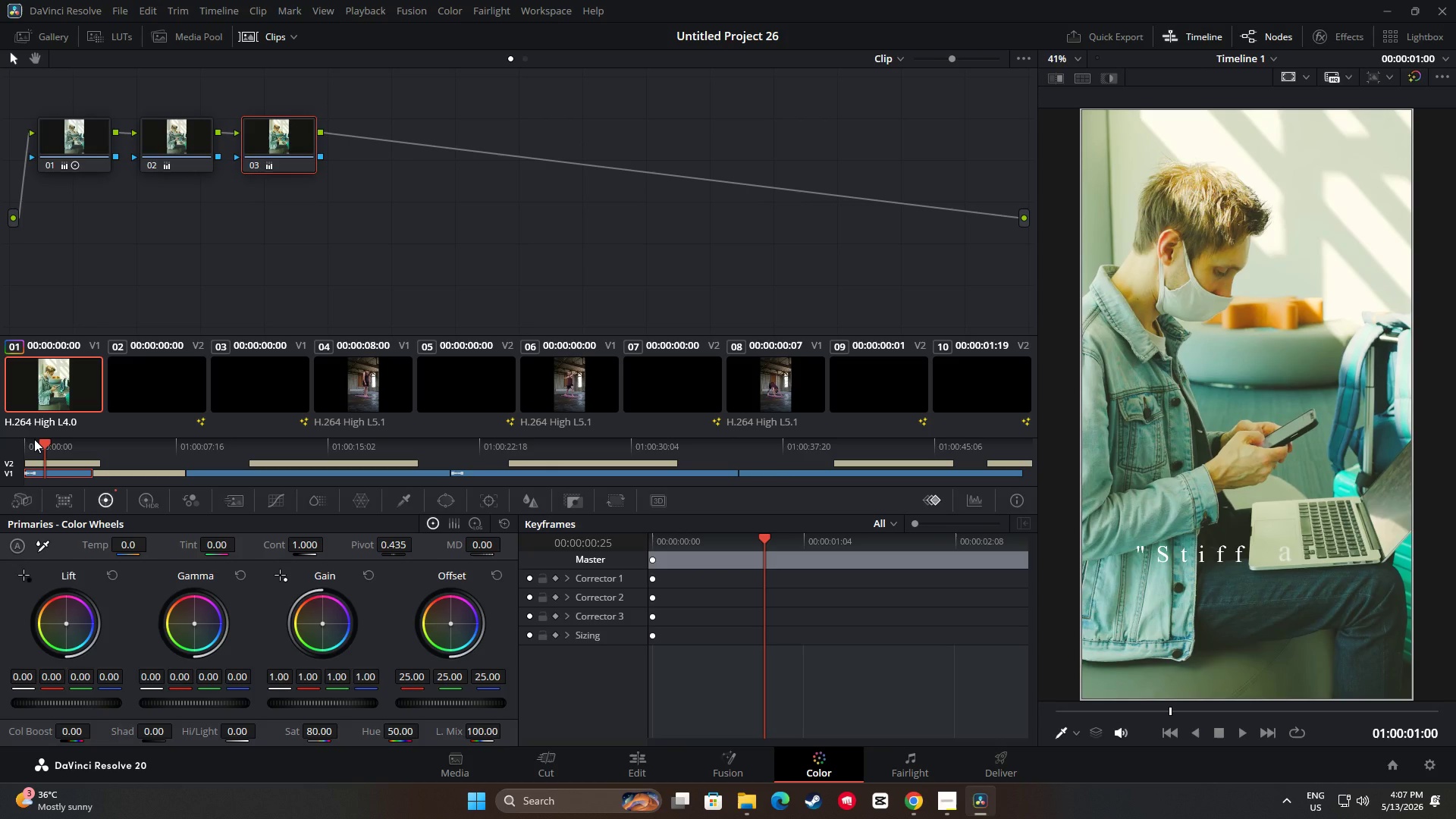 
wait(10.09)
 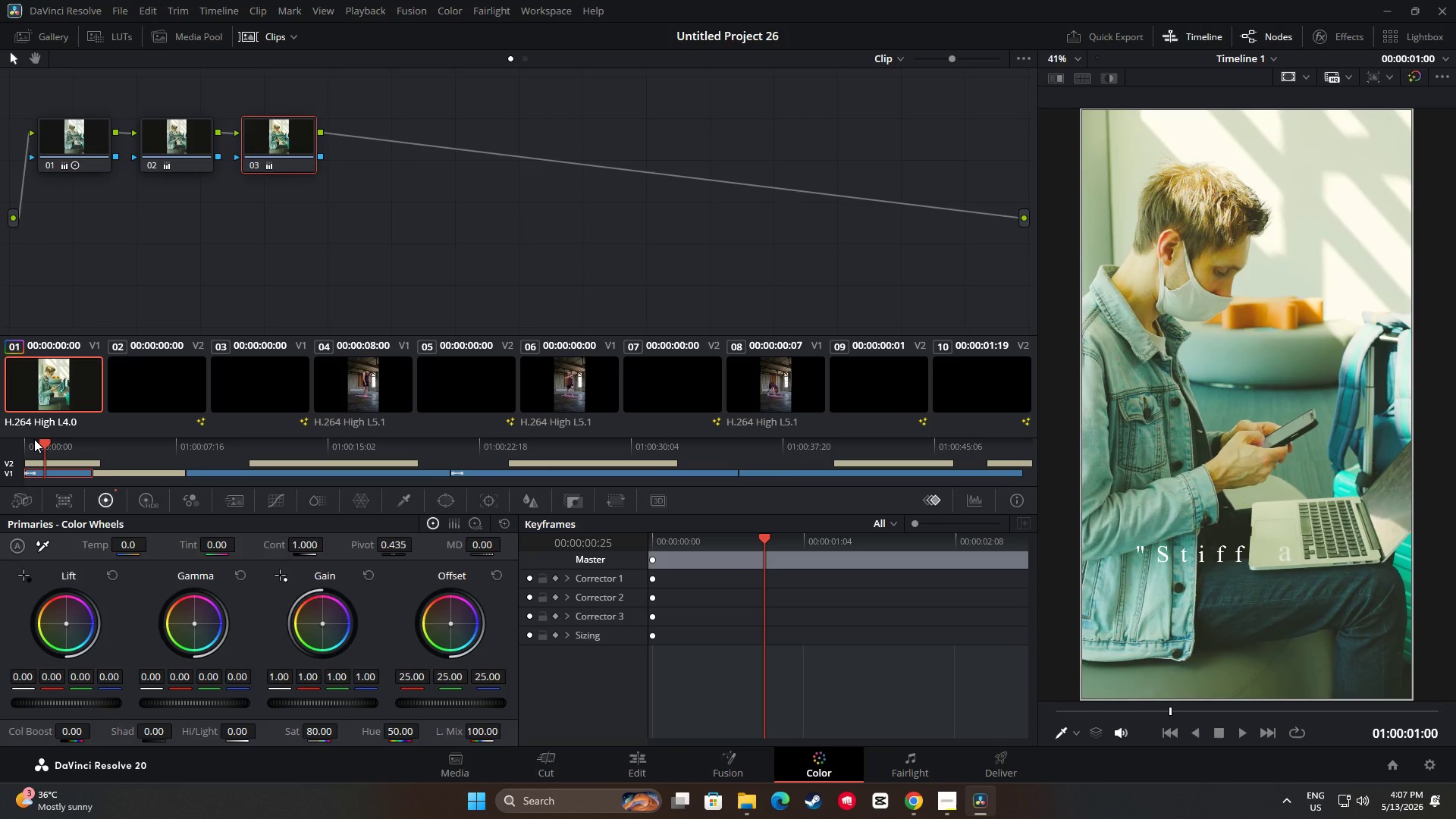 
left_click([398, 209])
 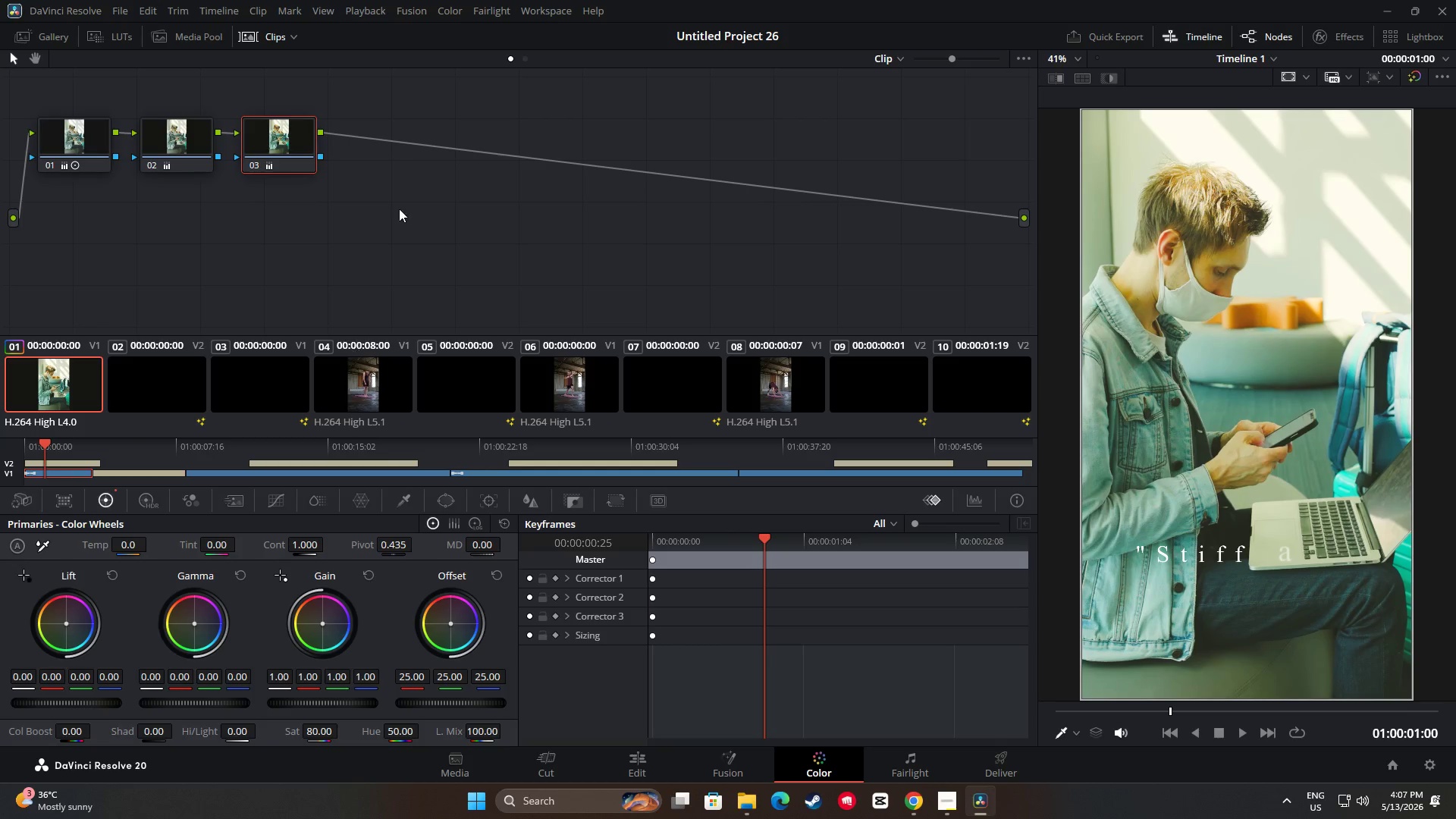 
key(Alt+S)
 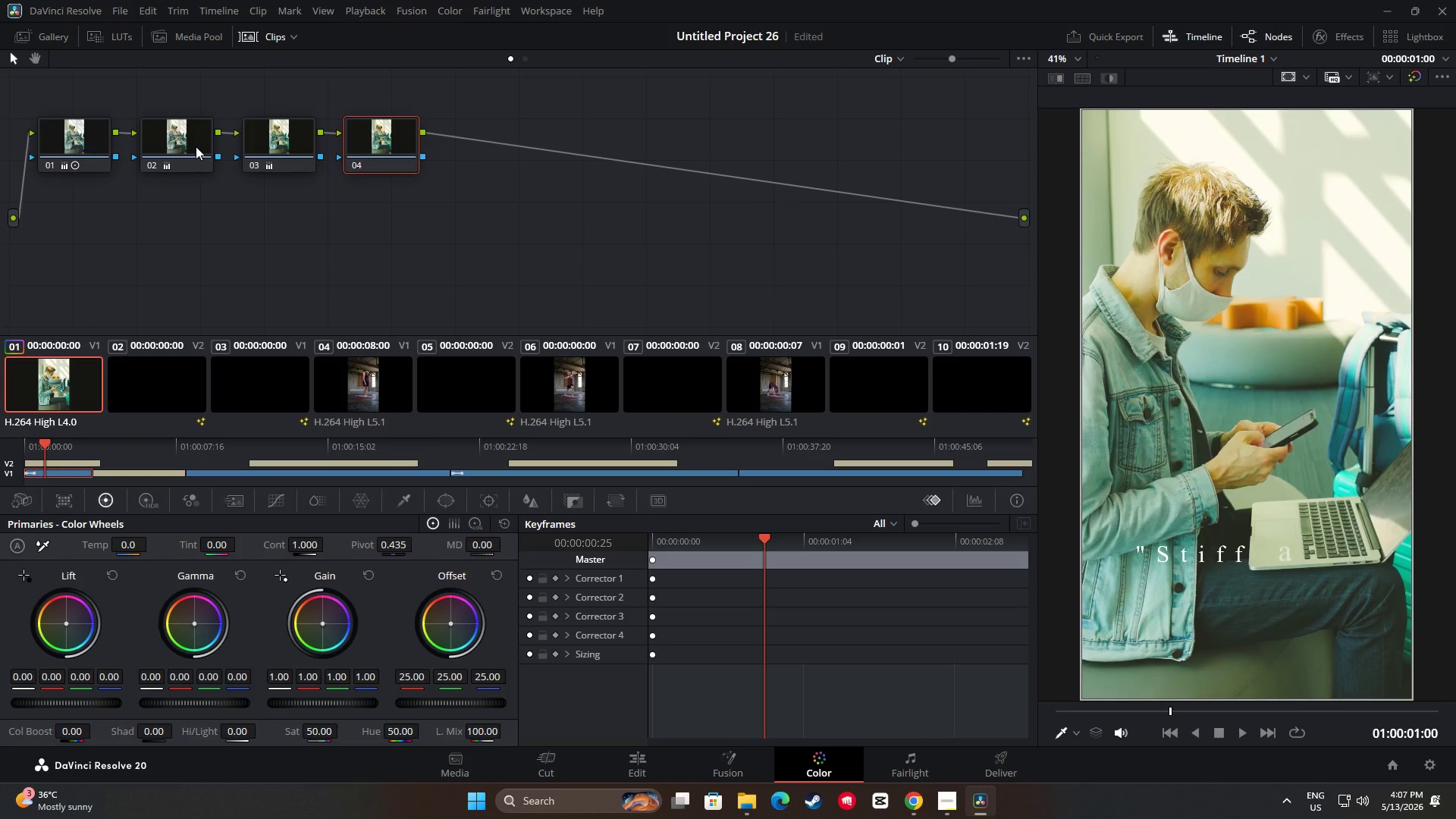 
mouse_move([219, 146])
 